 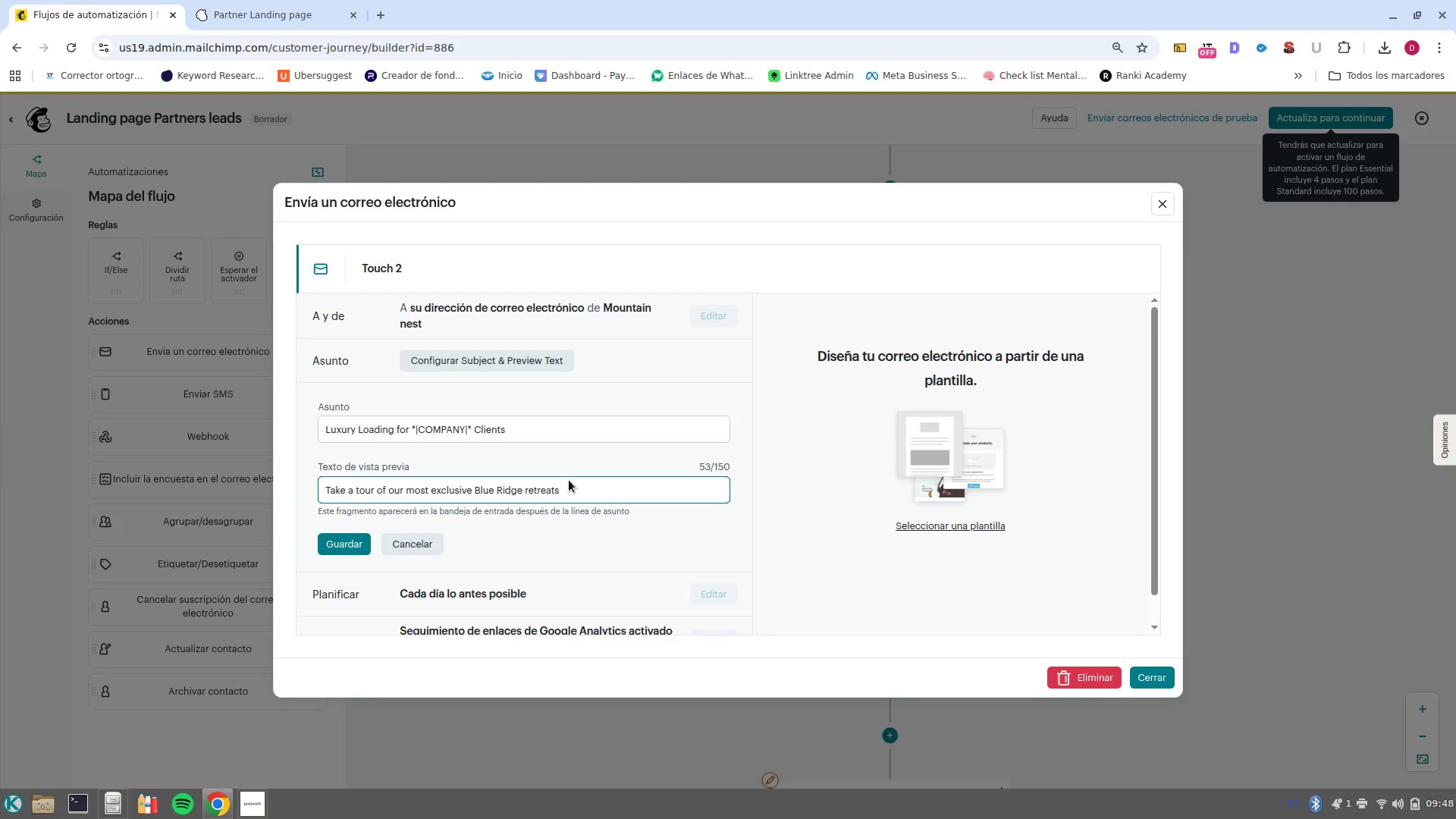 
left_click([352, 549])
 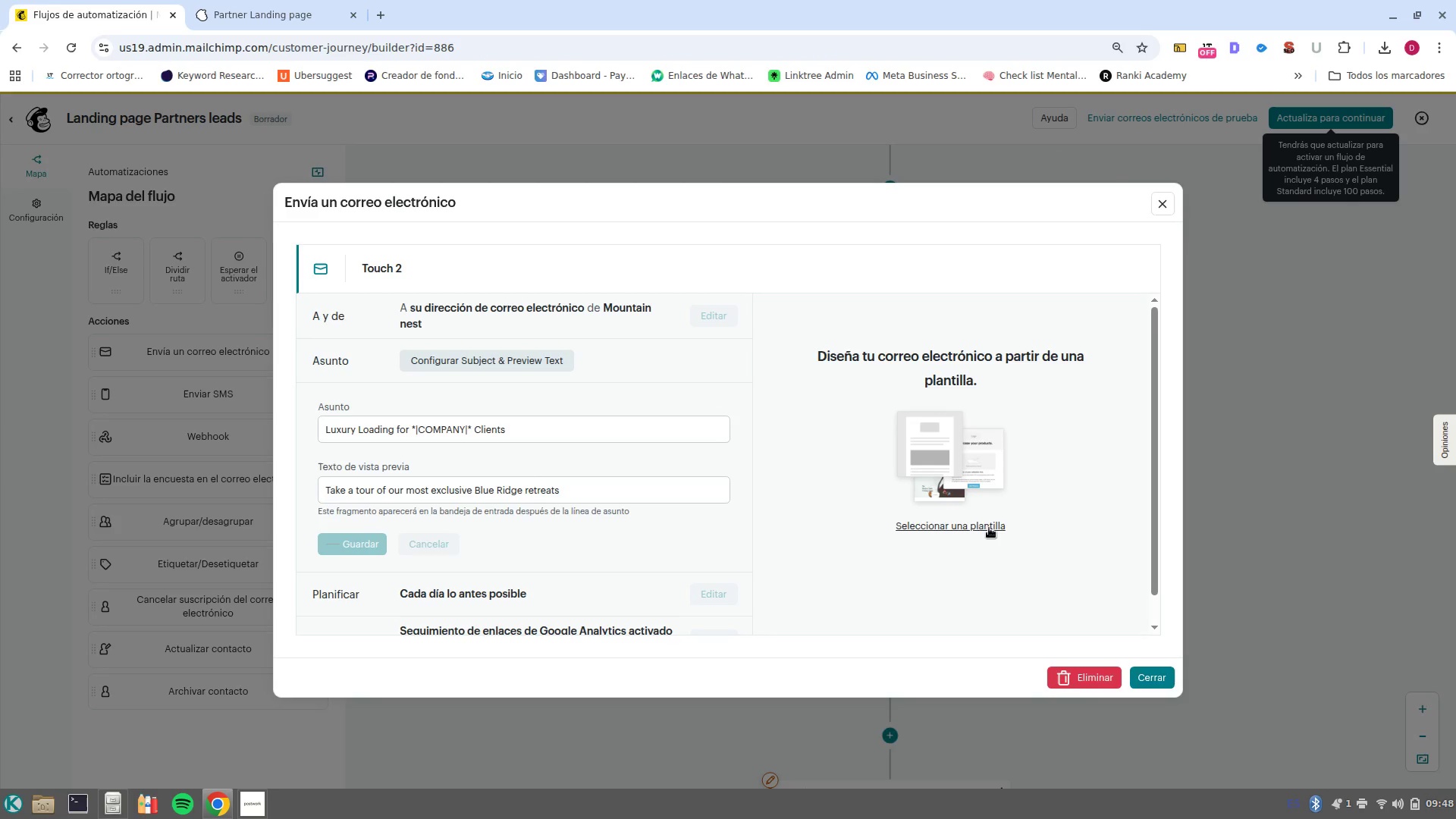 
left_click([987, 526])
 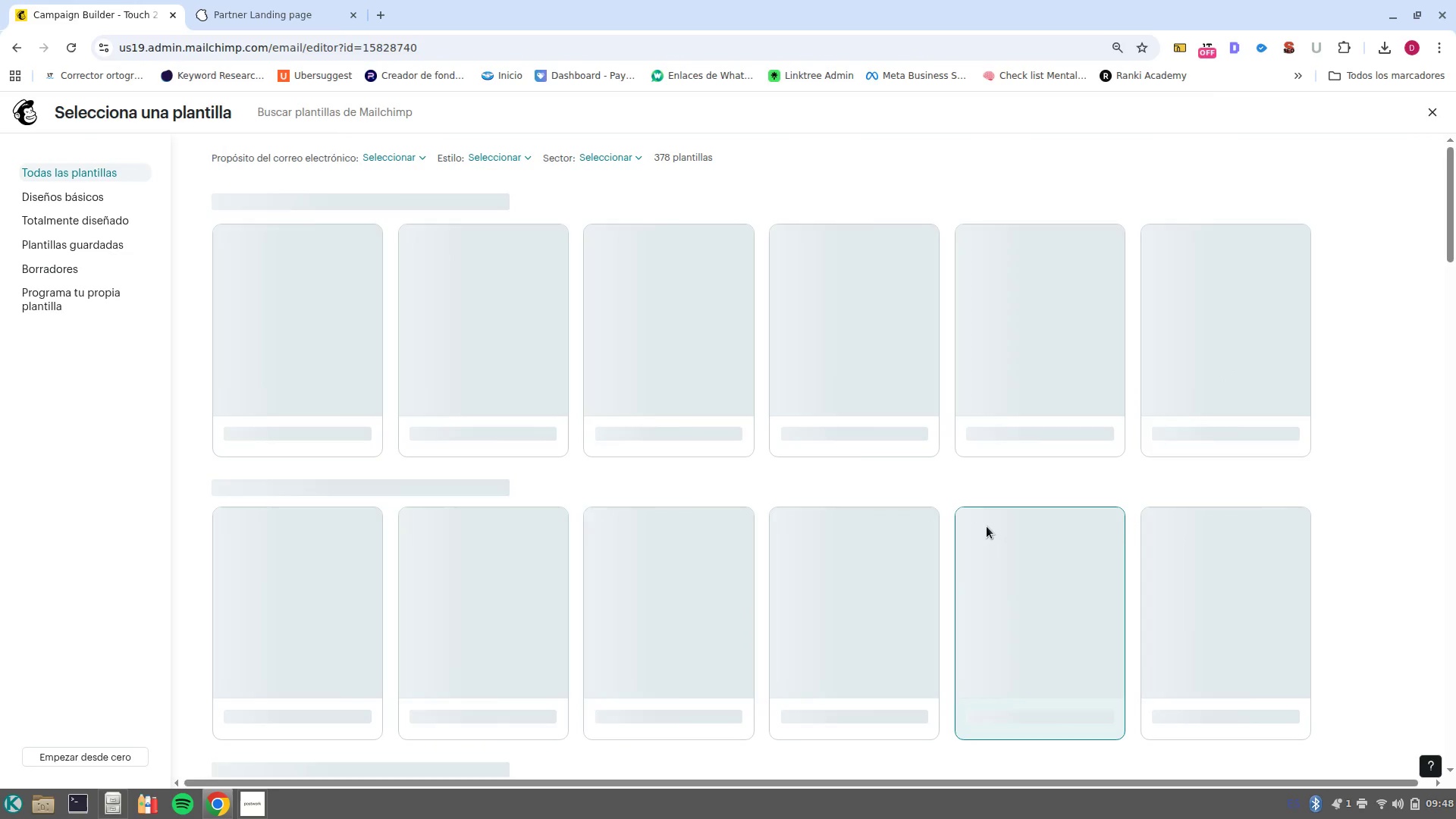 
wait(6.95)
 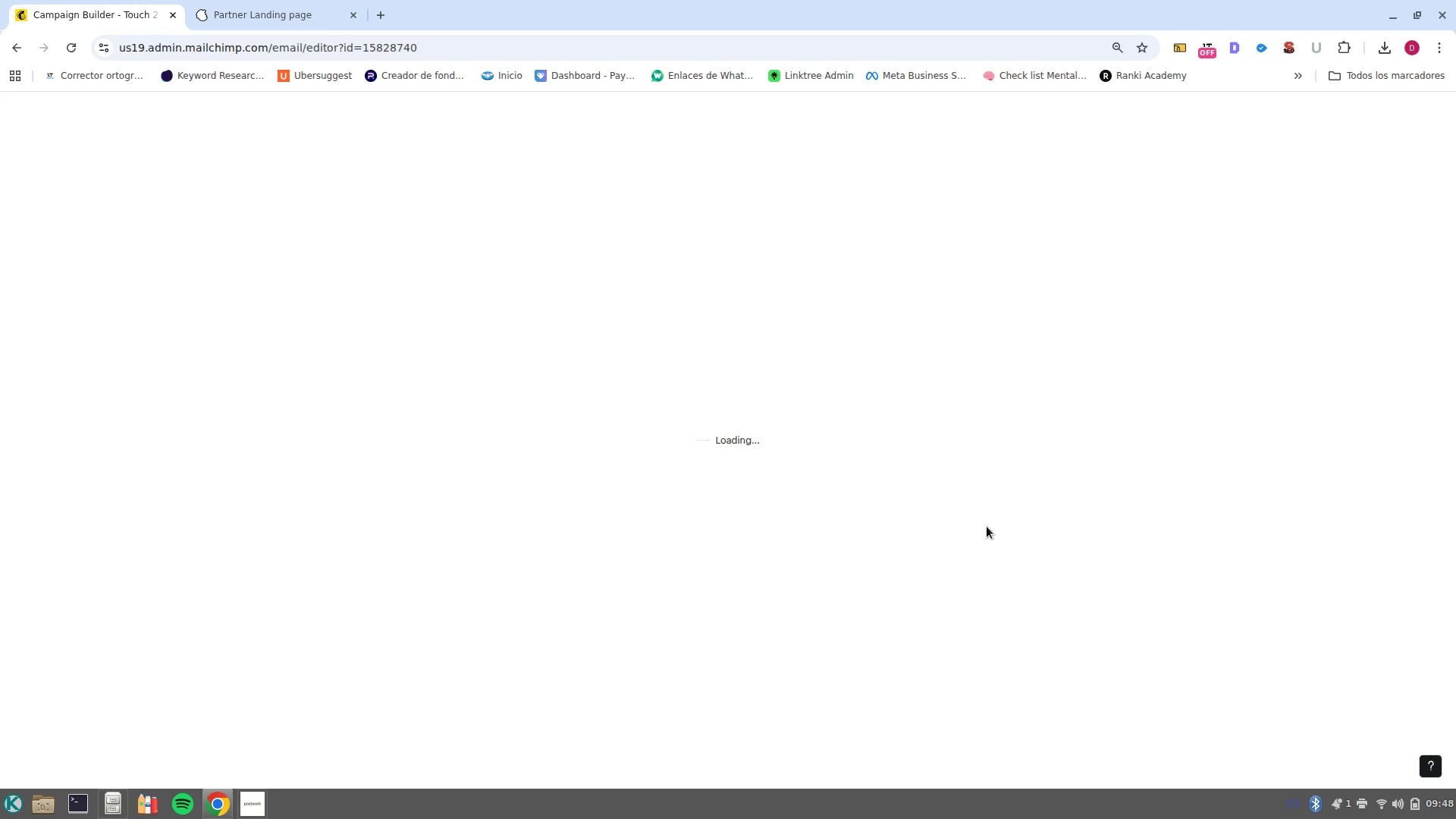 
left_click([292, 365])
 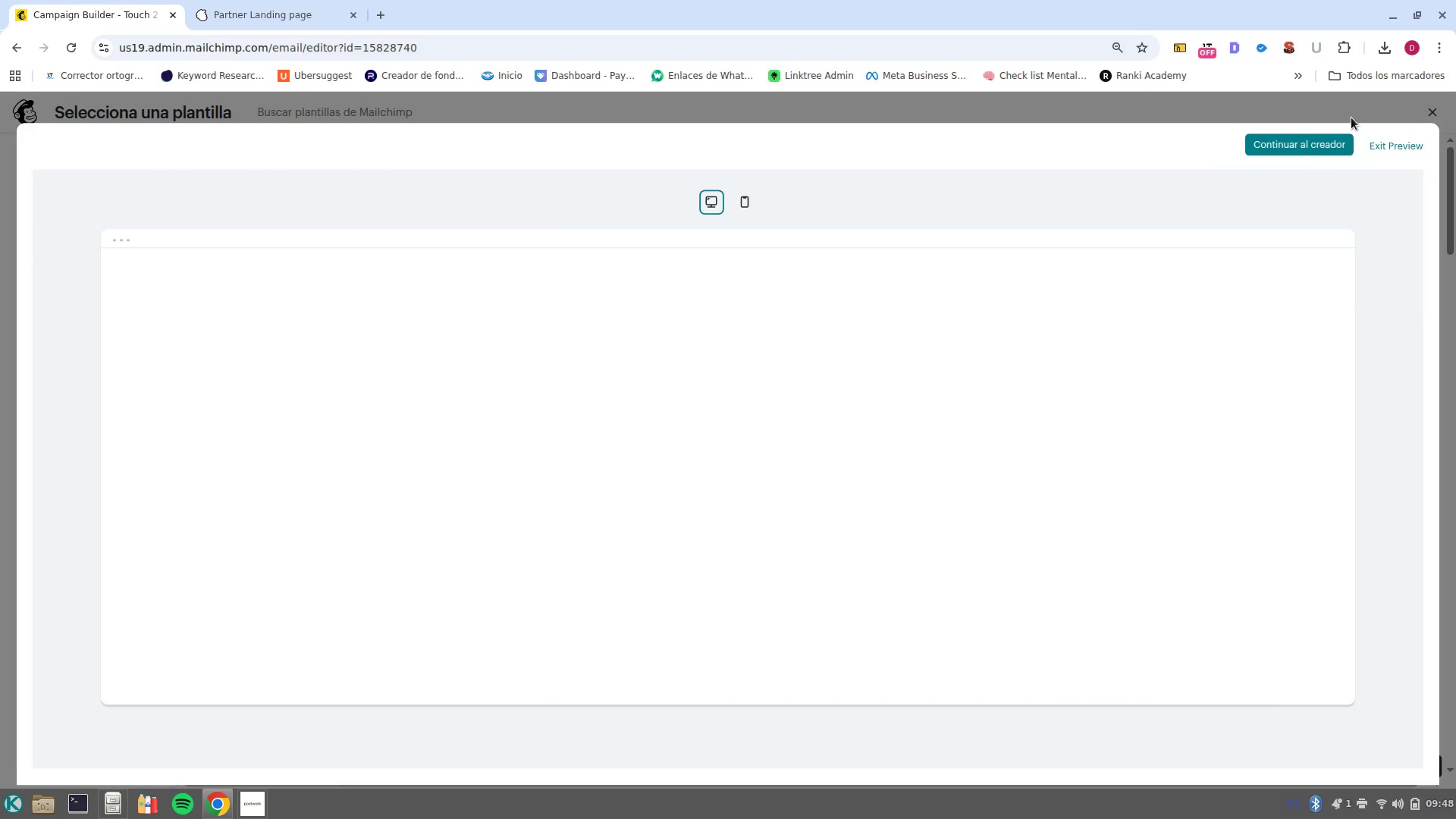 
left_click([1316, 153])
 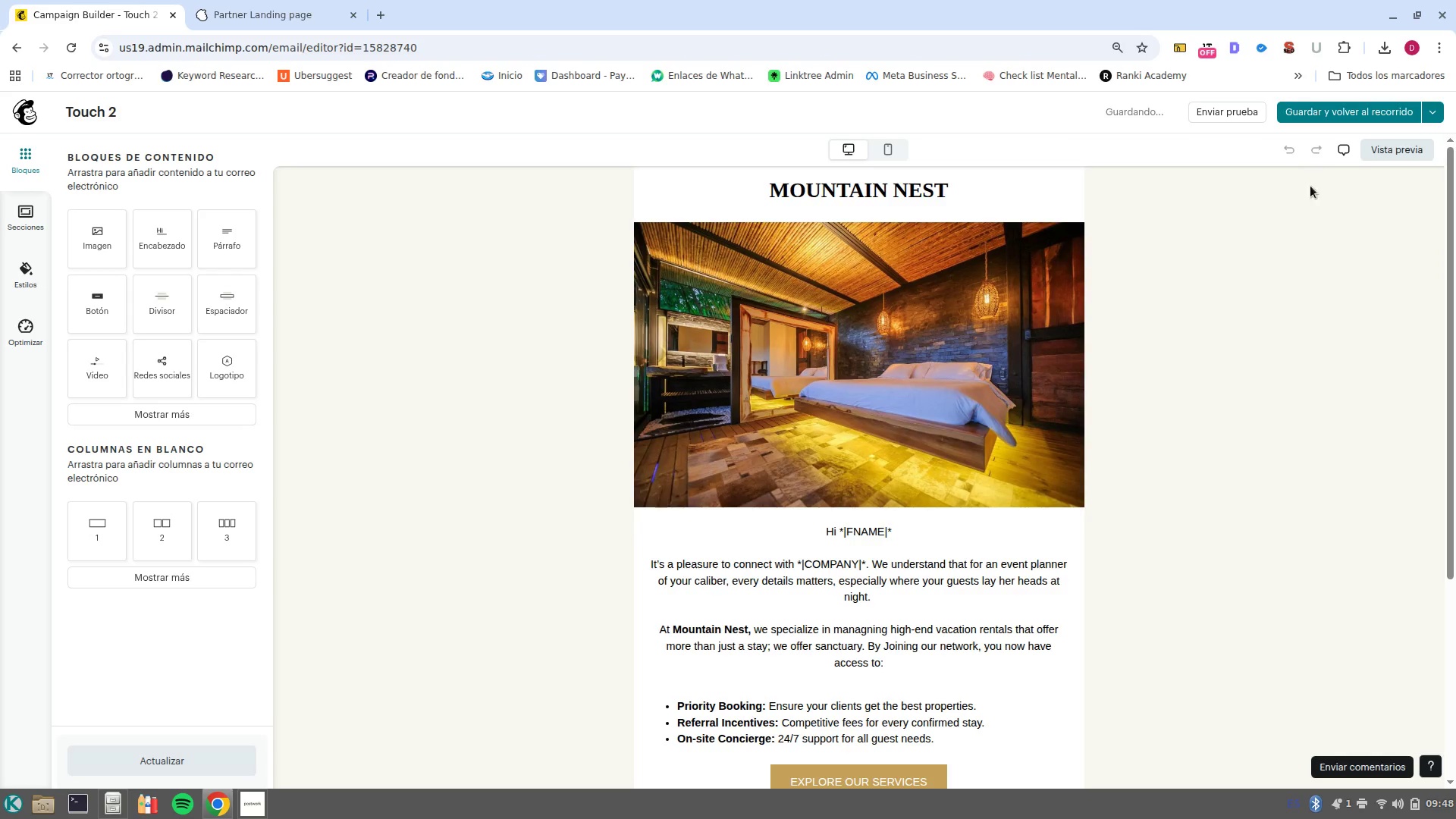 
left_click([804, 352])
 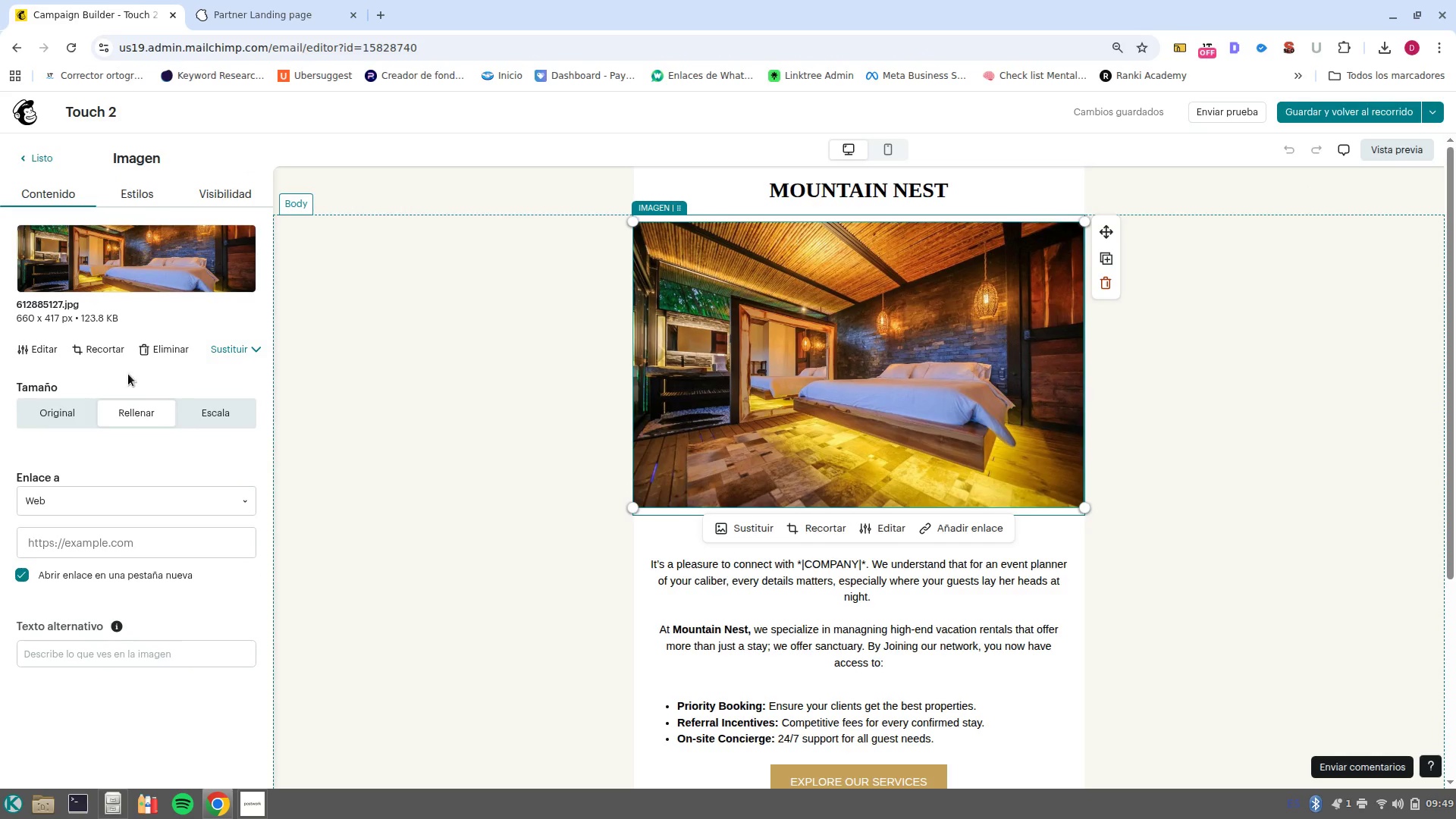 
wait(5.17)
 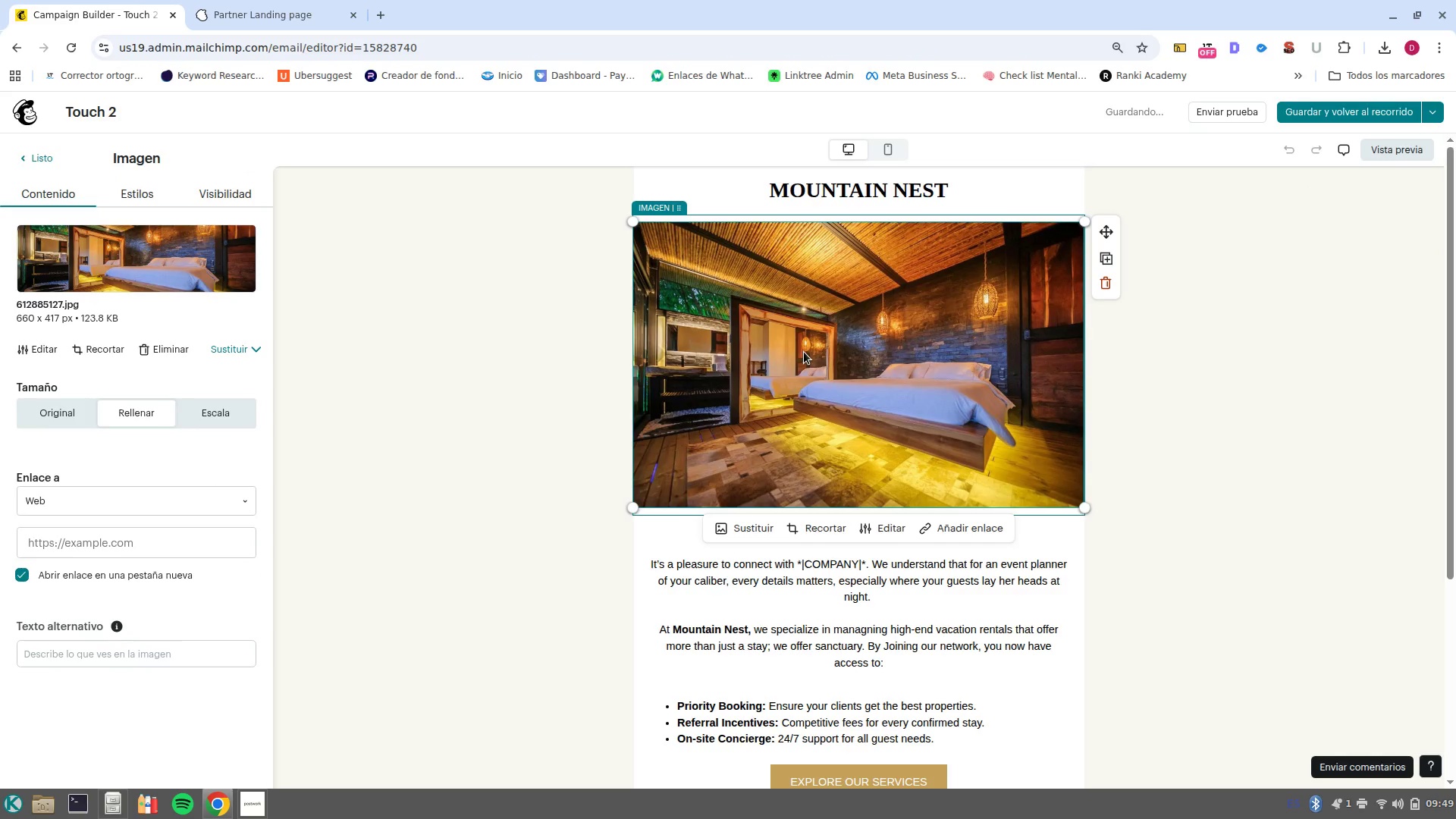 
left_click([149, 263])
 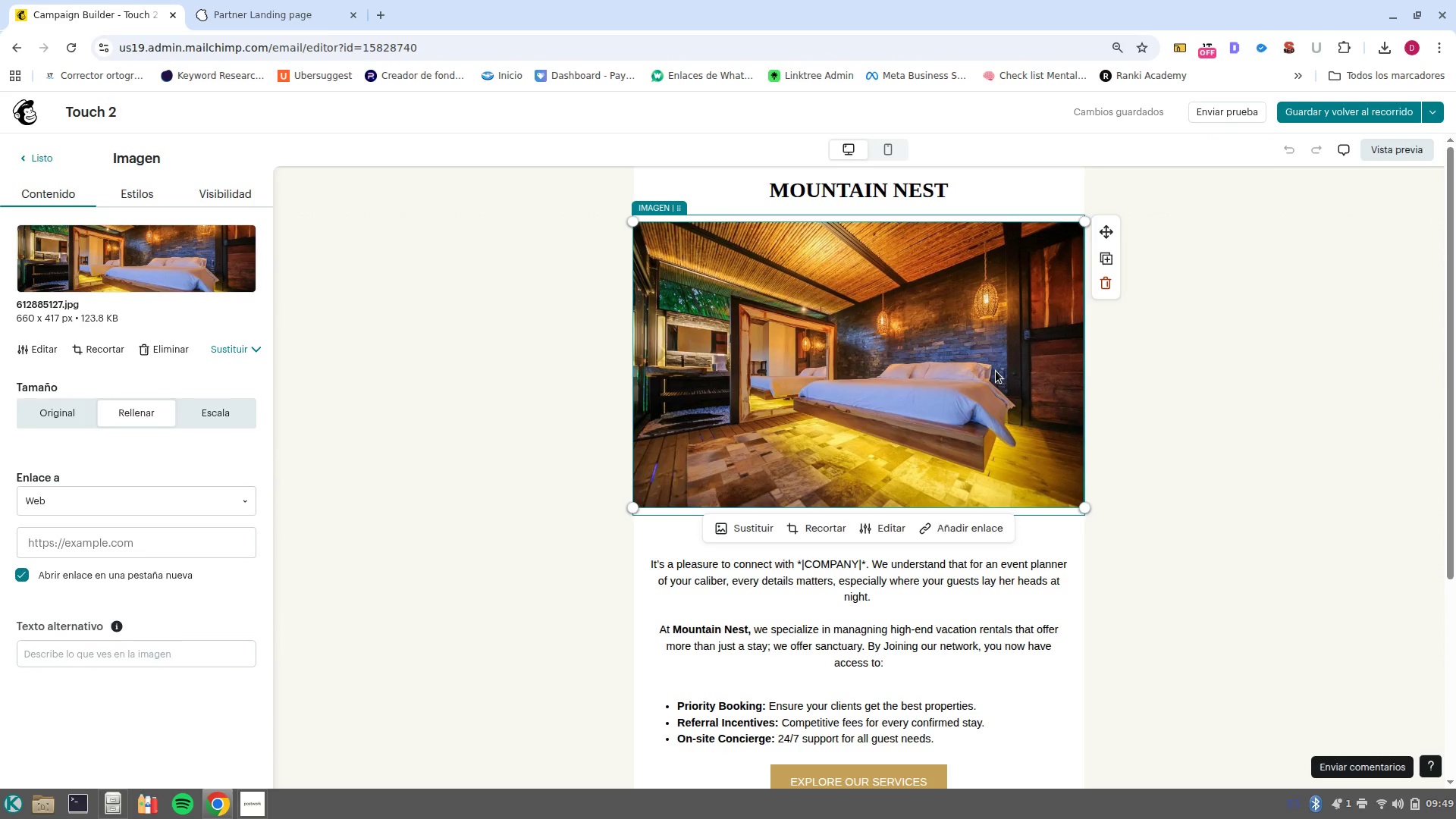 
wait(6.29)
 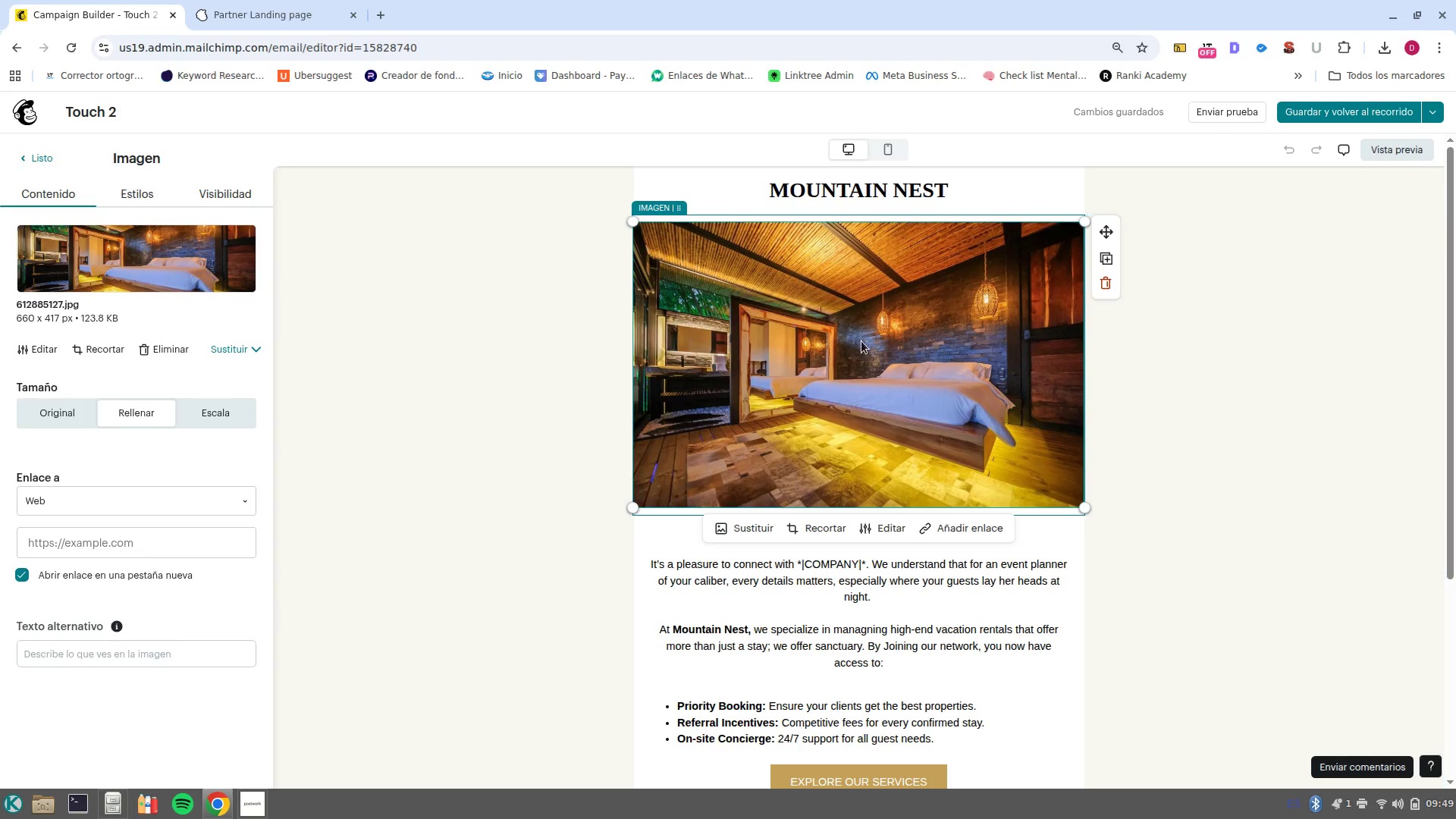 
left_click([930, 670])
 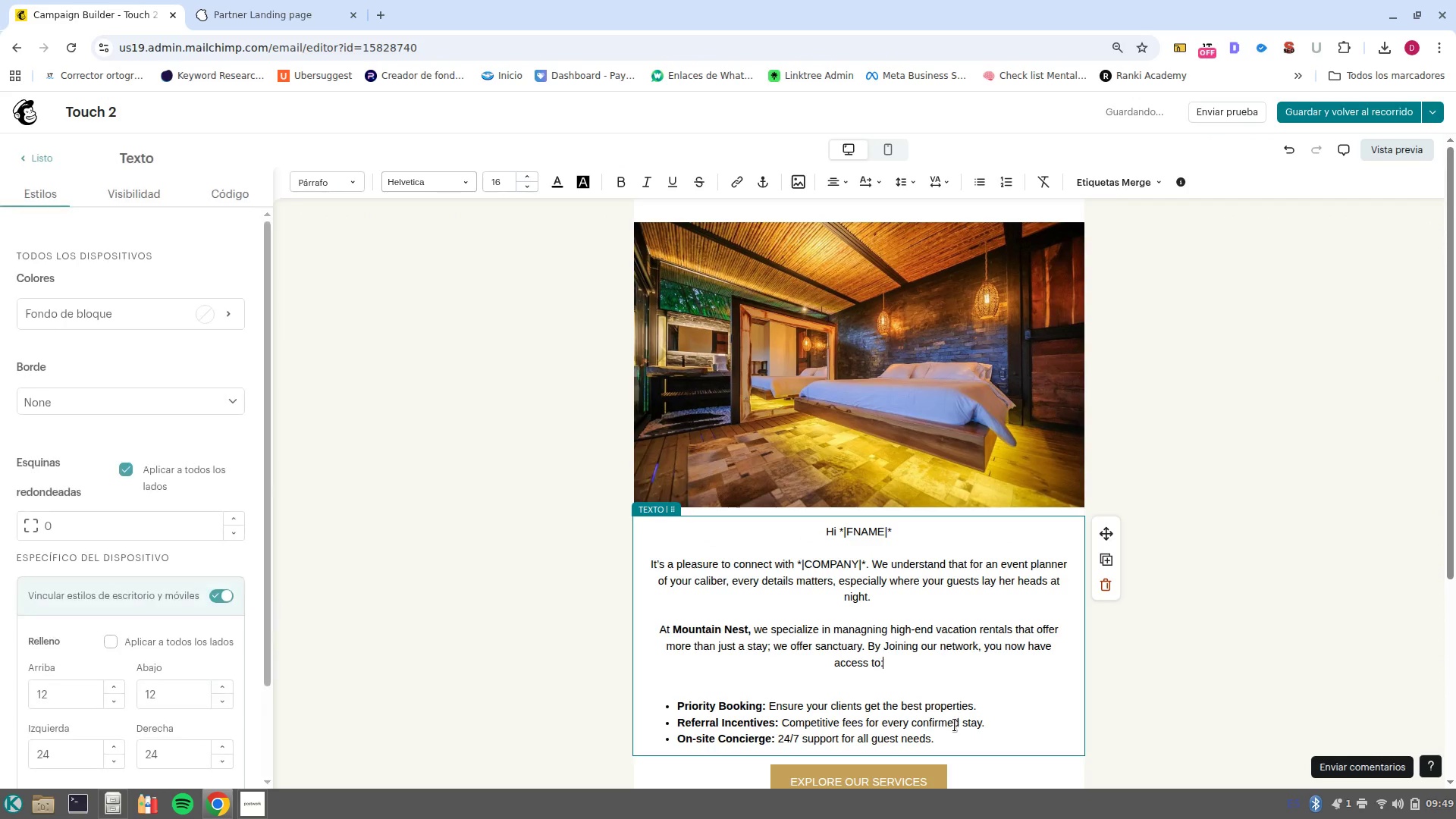 
left_click_drag(start_coordinate=[953, 736], to_coordinate=[653, 566])
 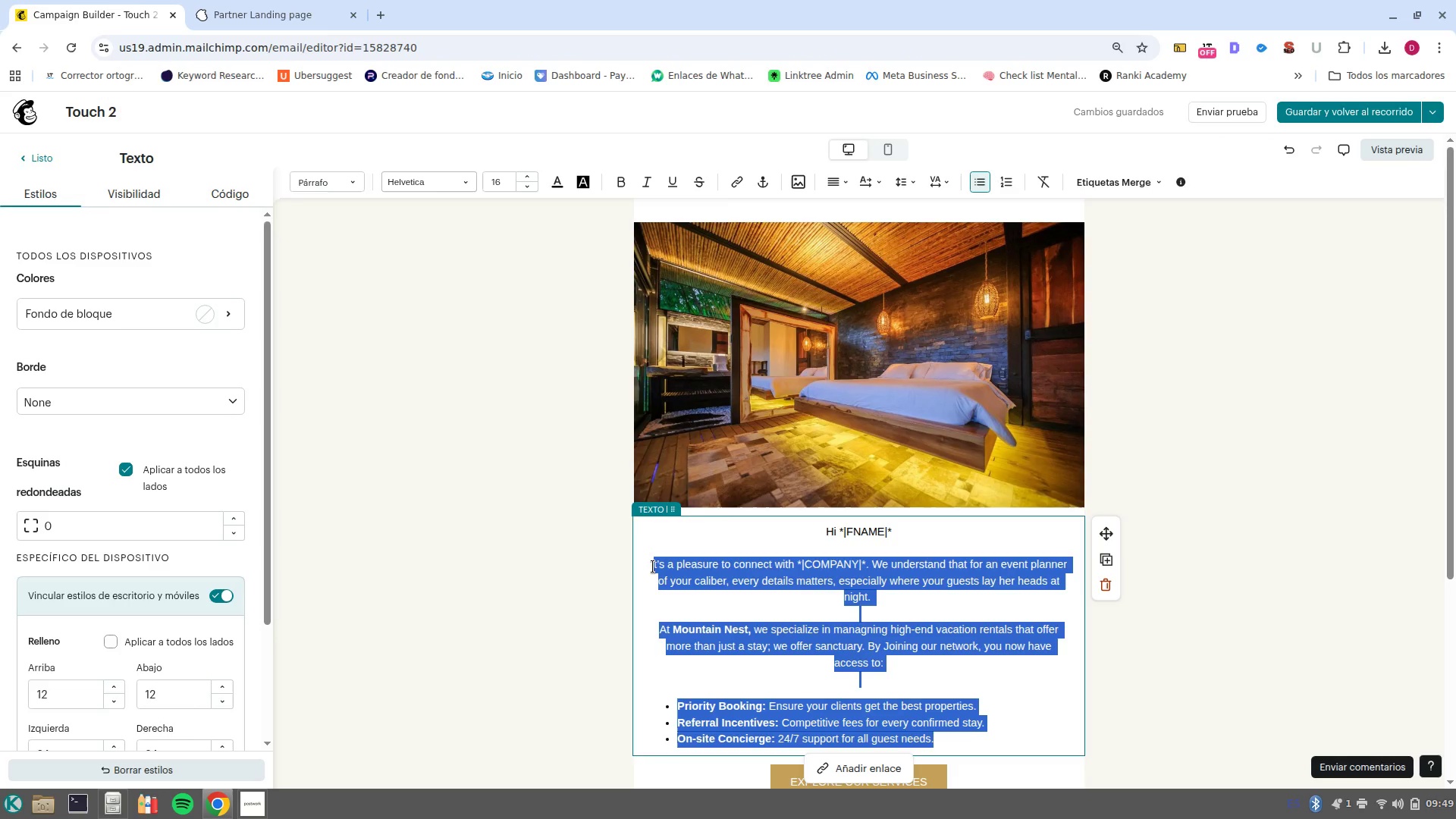 
wait(7.97)
 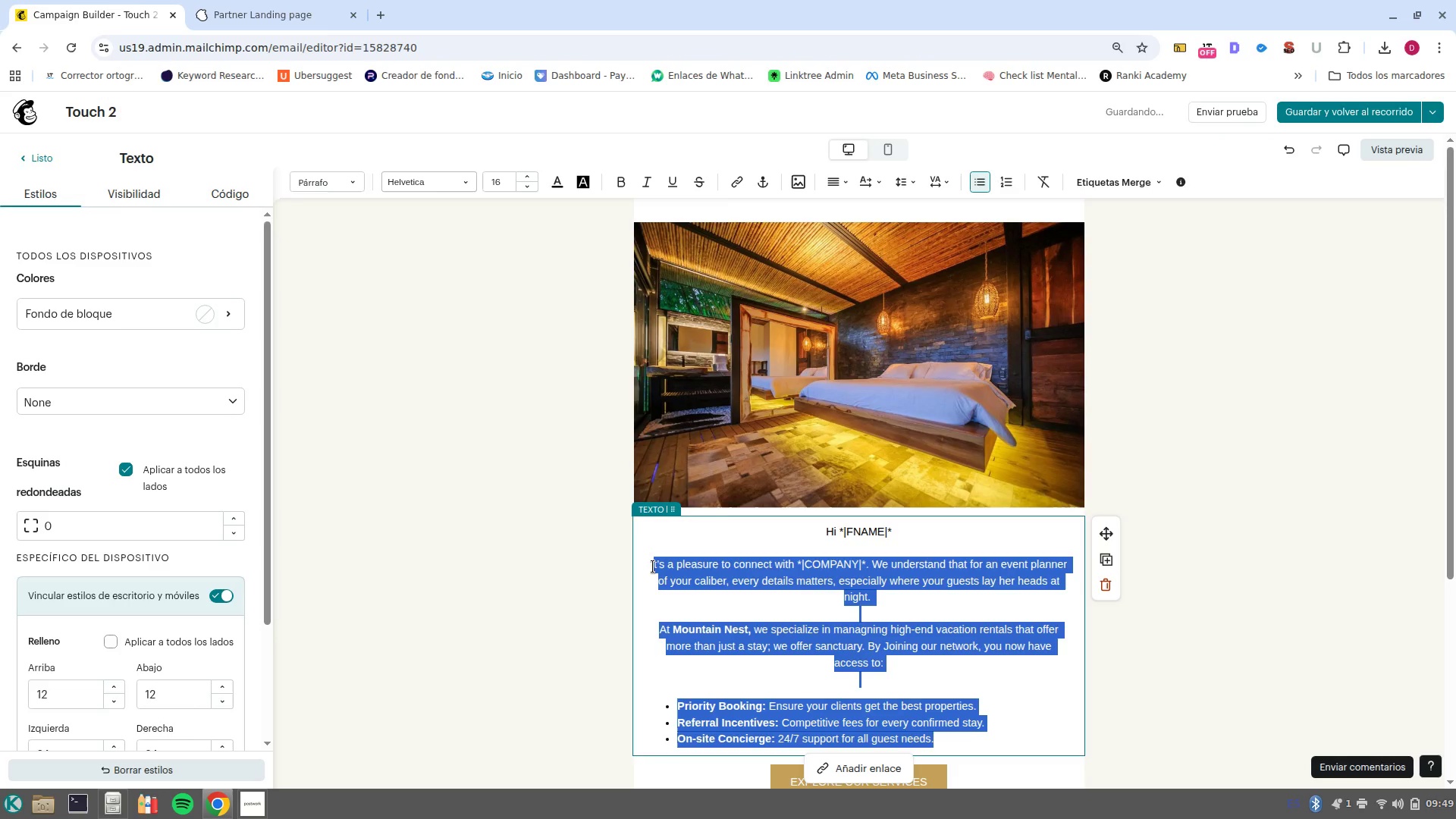 
key(Backspace)
 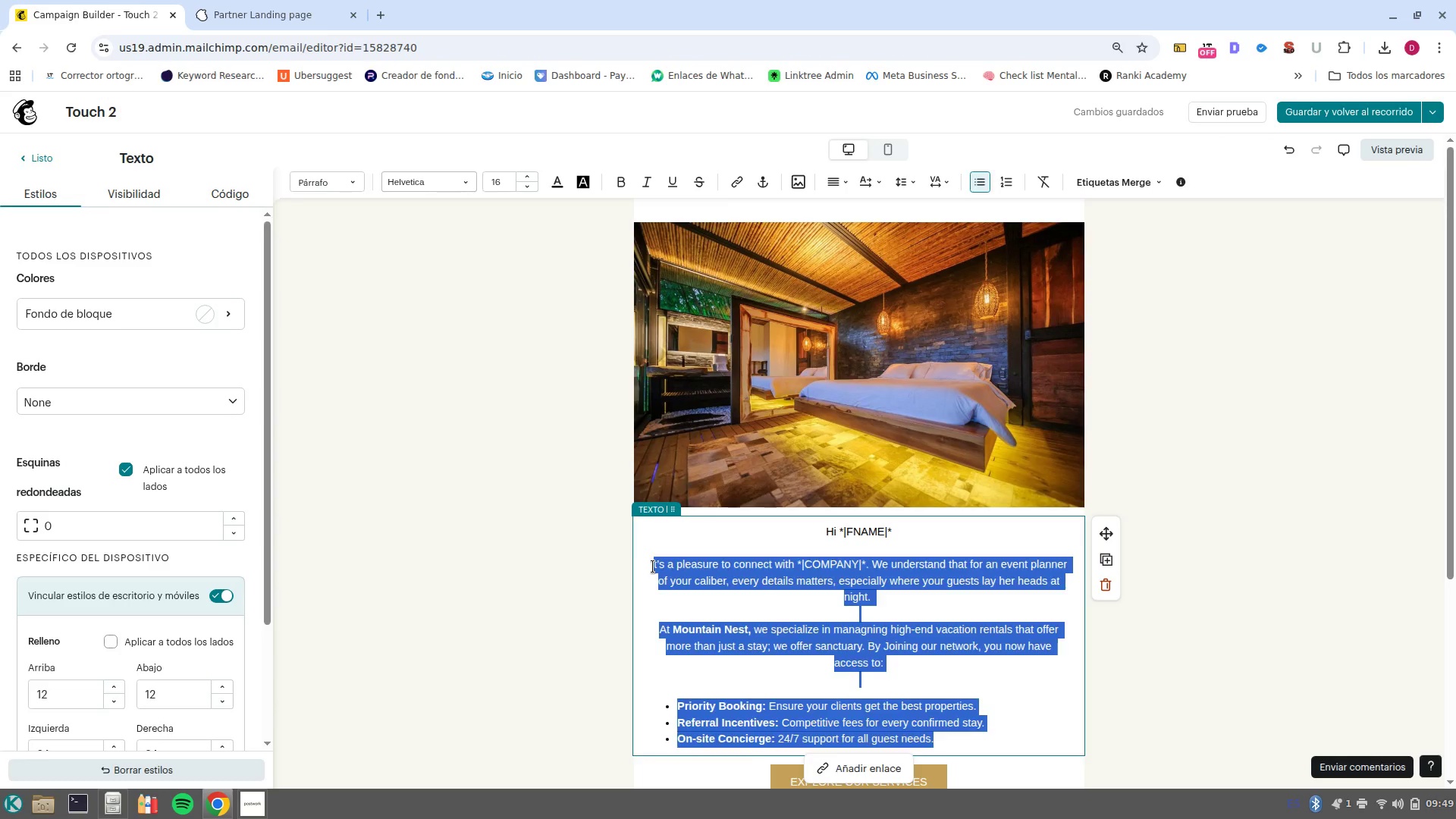 
key(Backspace)
 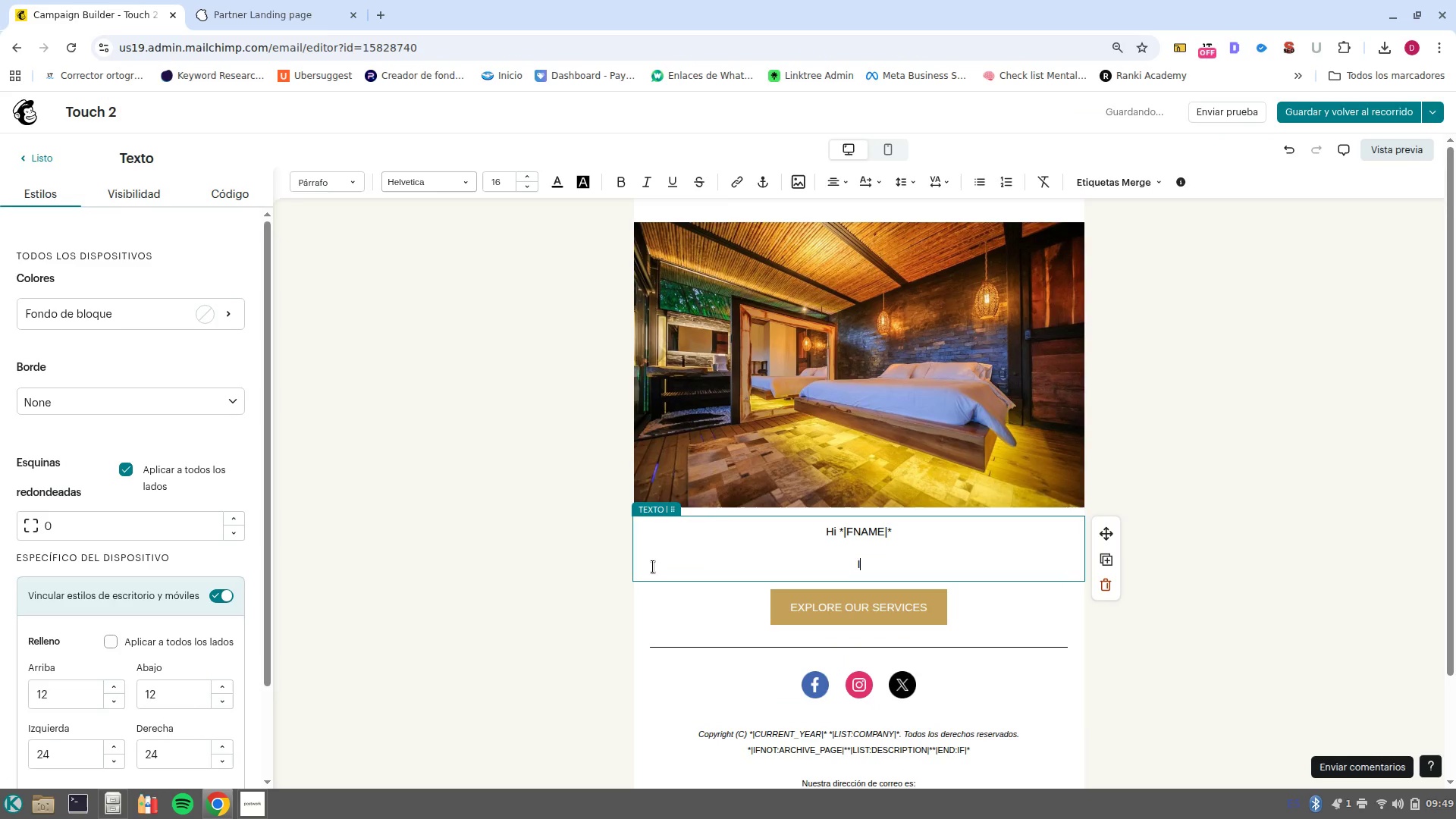 
key(Control+Backspace)
 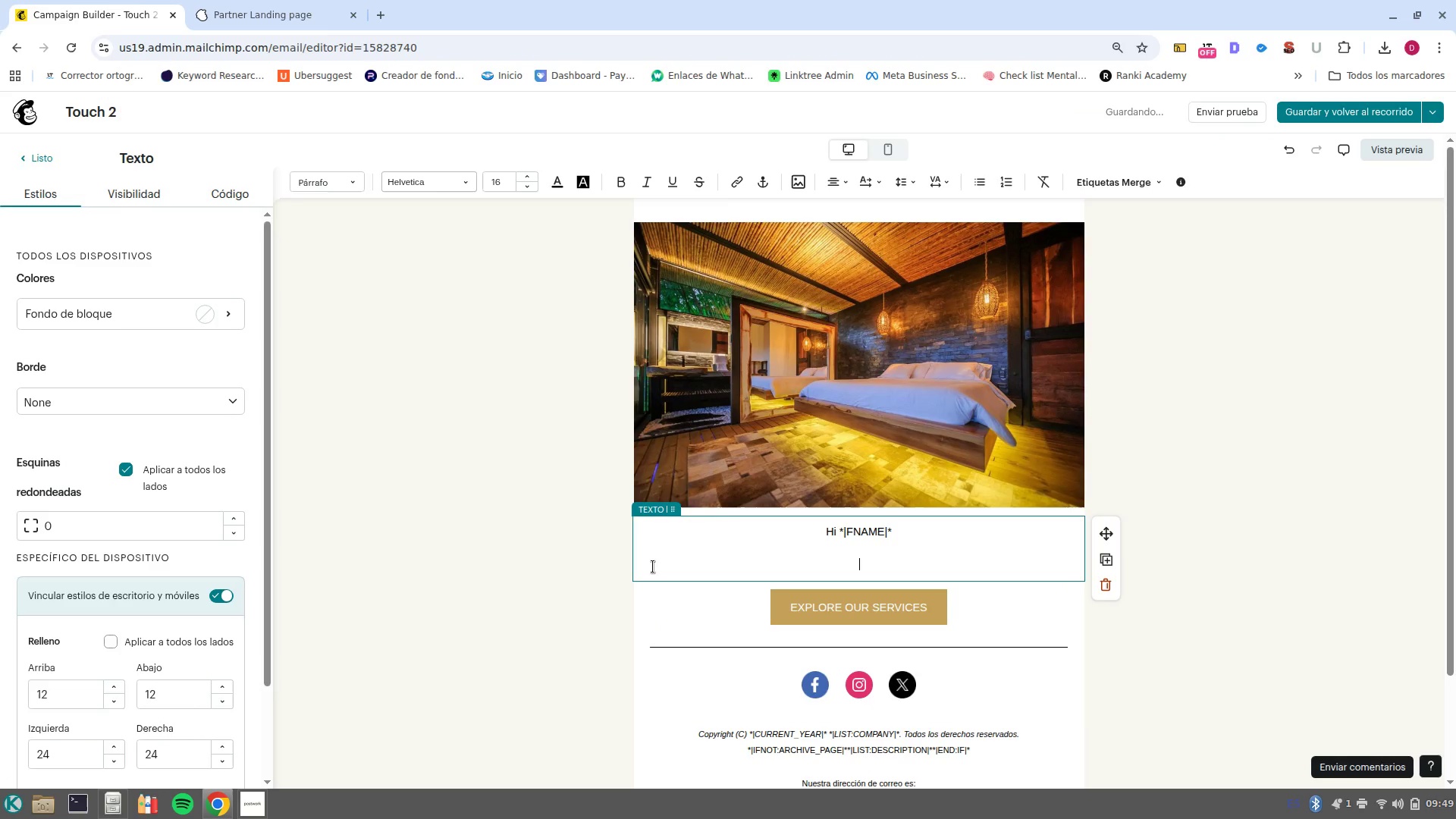 
key(Control+Backspace)
 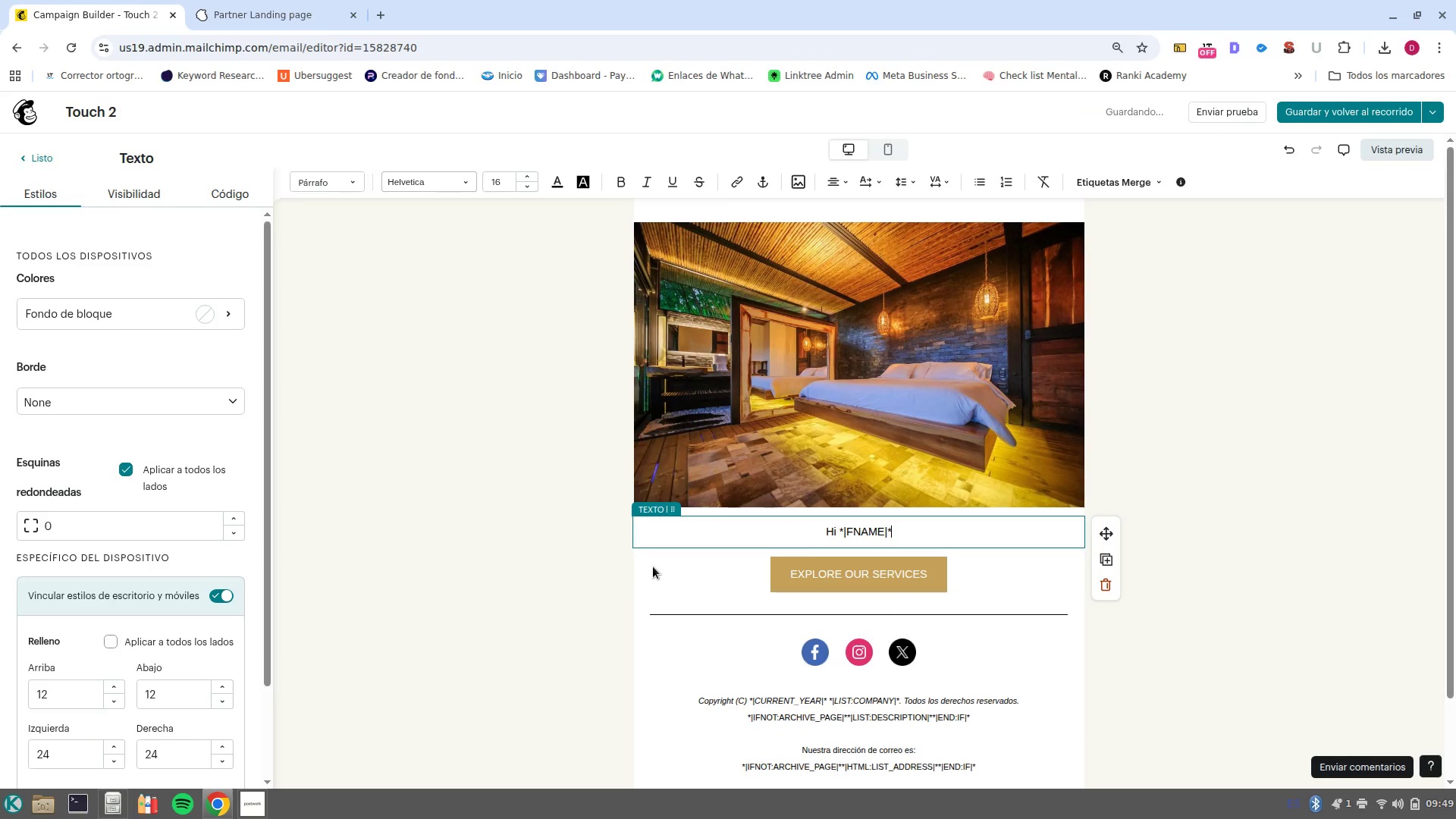 
key(Control+Backspace)
 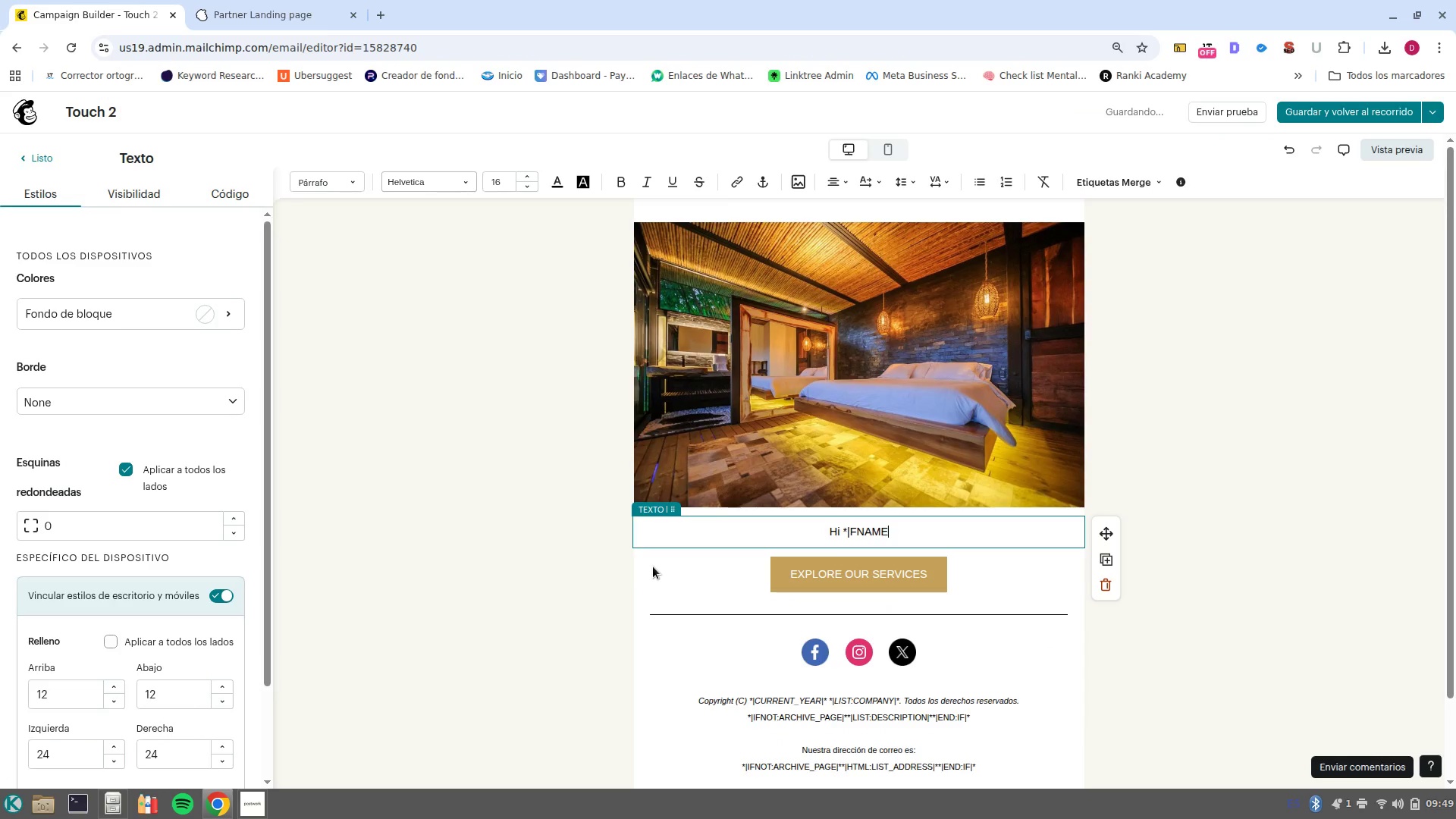 
key(Control+Backspace)
 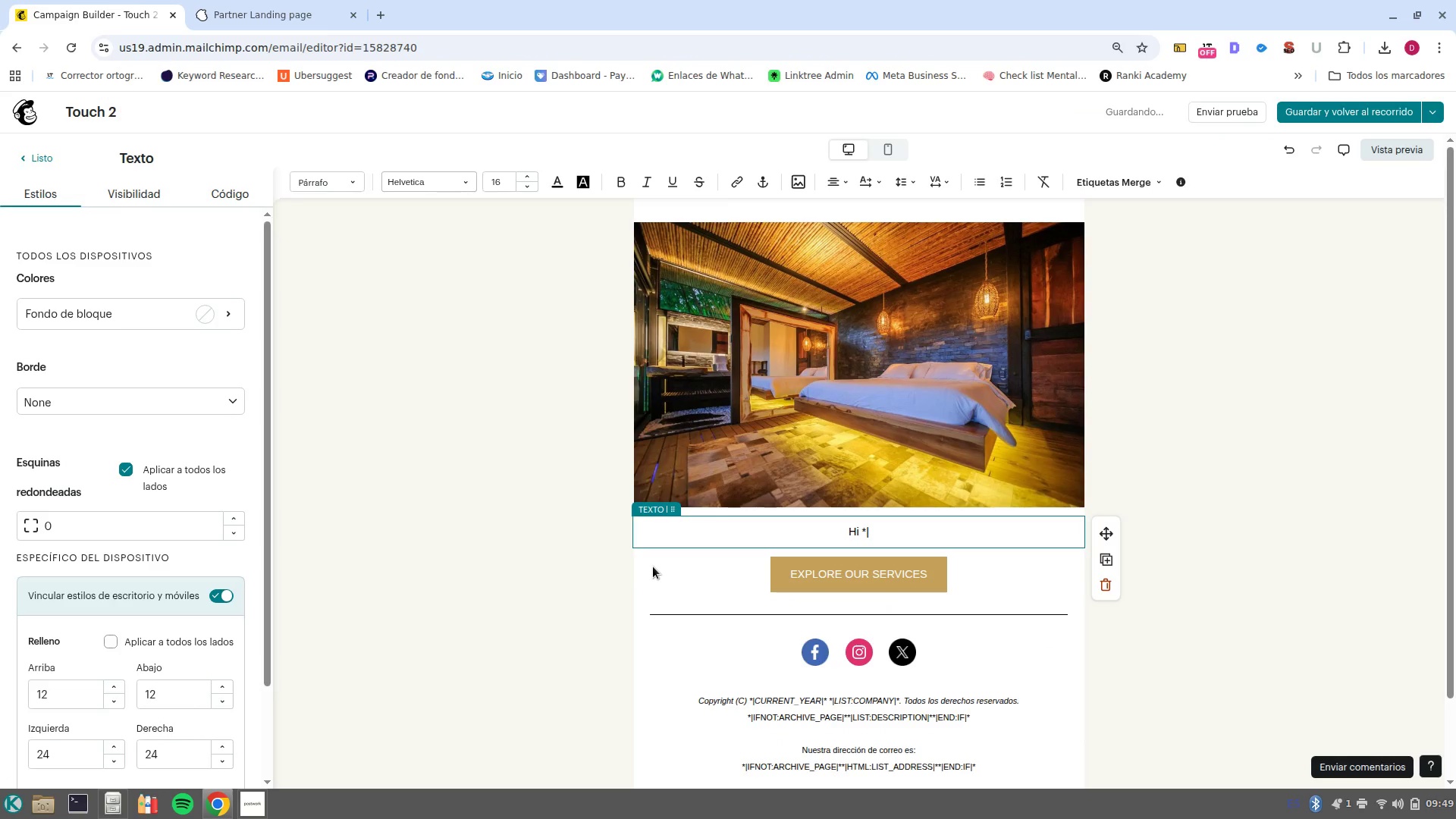 
key(Control+Backspace)
 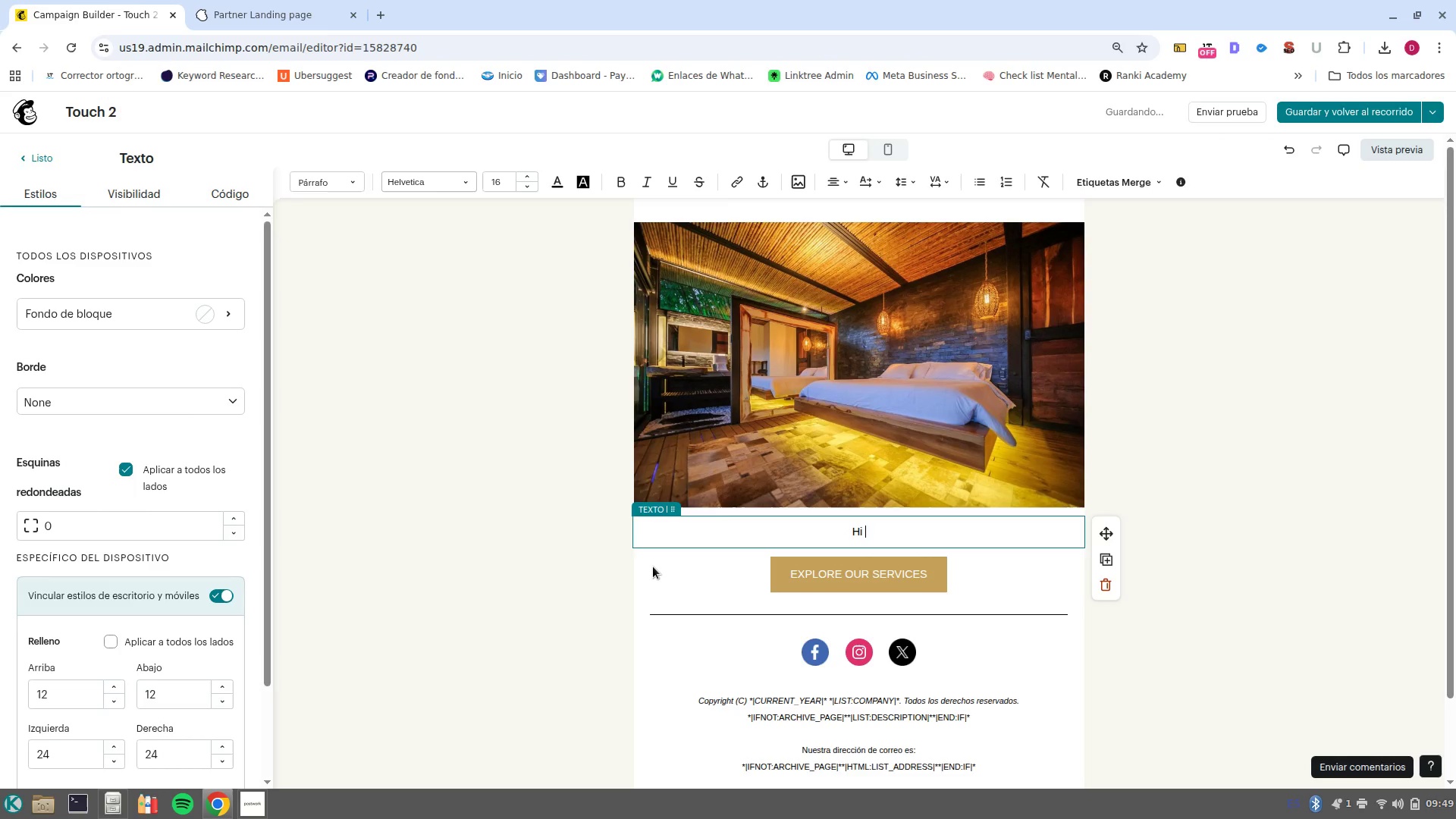 
key(Control+Backspace)
 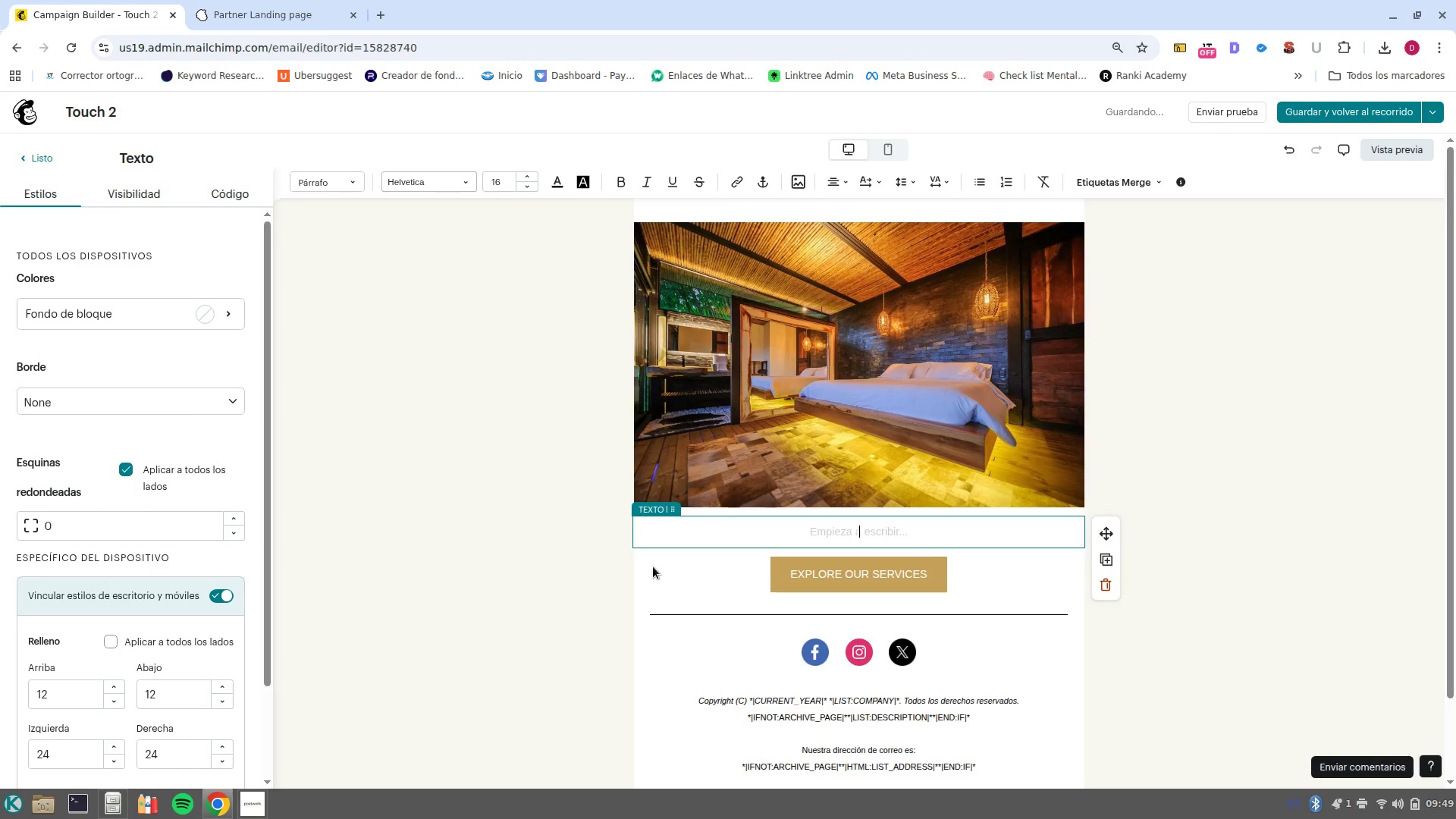 
hold_key(key=ShiftLeft, duration=0.61)
 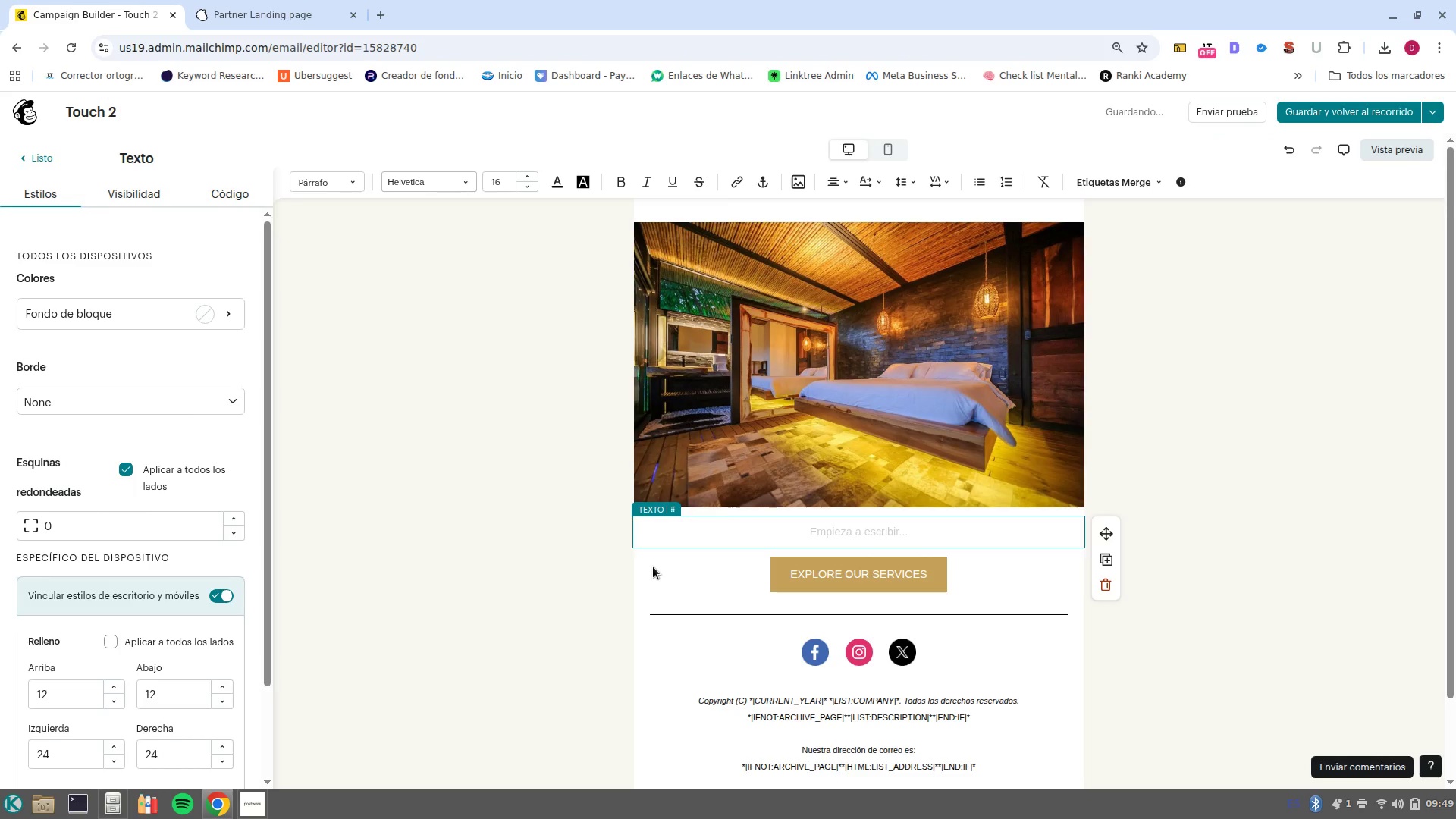 
key(Control+ControlLeft)
 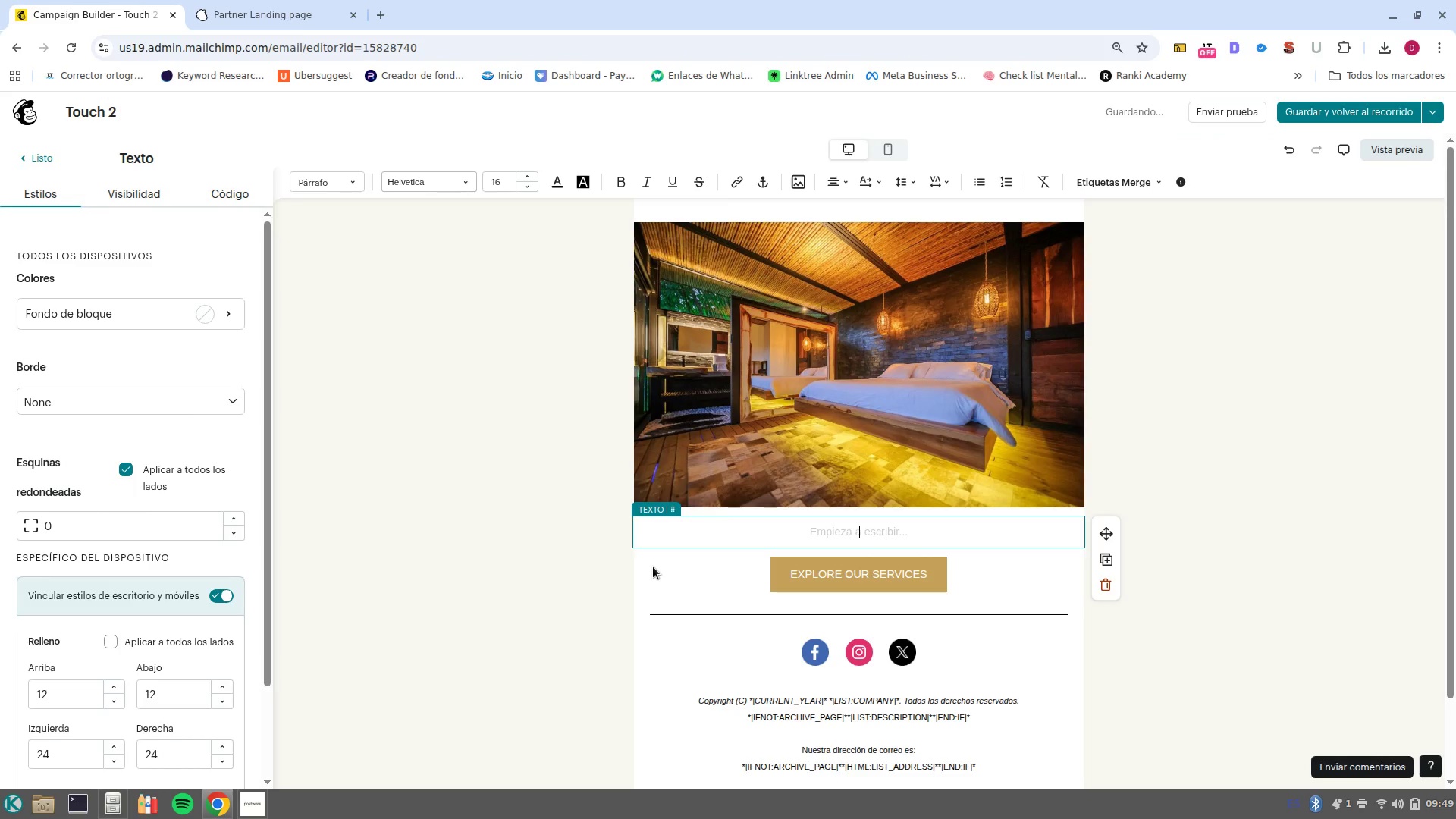 
key(Control+B)
 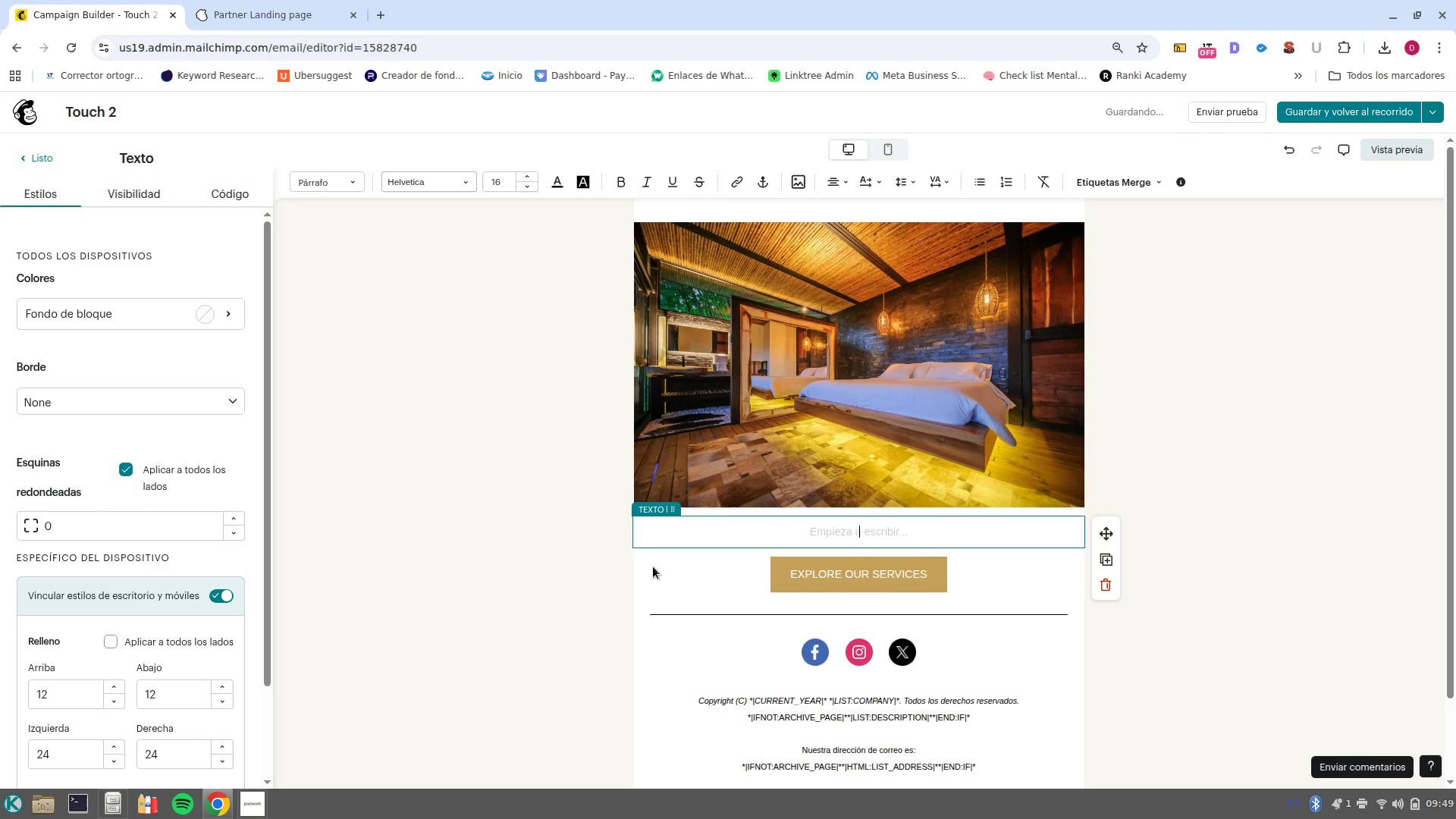 
type(A Sanctuary for Every Guest. )
 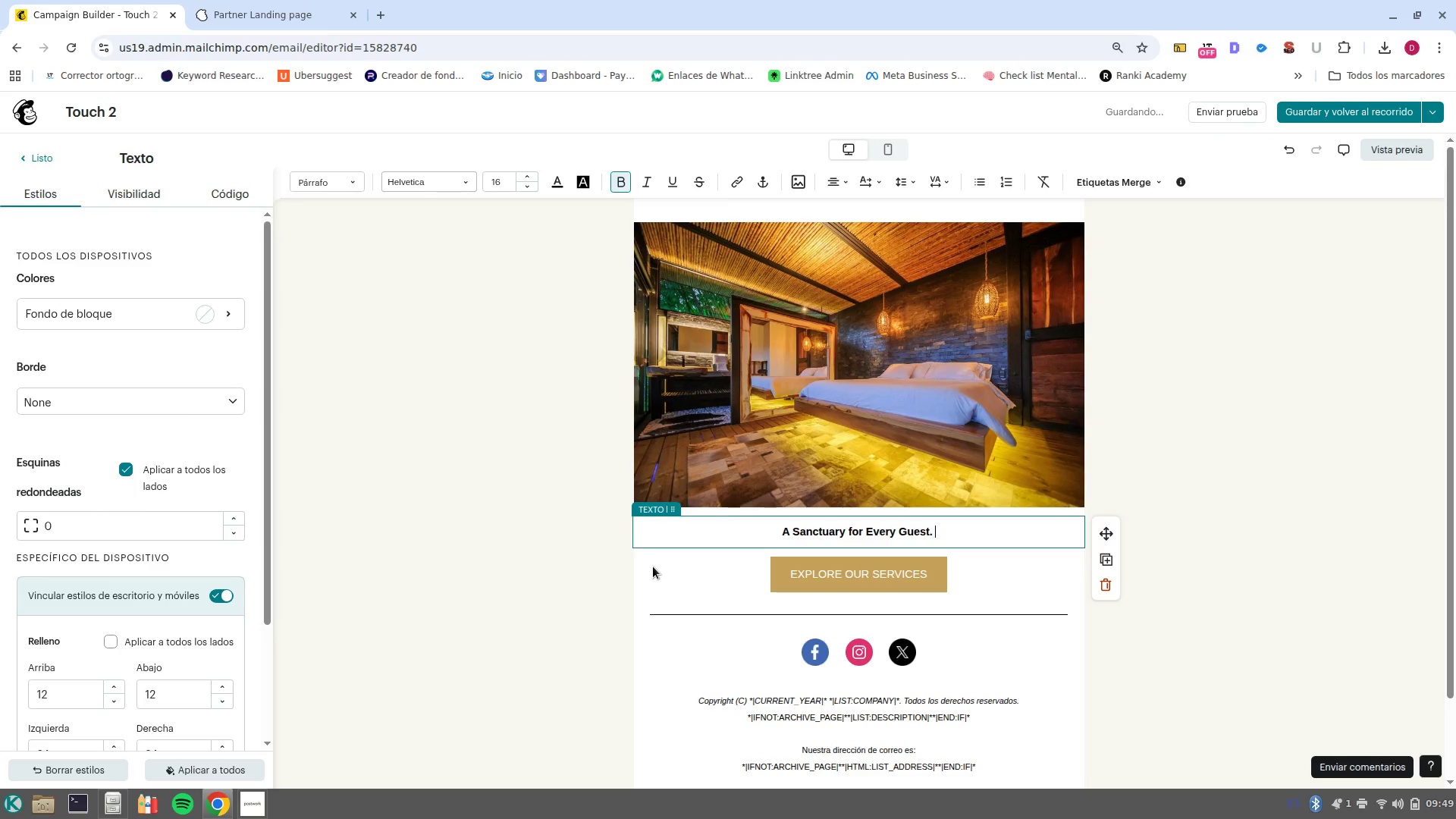 
key(Enter)
 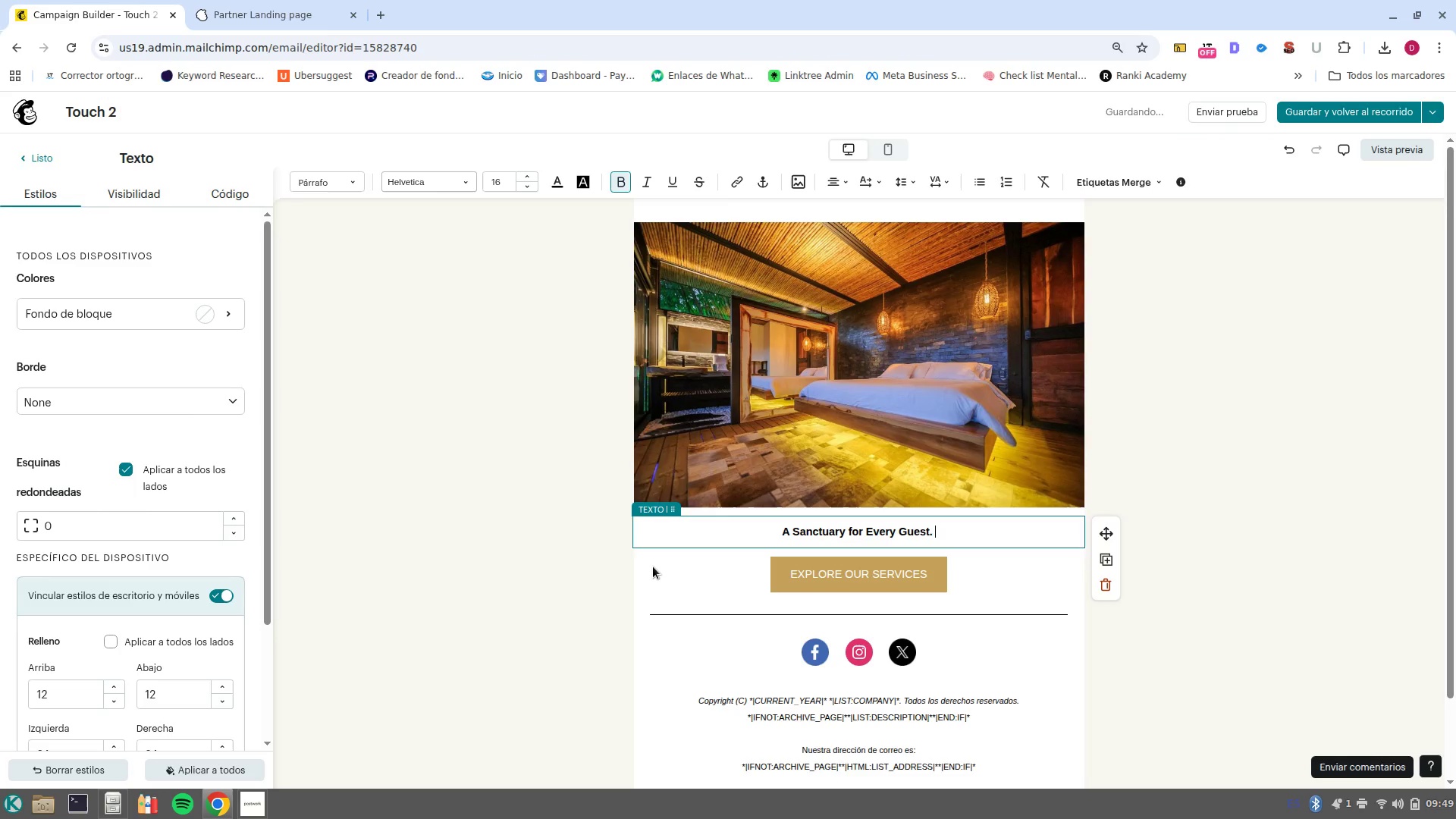 
key(Enter)
 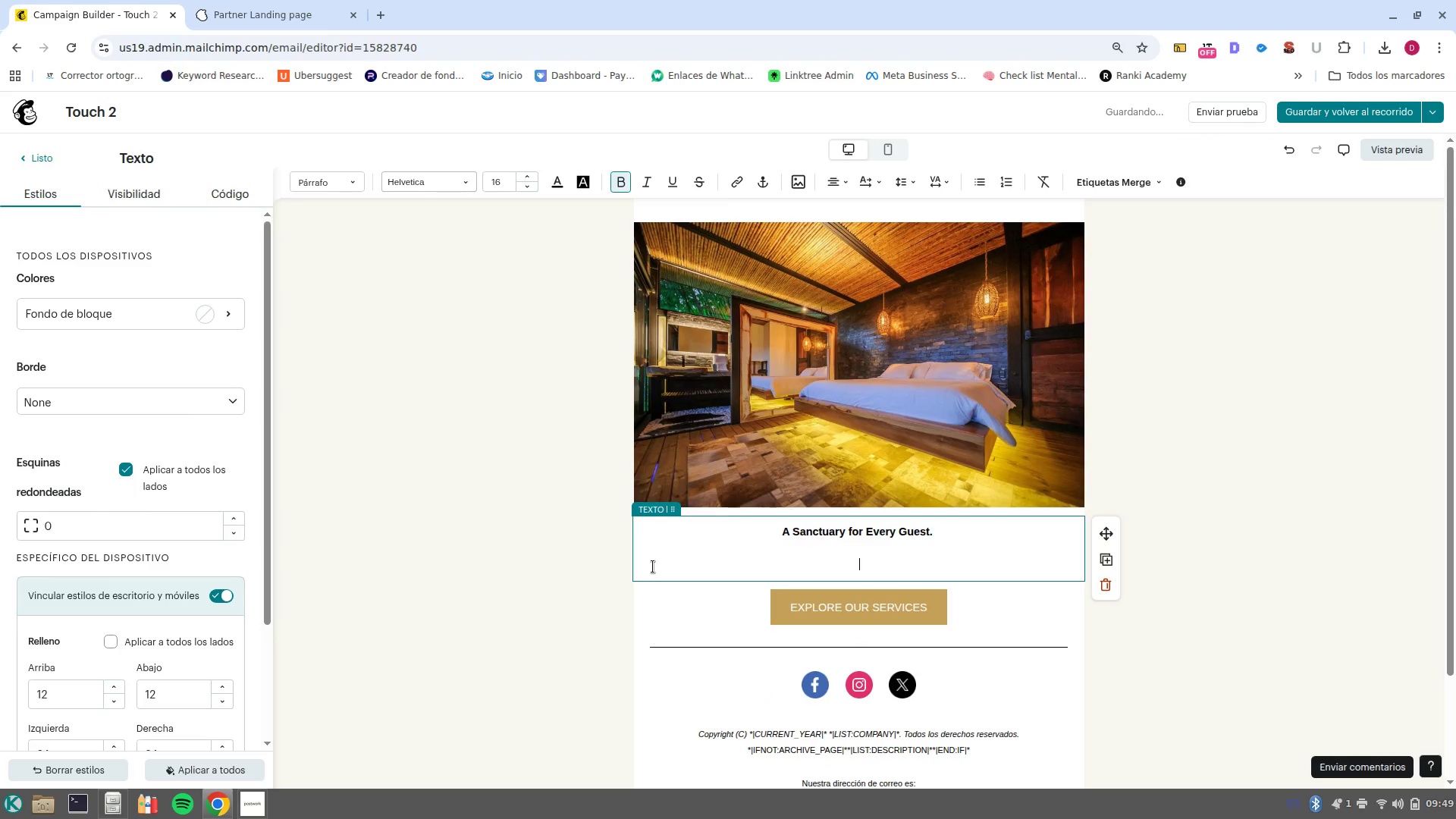 
key(Control+B)
 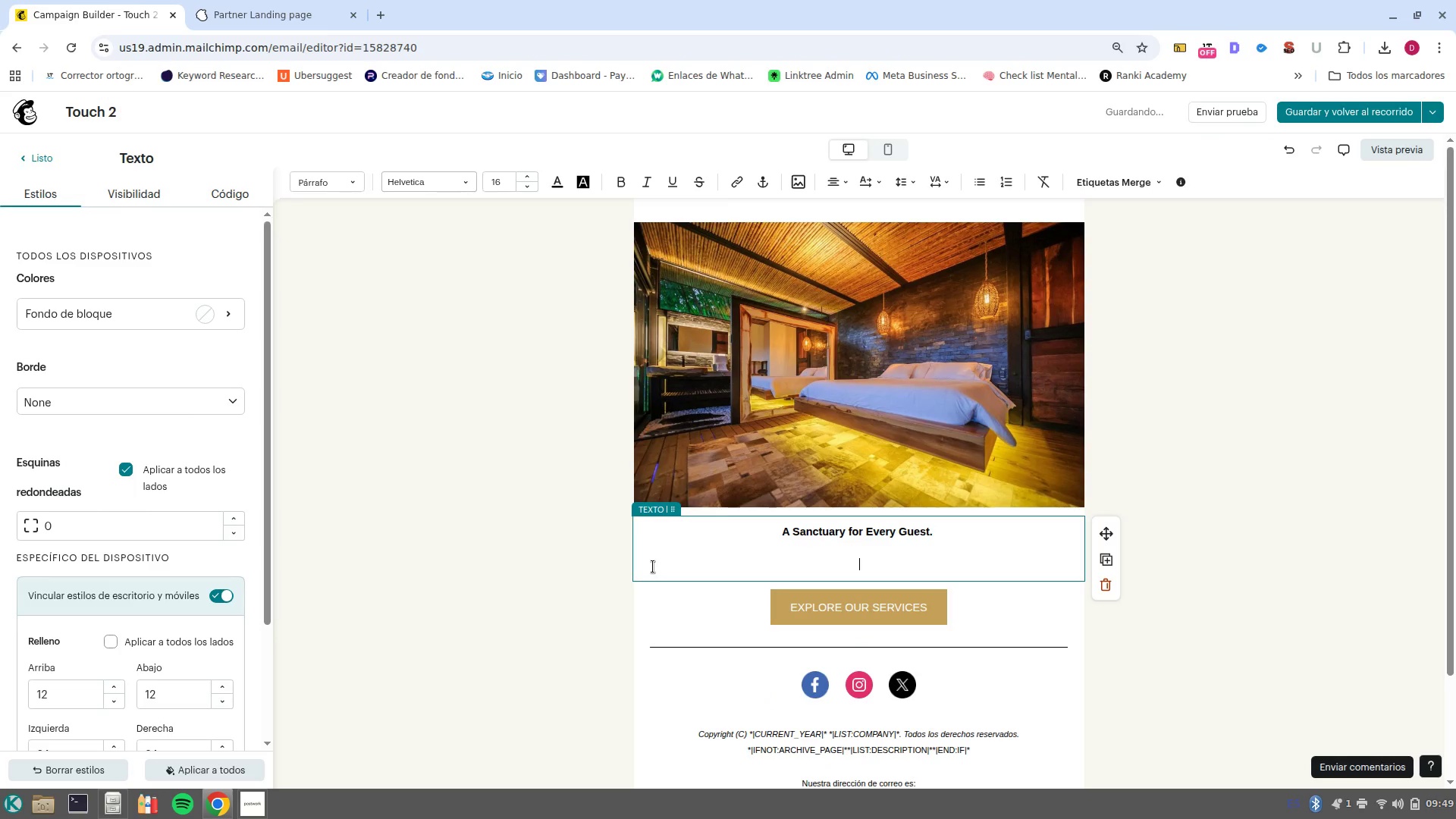 
type(Whe)
key(Backspace)
key(Backspace)
key(Backspace)
 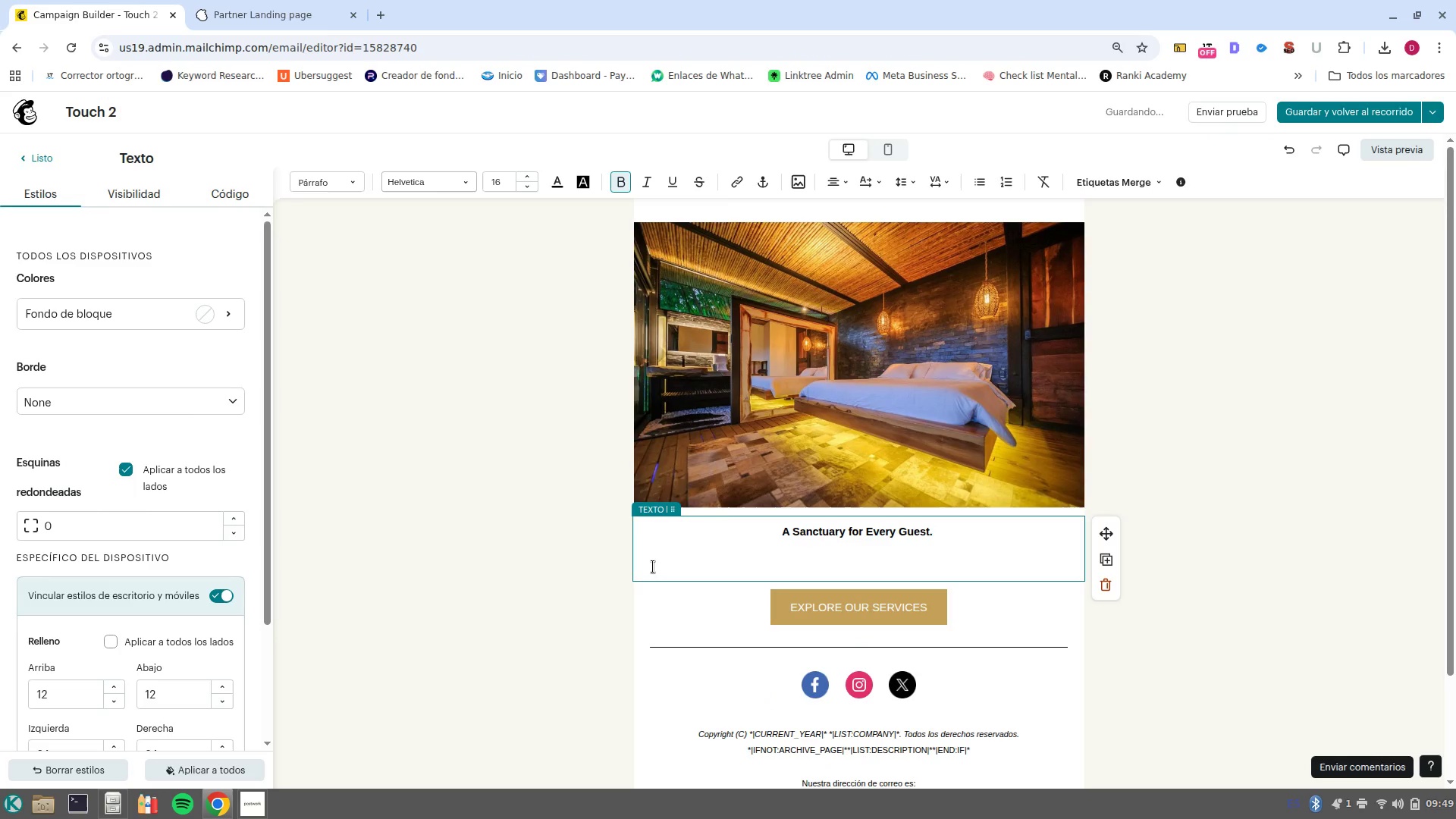 
key(Control+ControlLeft)
 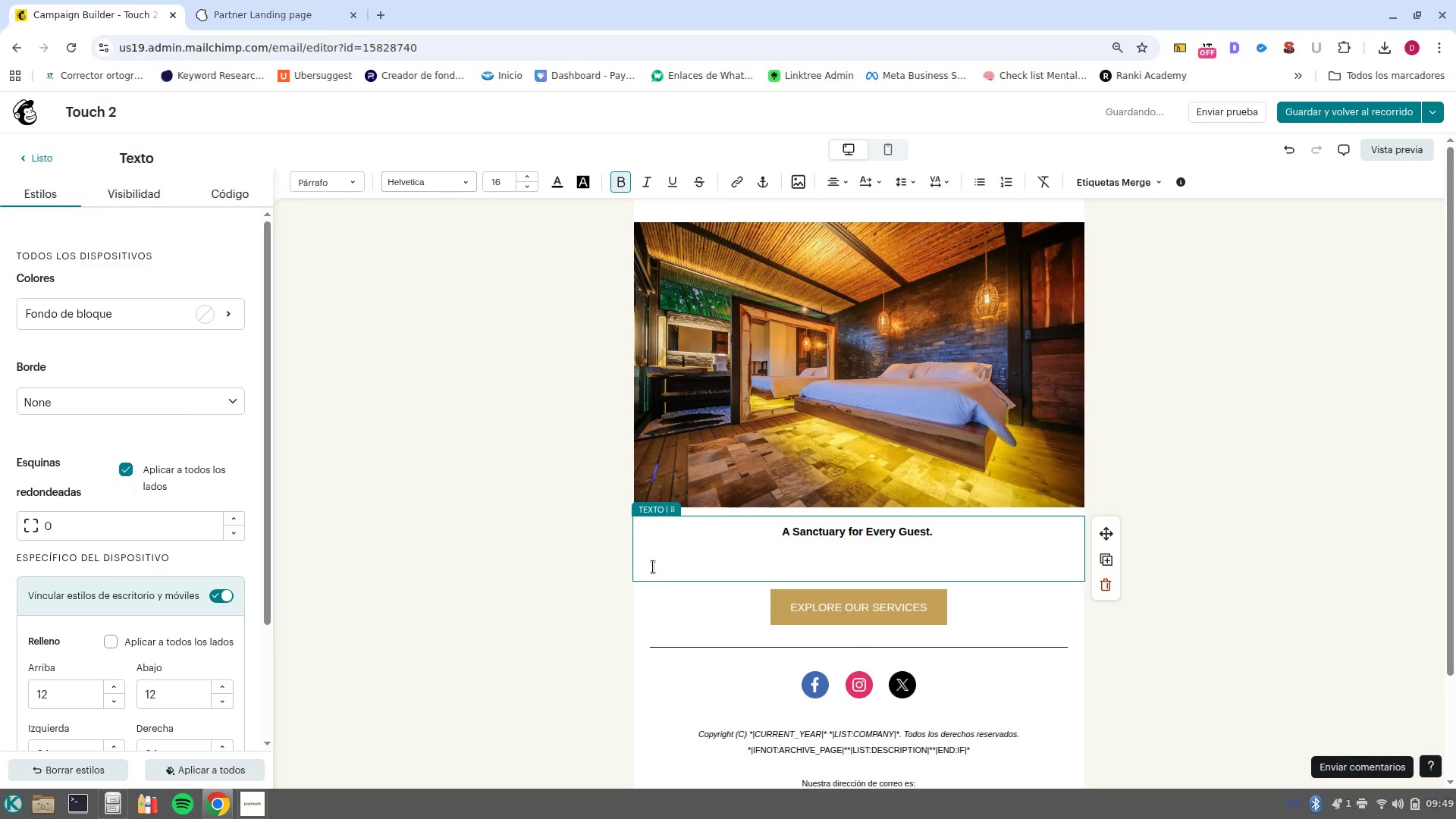 
key(Control+B)
 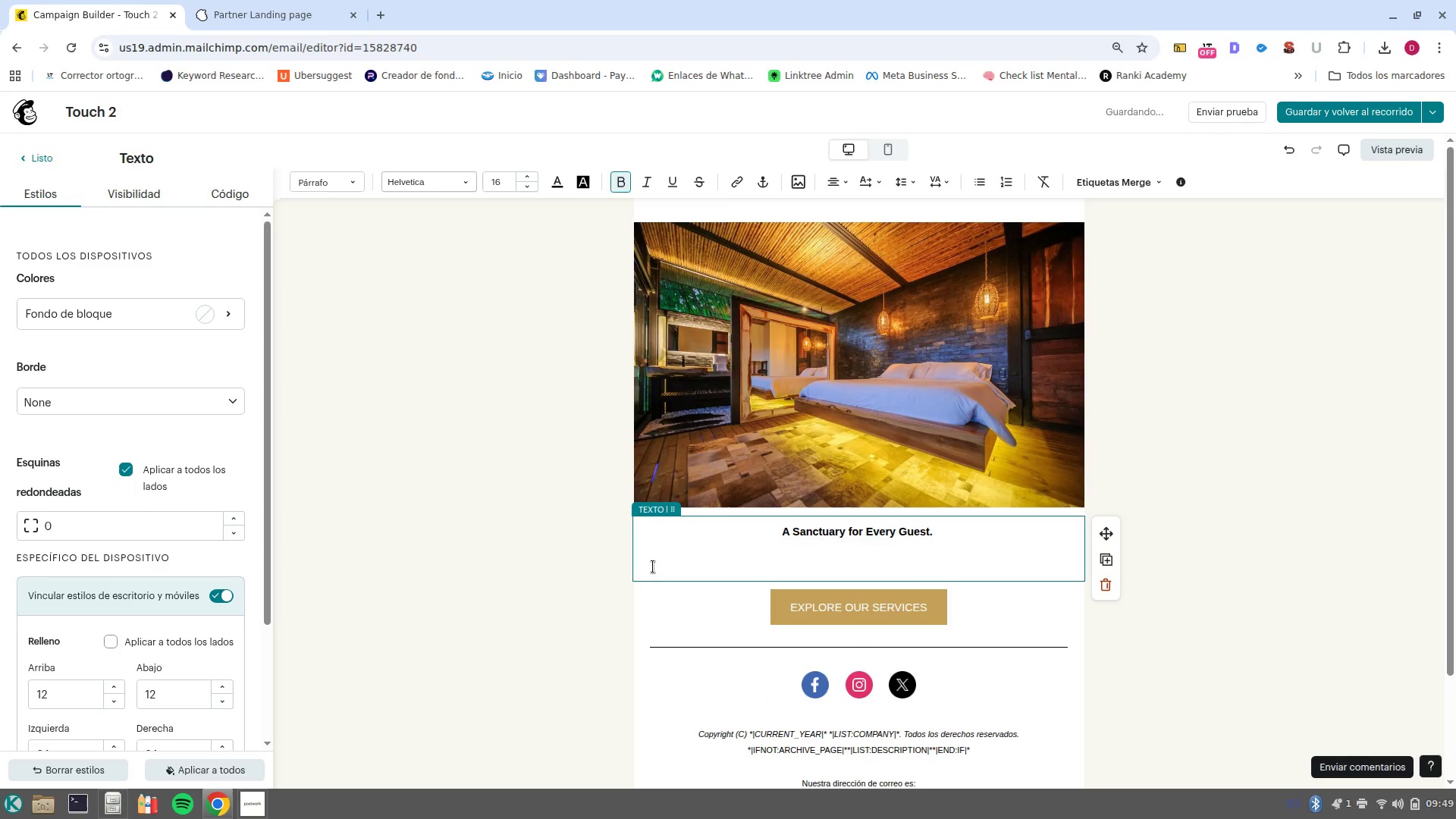 
type(We)
key(Backspace)
type(heter)
 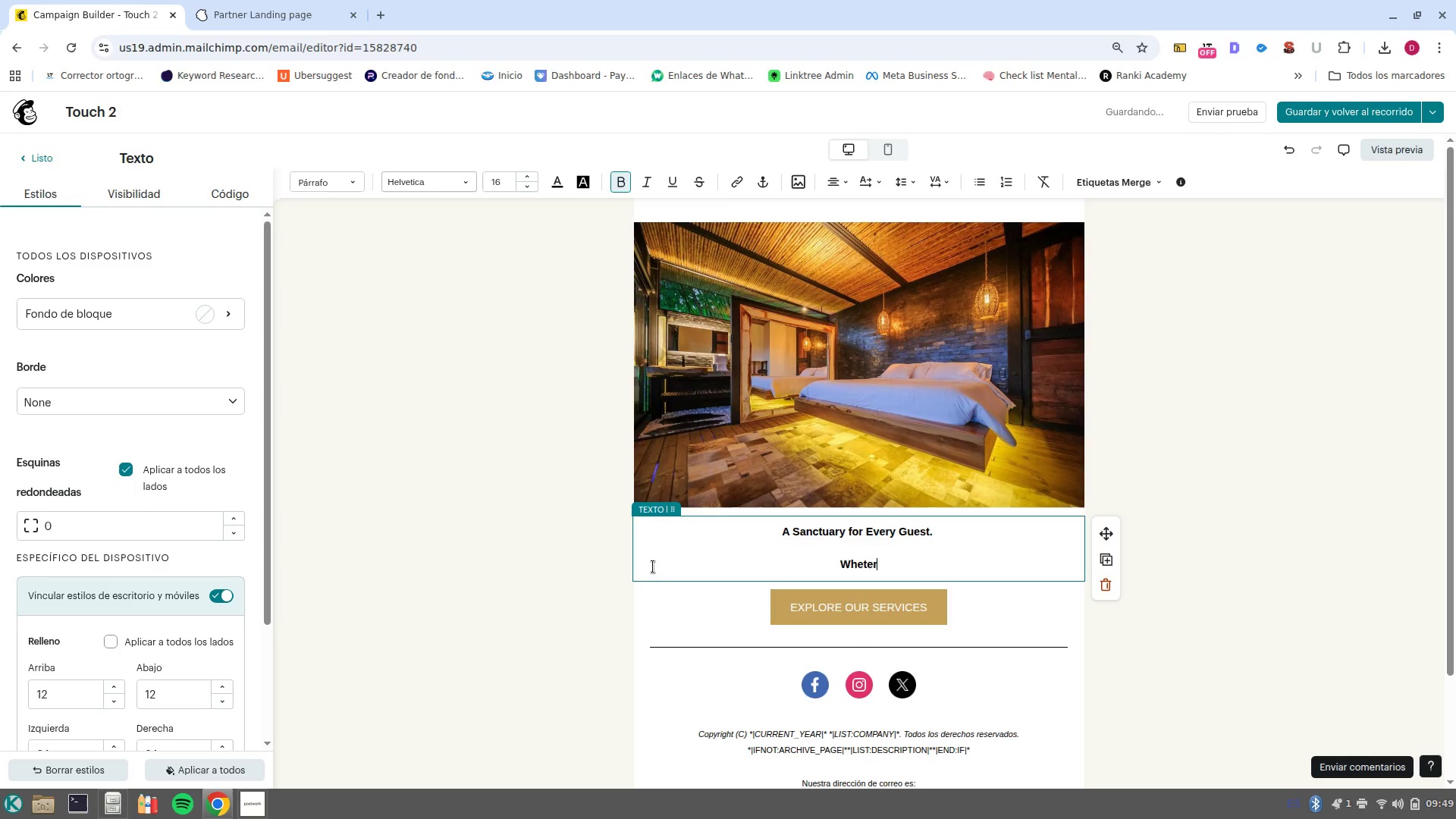 
key(Shift+ArrowUp)
 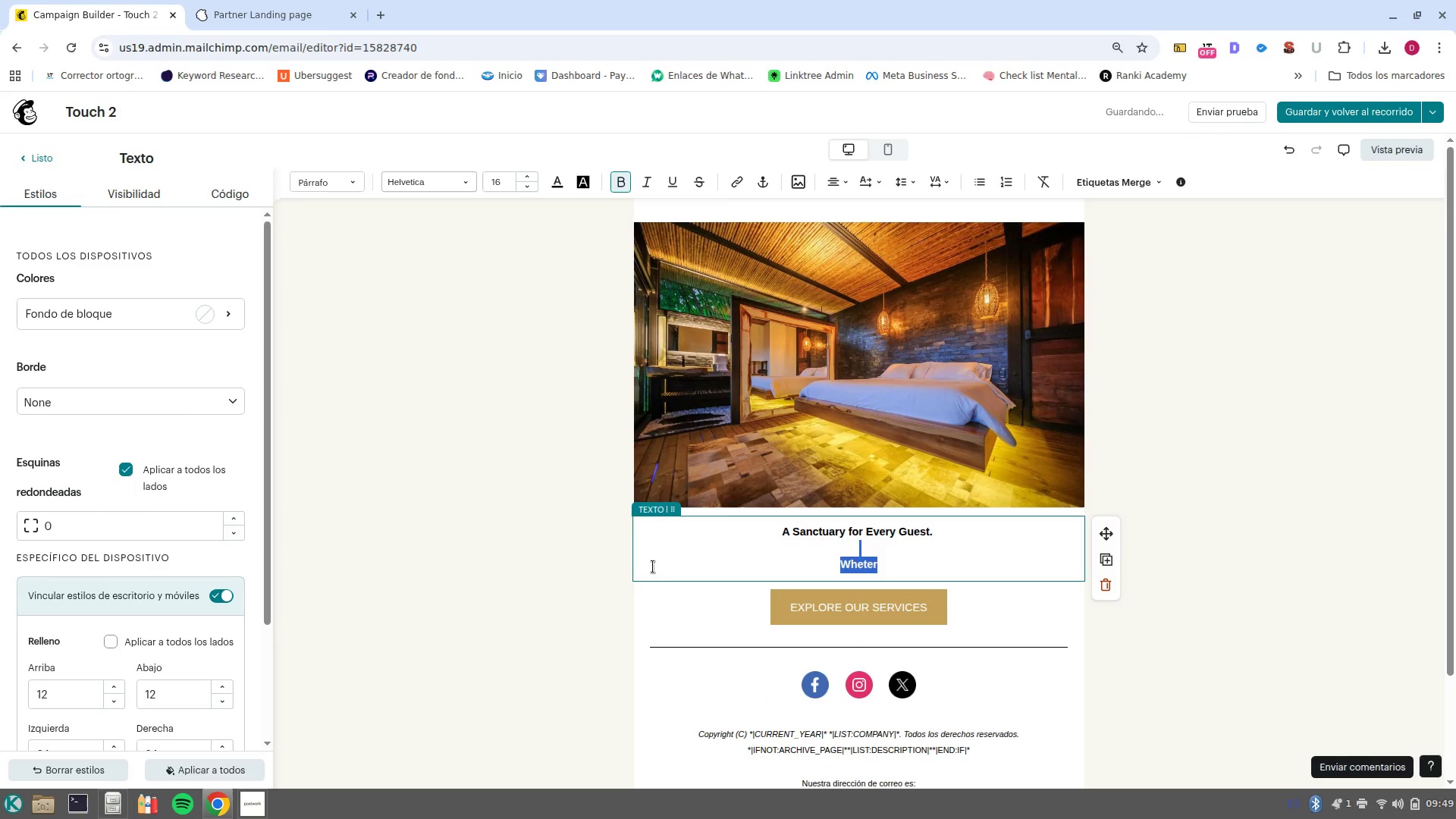 
key(Control+B)
 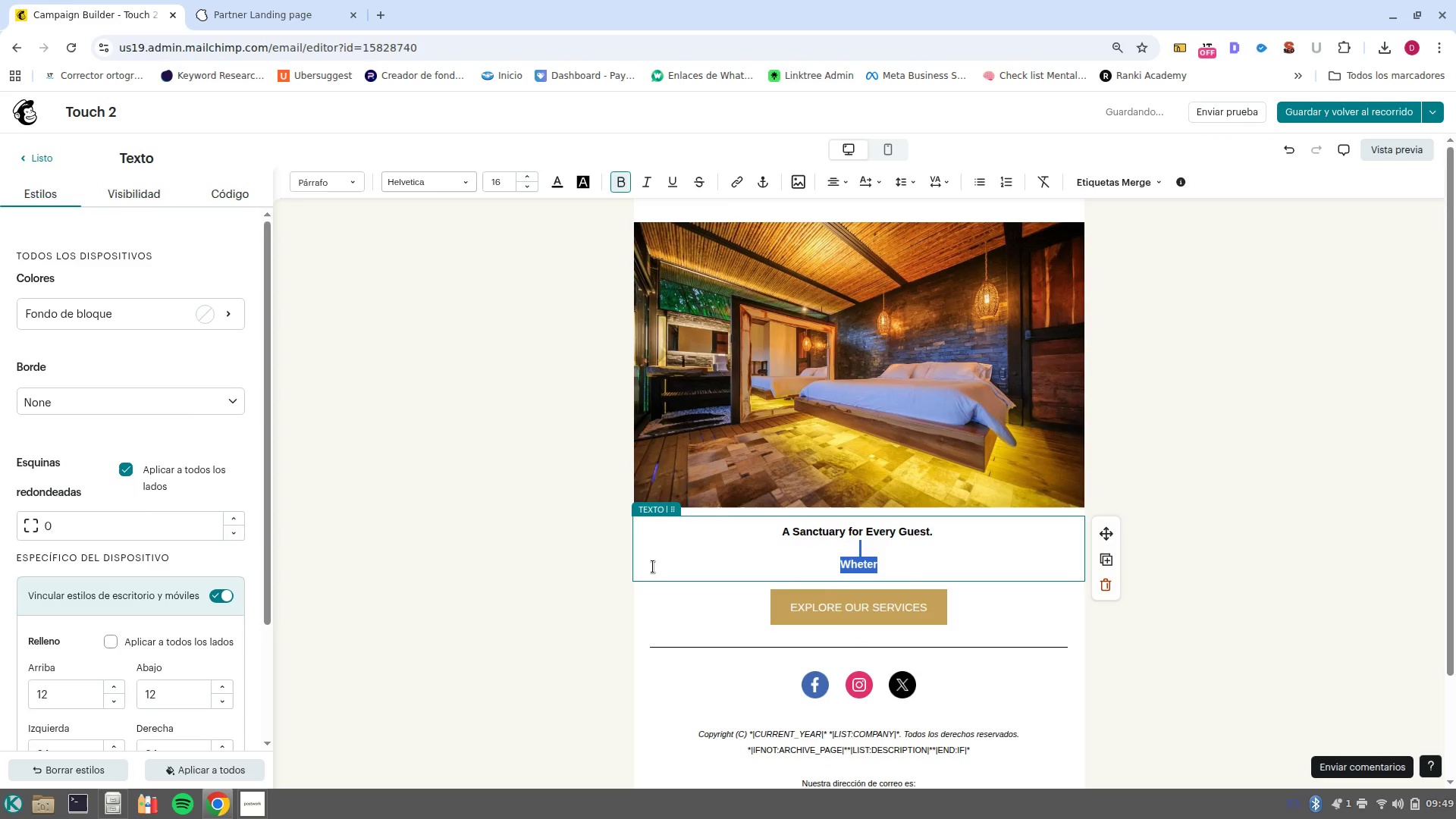 
key(ArrowRight)
 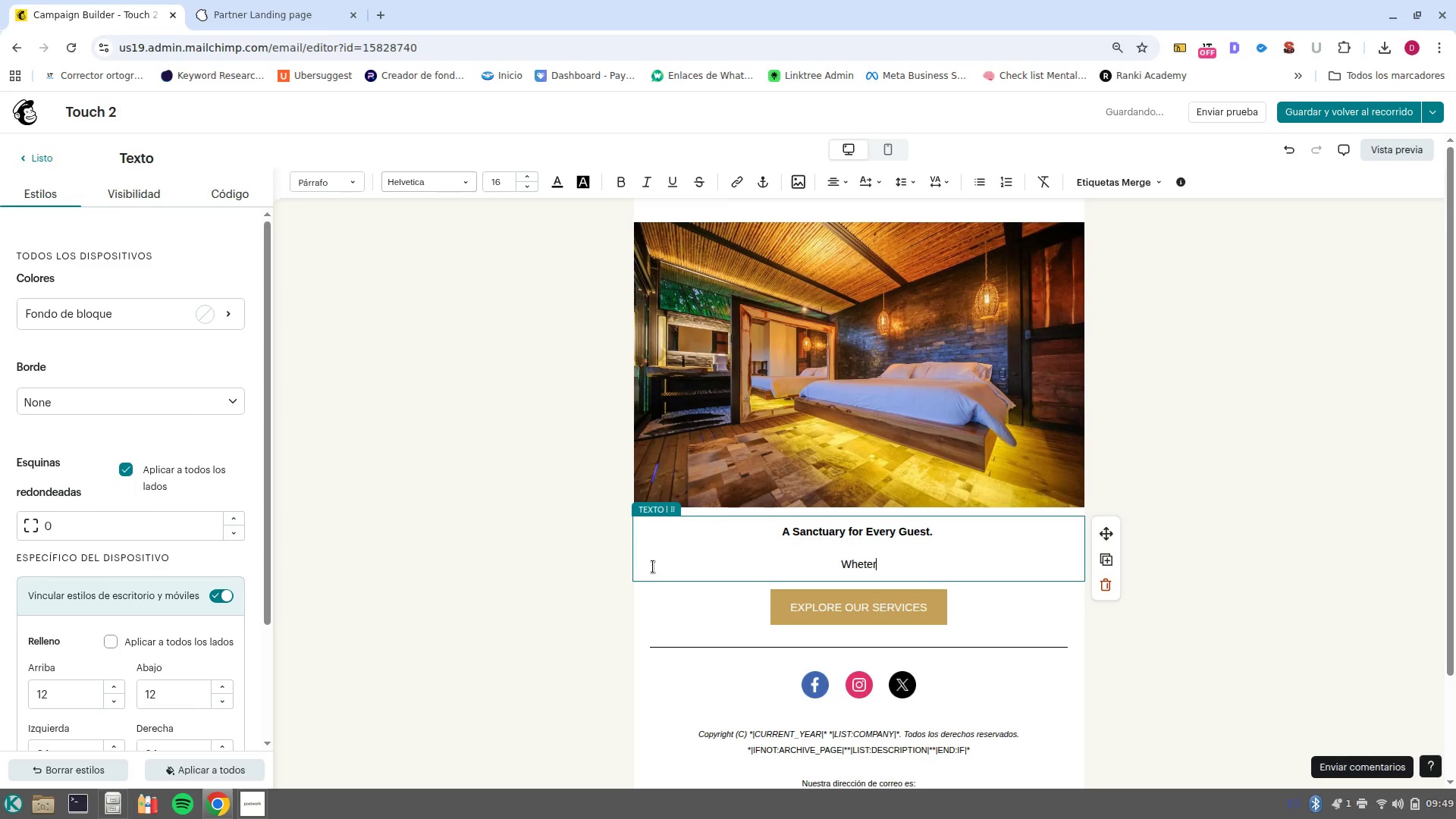 
key(Space)
 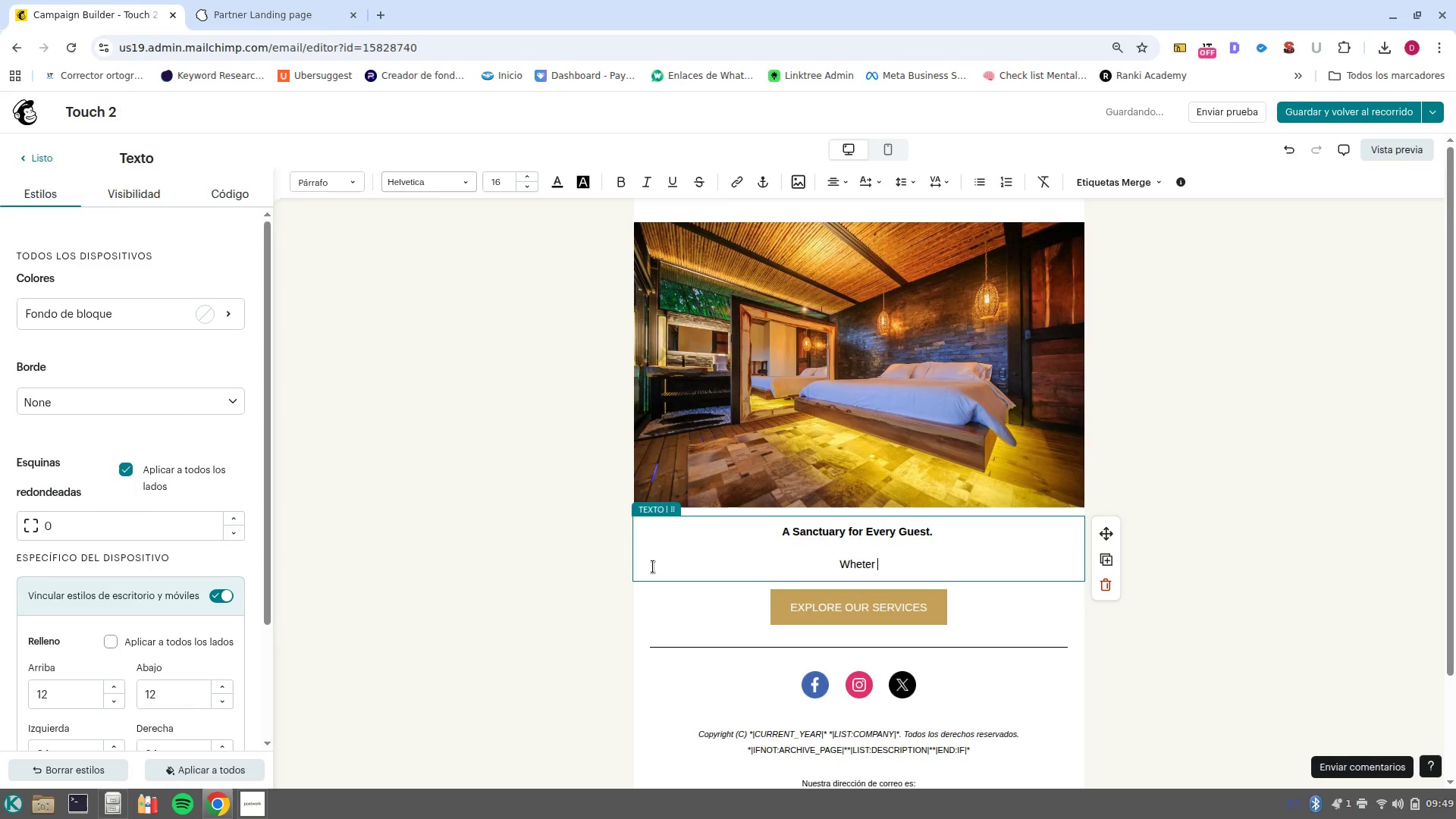 
key(ArrowLeft)
 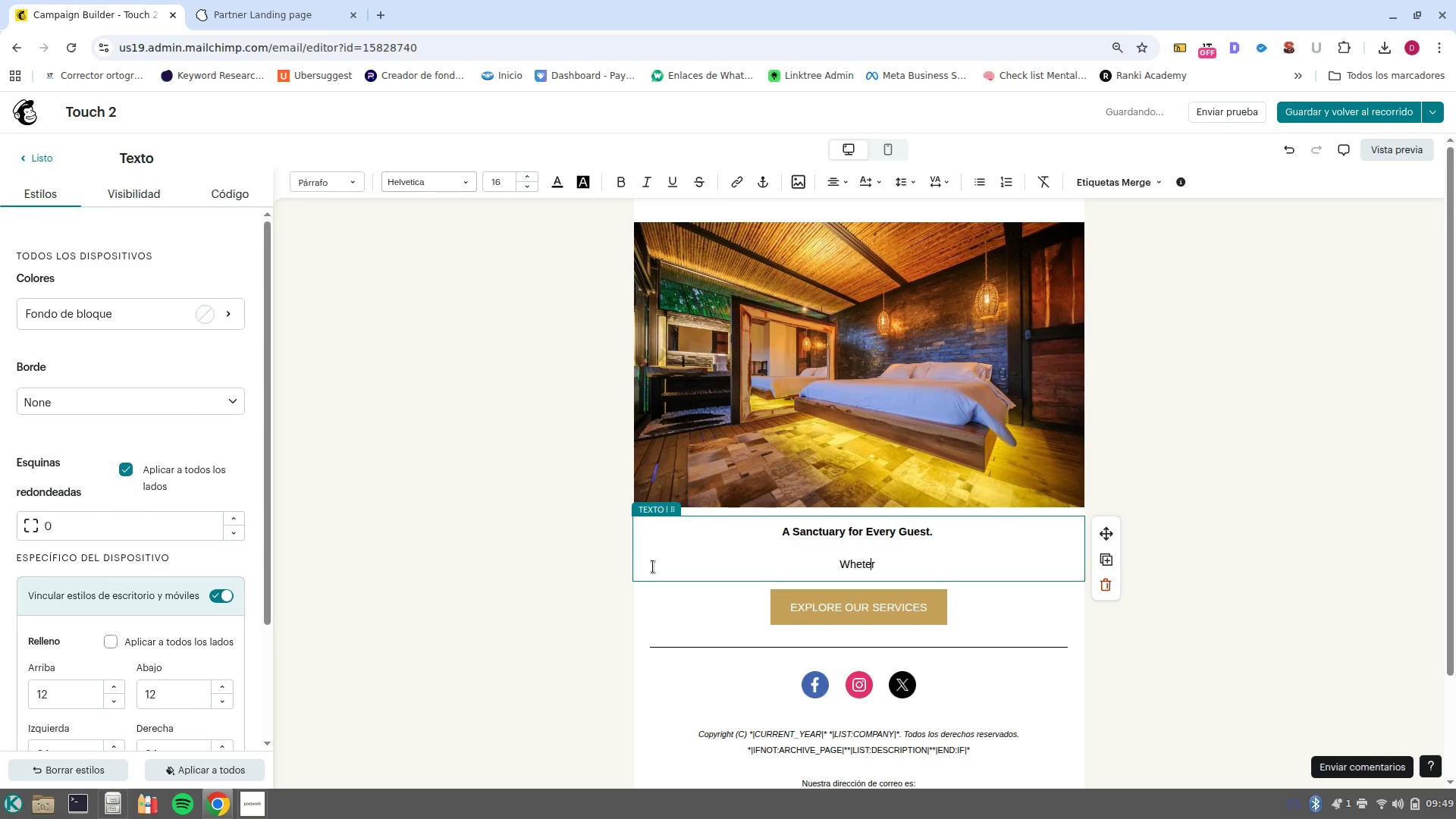 
key(ArrowLeft)
 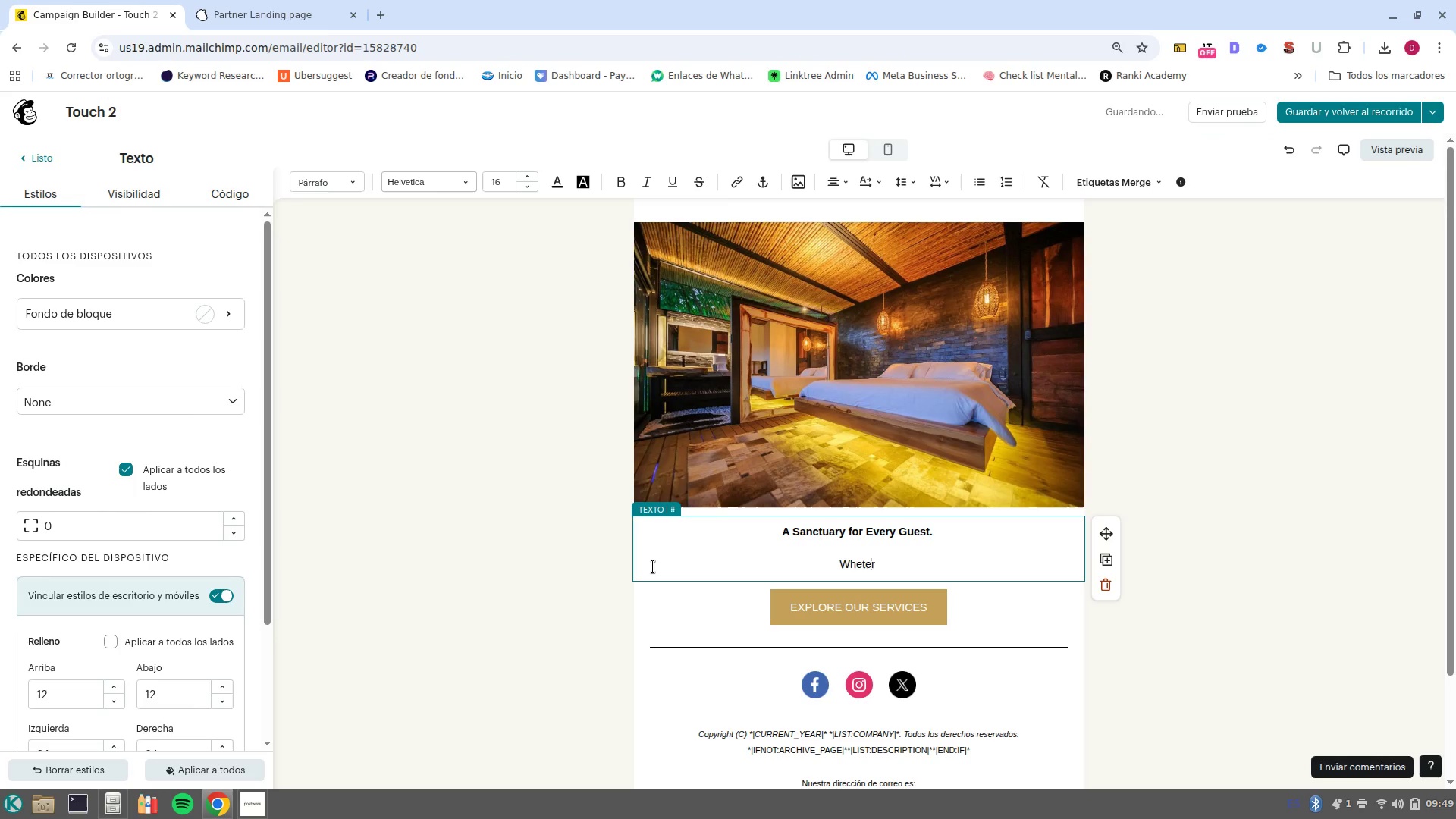 
key(ArrowLeft)
 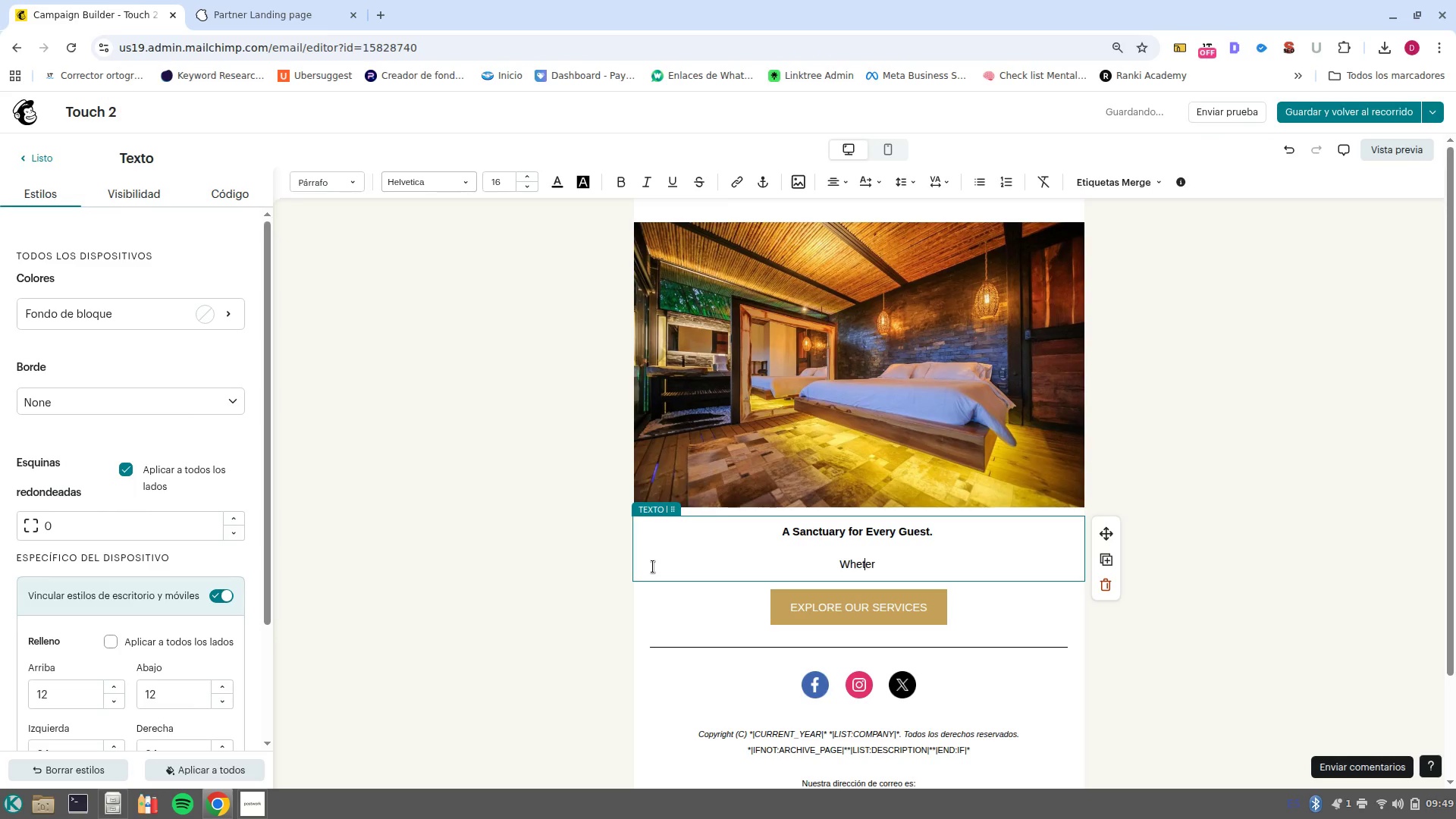 
key(H)
 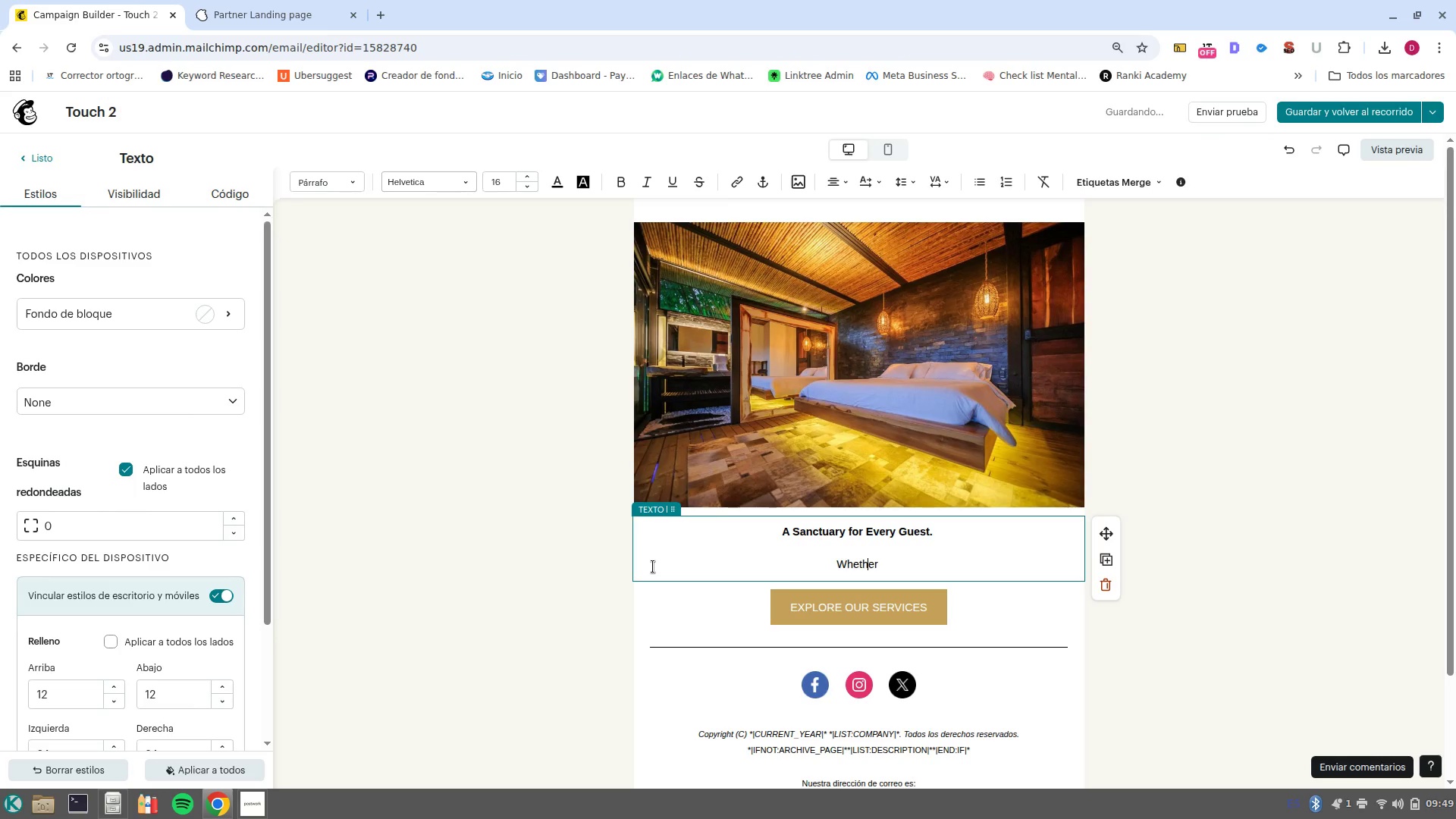 
key(Control+ArrowRight)
 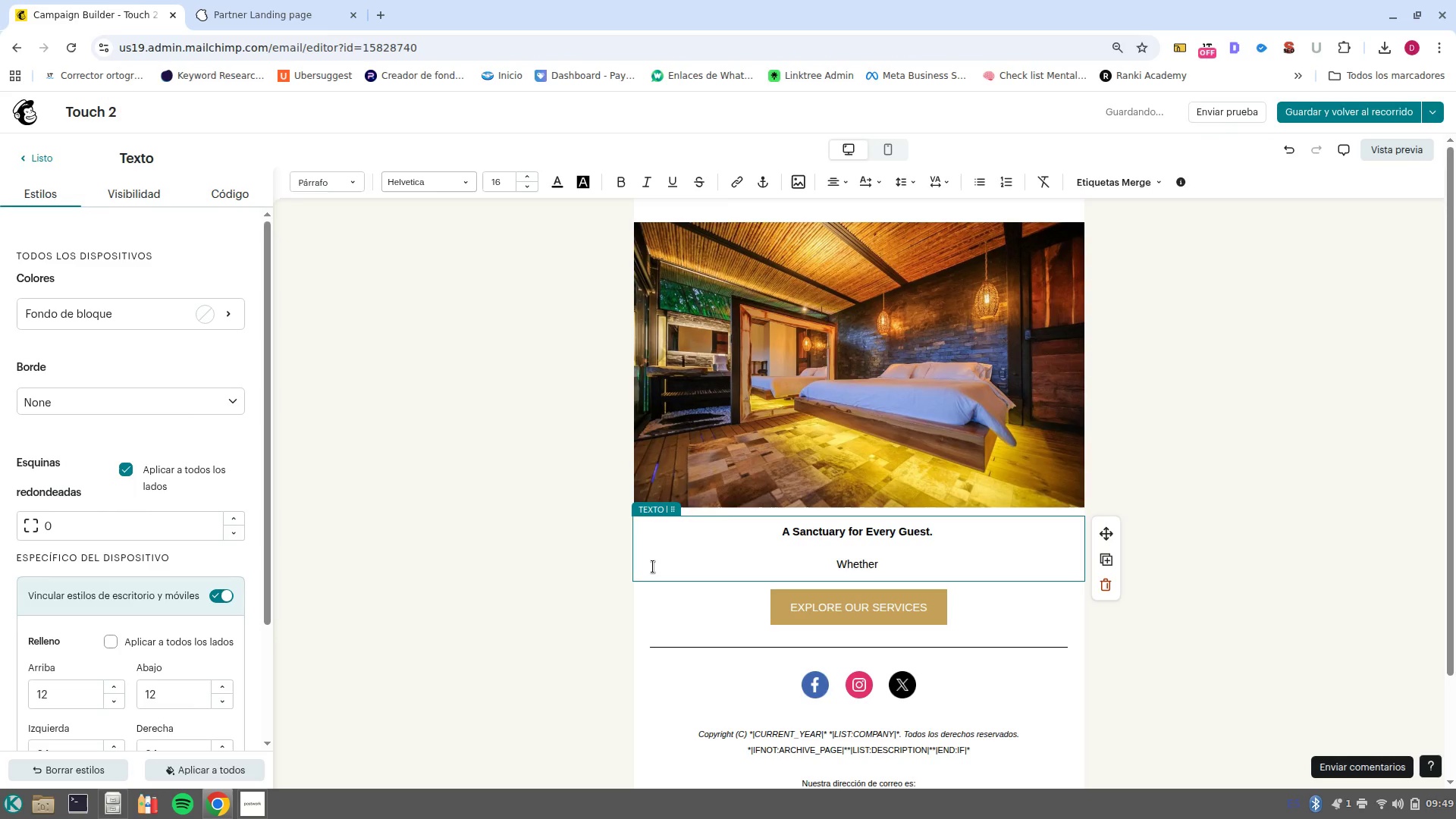 
type( you are a)
key(Backspace)
type(coordinating a large wee)
key(Backspace)
key(Backspace)
type(dding parte or a high )
key(Backspace)
type(/stakes corporate retreat for )
 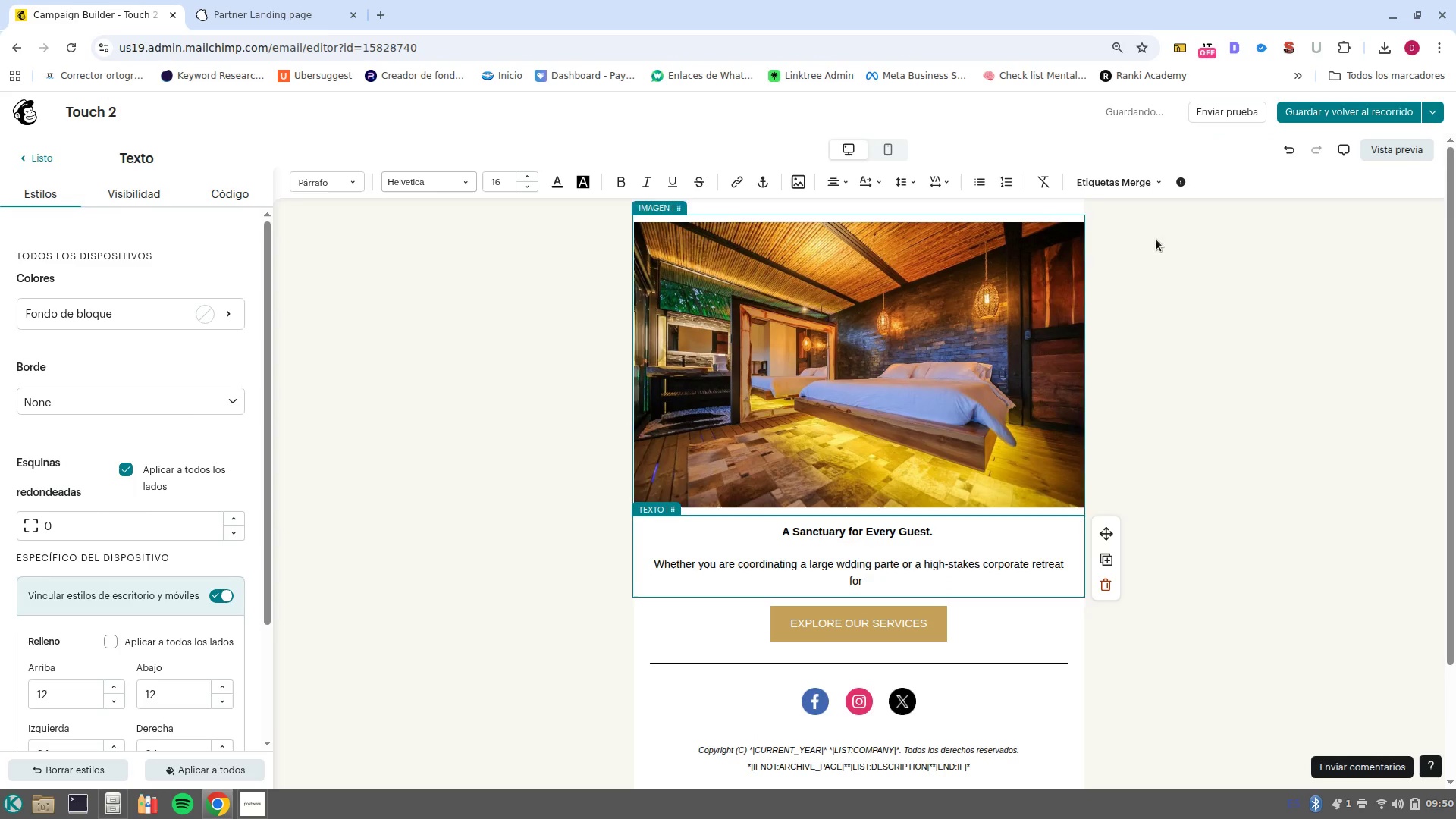 
left_click([1146, 190])
 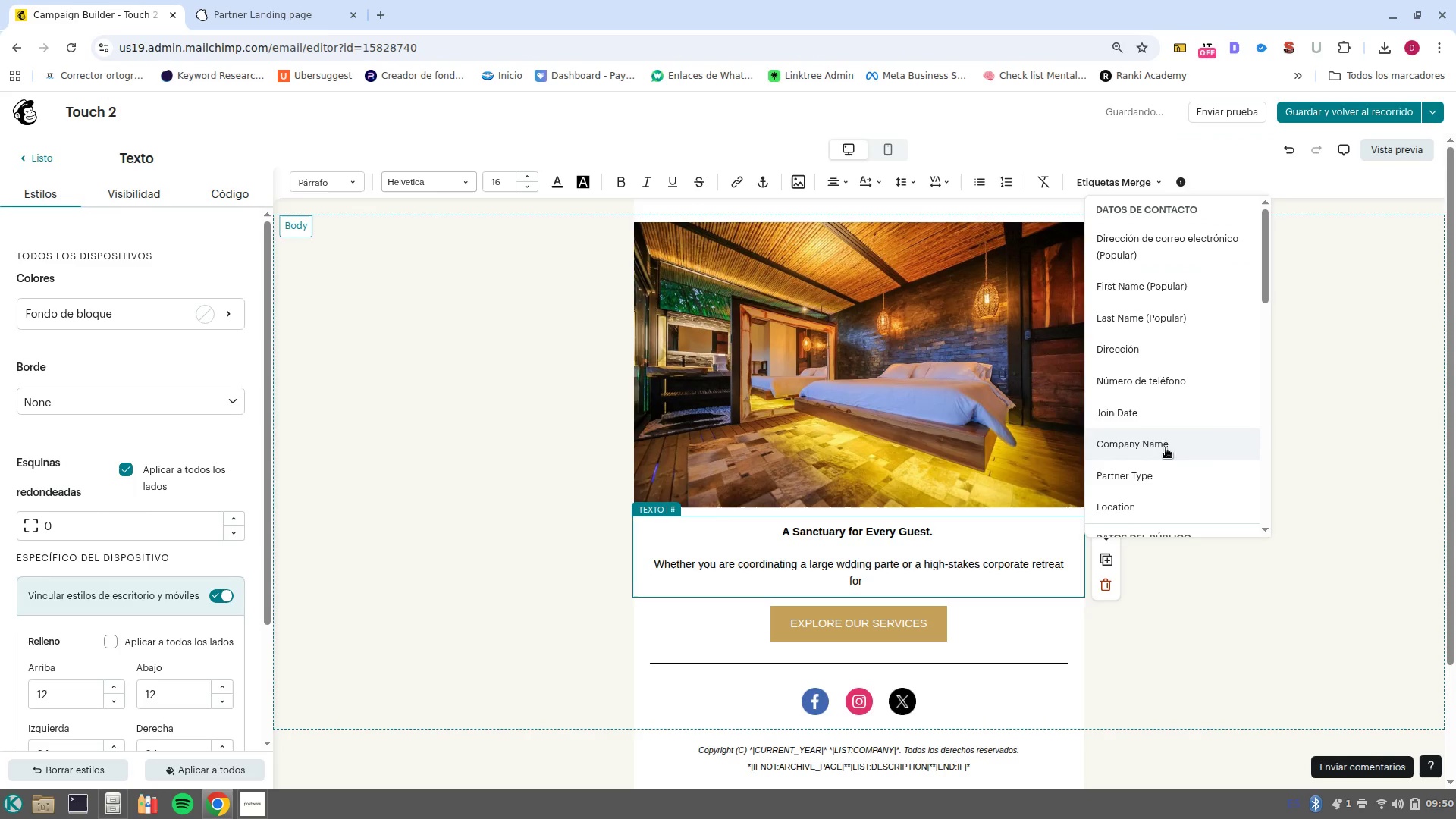 
left_click([1169, 441])
 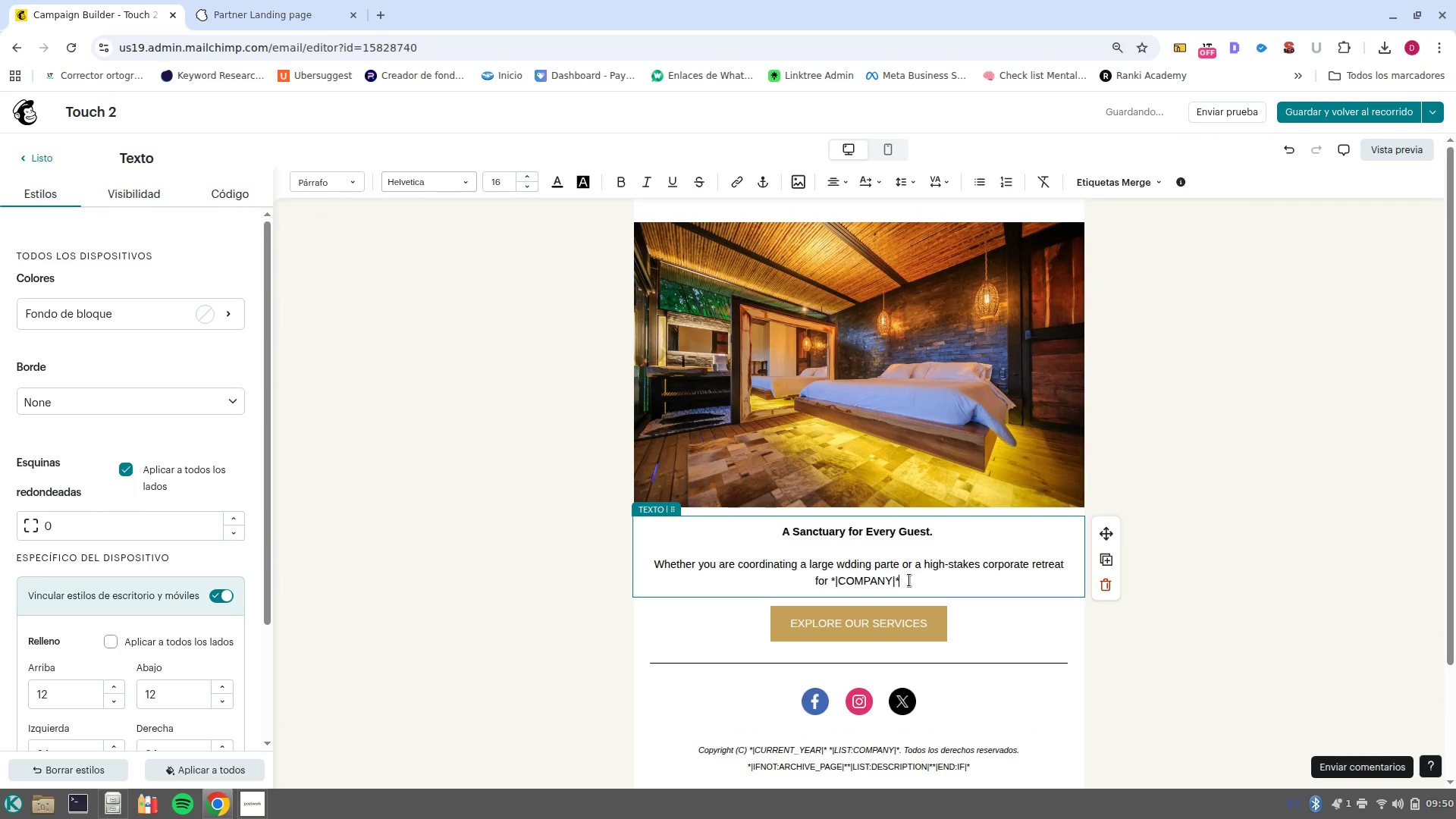 
key(Space)
 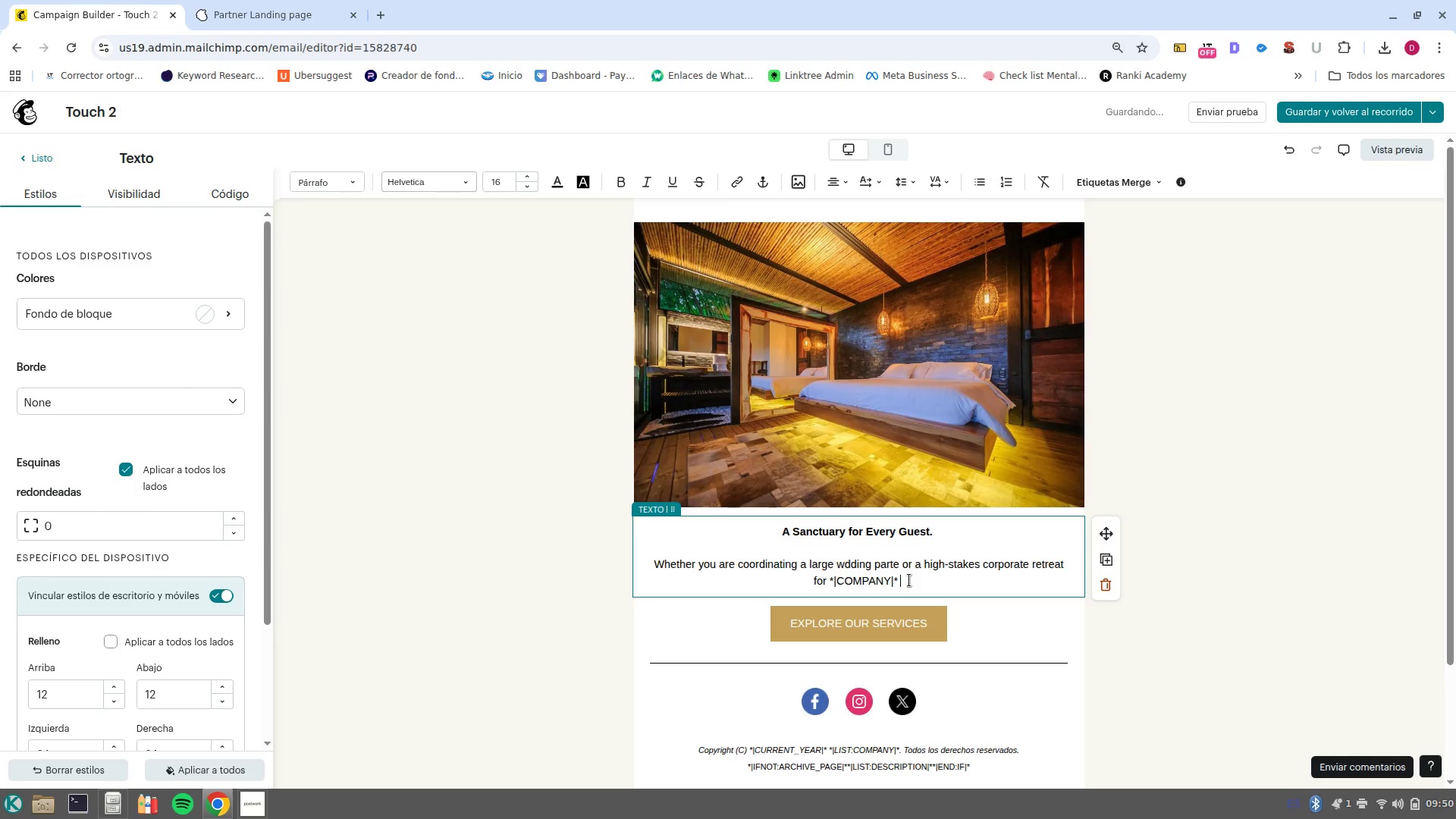 
type(pi)
key(Backspace)
type(ur )
key(Backspace)
key(Backspace)
key(Backspace)
key(Backspace)
type(our portfolio properties that match your standars.)
 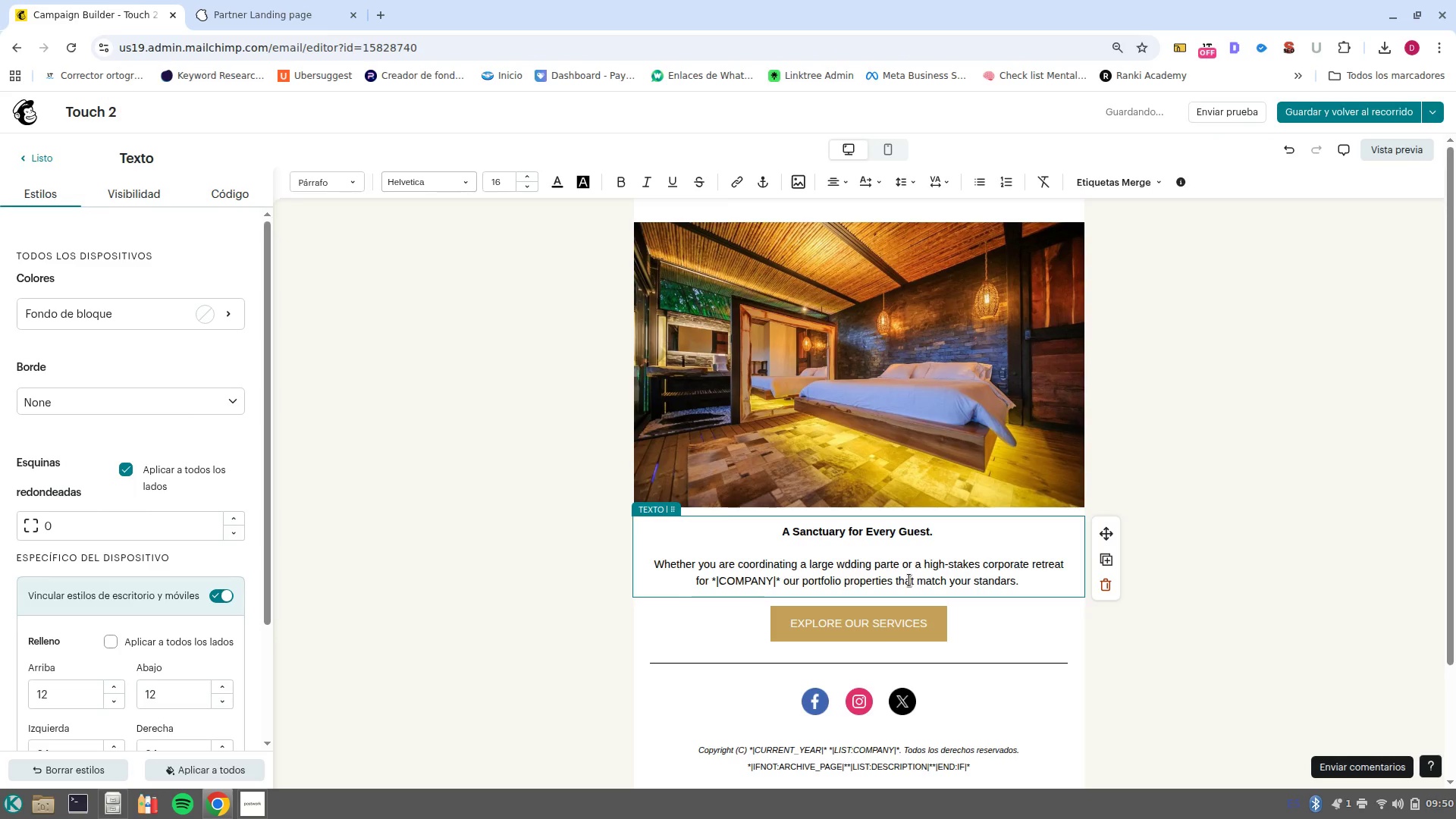 
wait(8.48)
 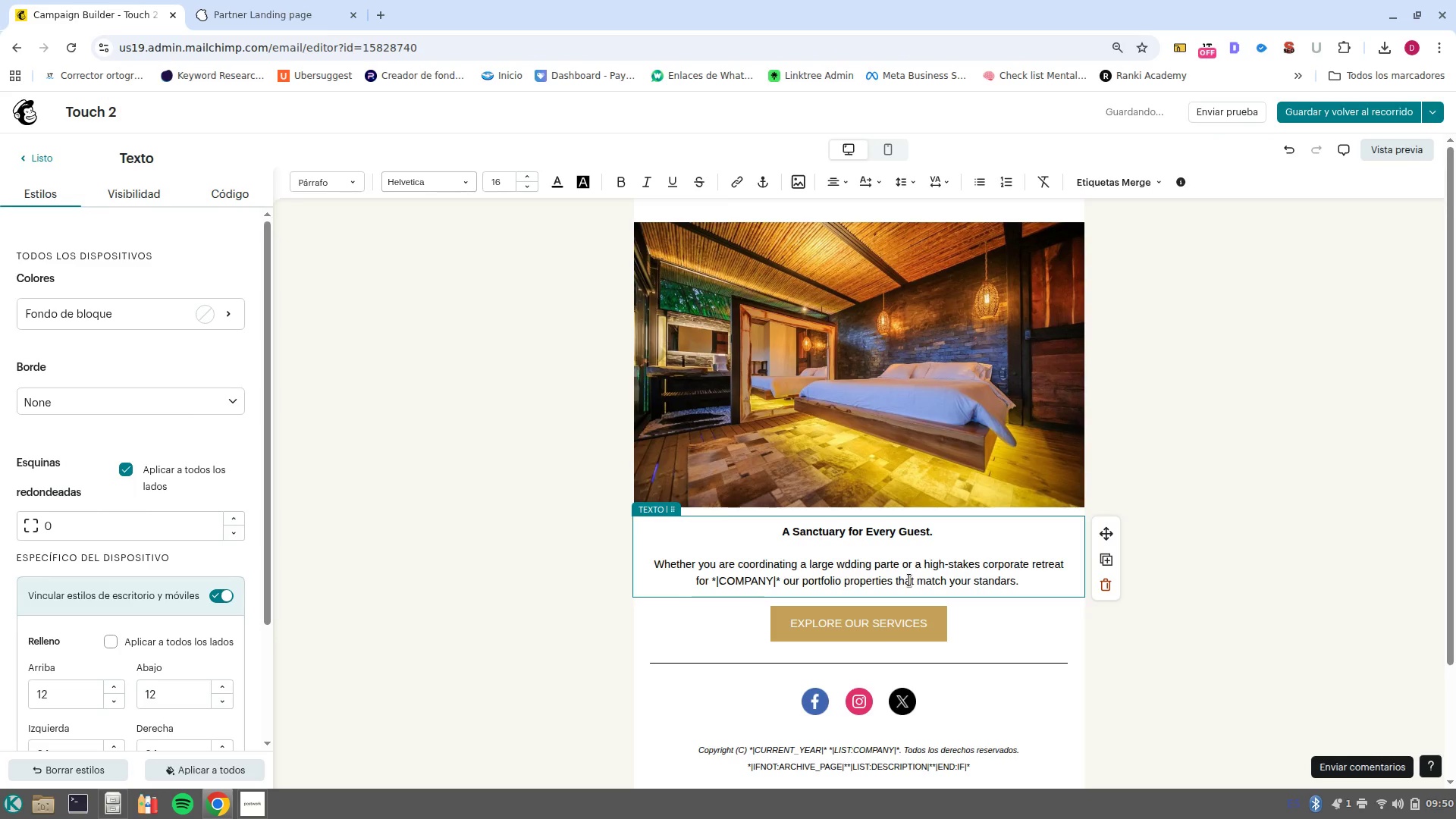 
key(Enter)
 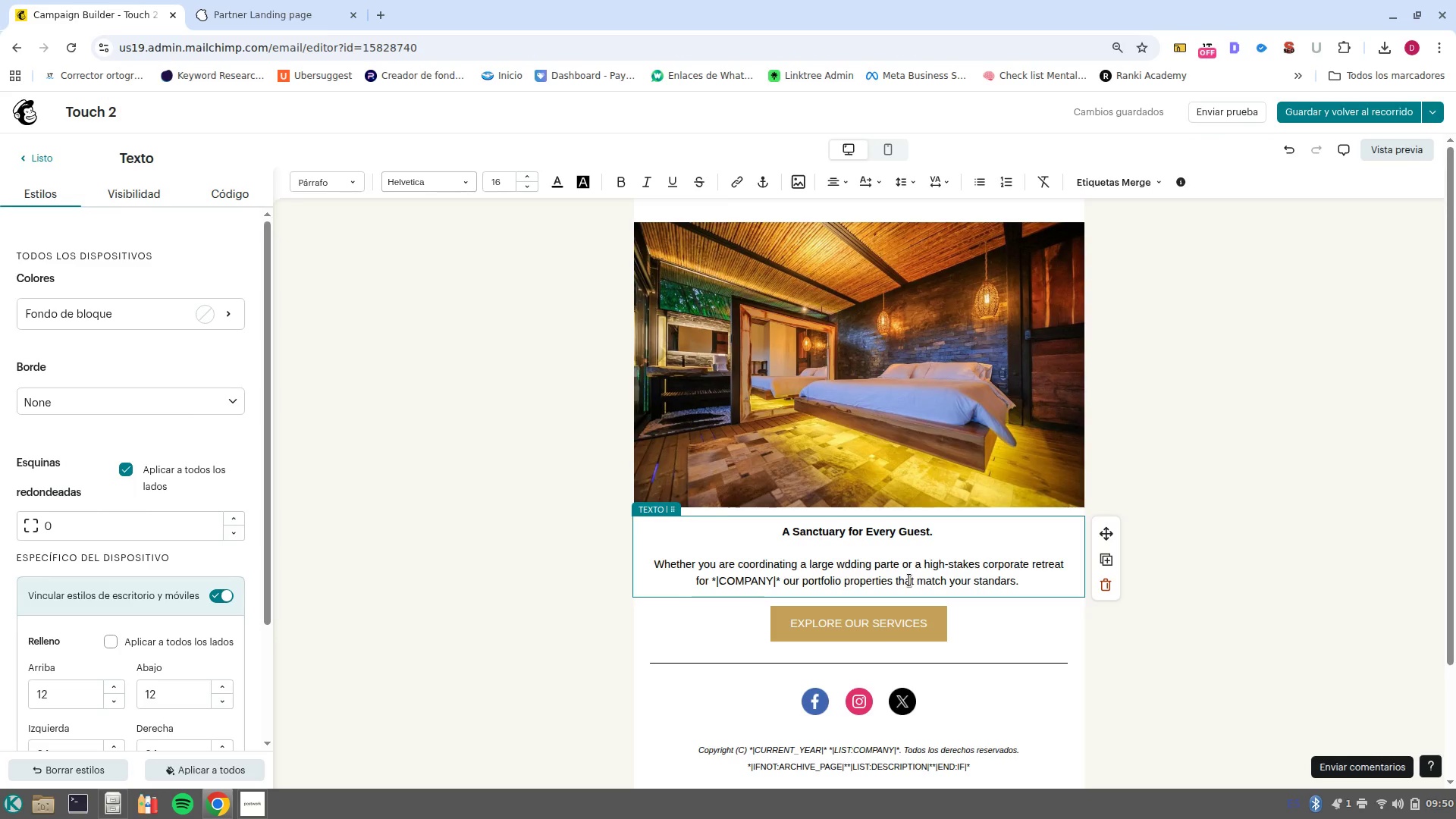 
key(Enter)
 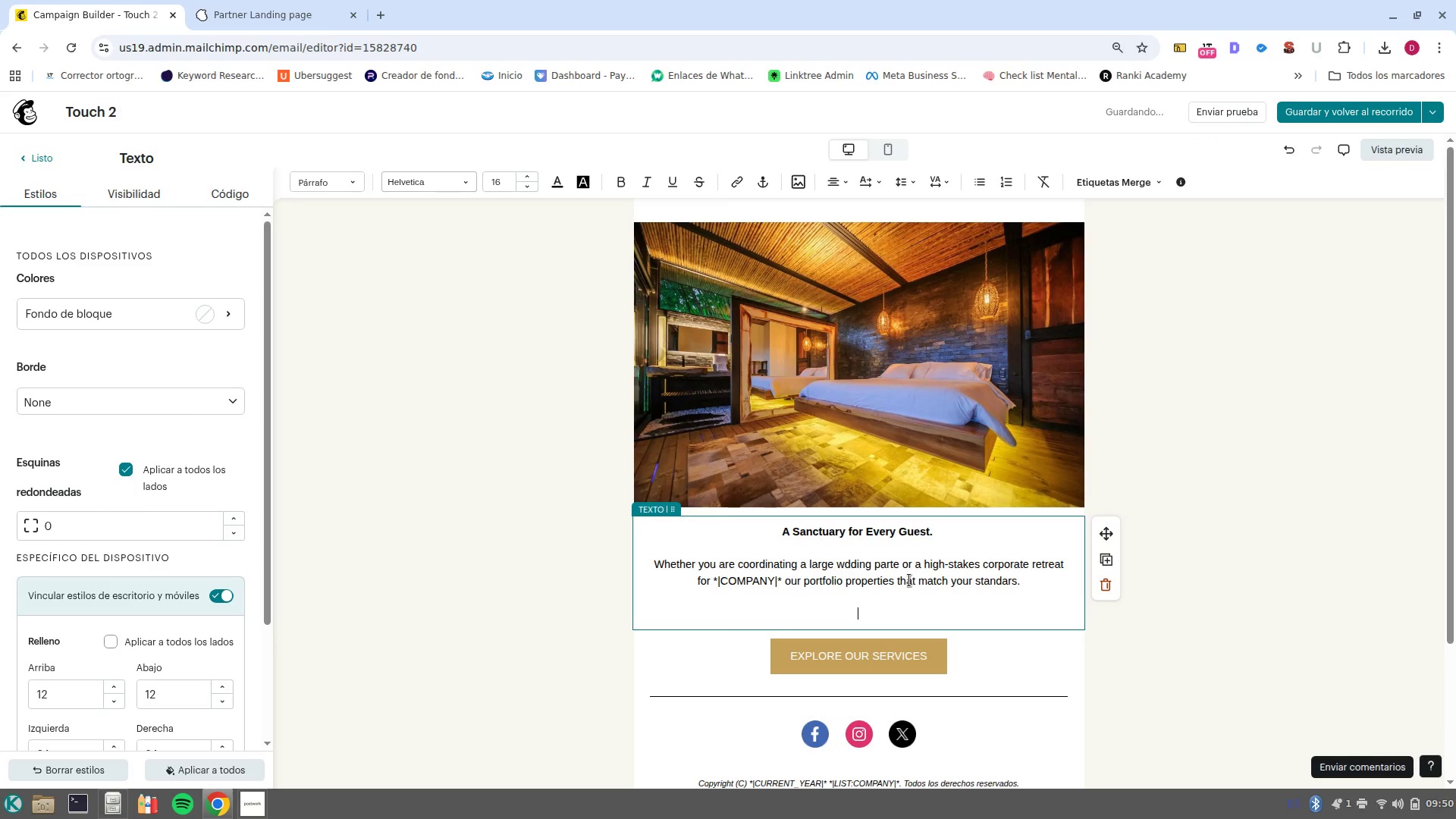 
type(From exclusives)
 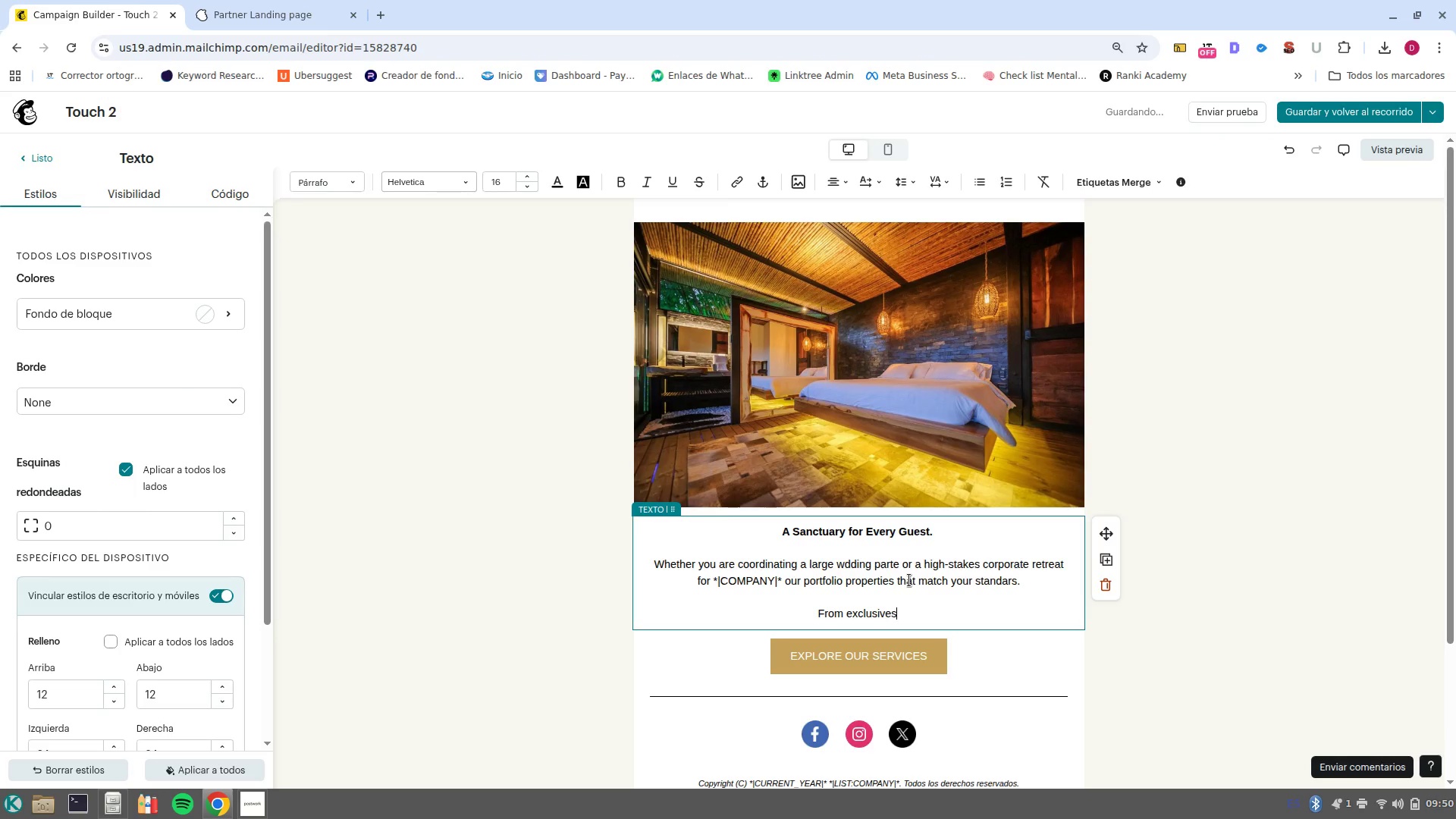 
key(Control+ControlLeft)
 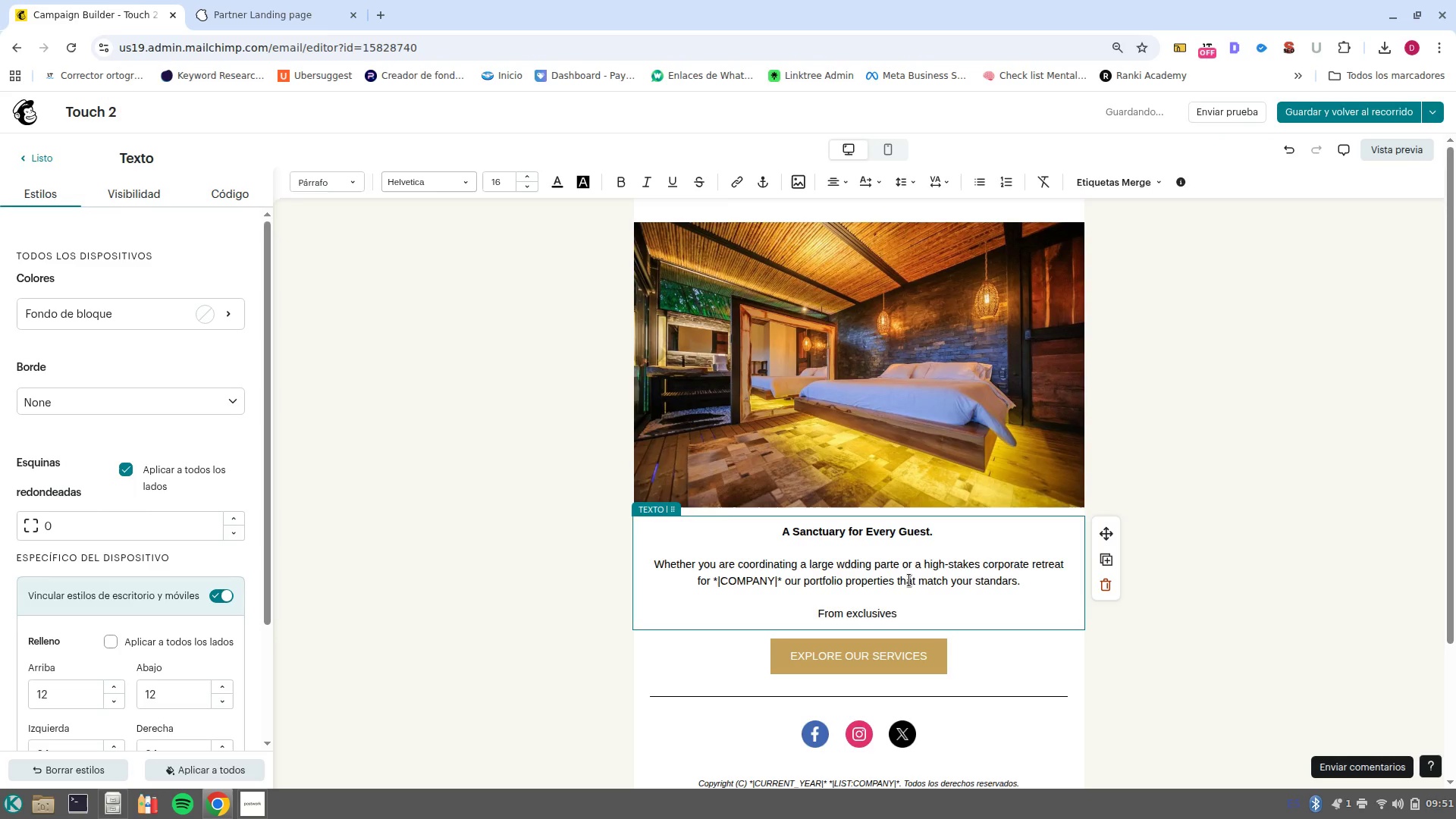 
key(Control+Backspace)
 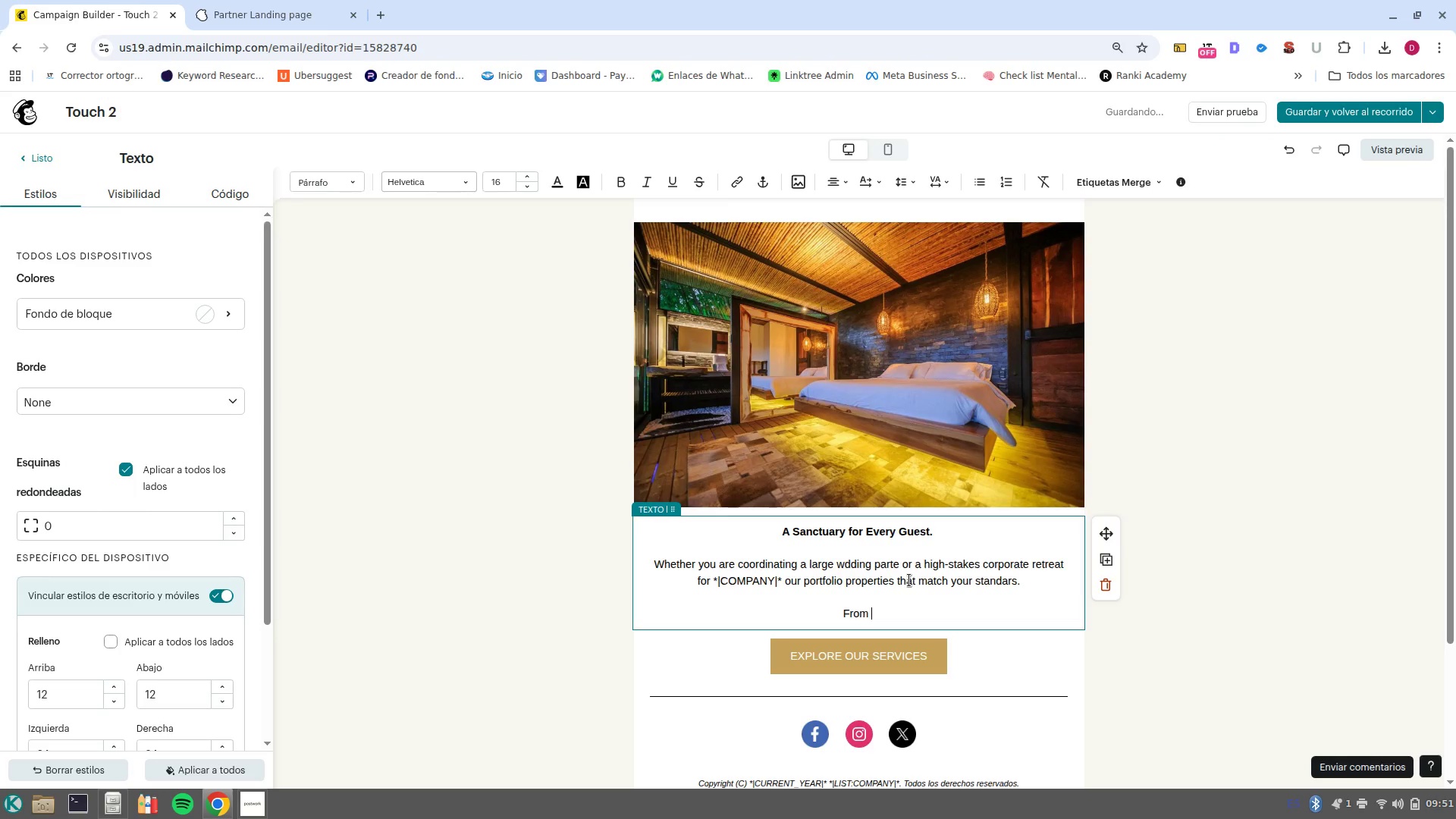 
type(expansive lodge/style st)
key(Backspace)
key(Backspace)
type(estates to intimate, designer cabins, our homes are curated for discerning traveler who vallue)
key(Backspace)
key(Backspace)
key(Backspace)
type(ues both rustic charm and modern luxury. )
 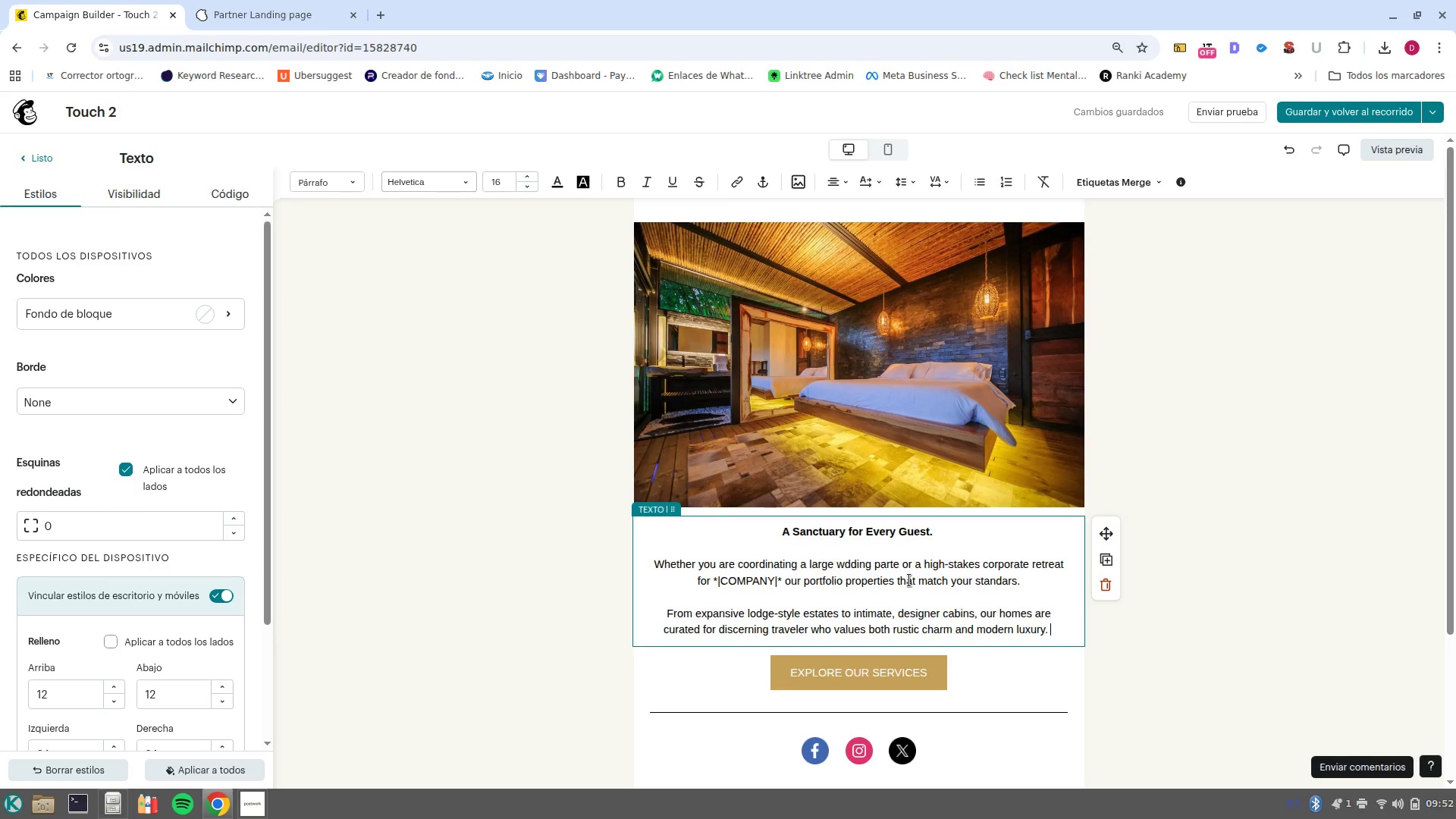 
wait(21.89)
 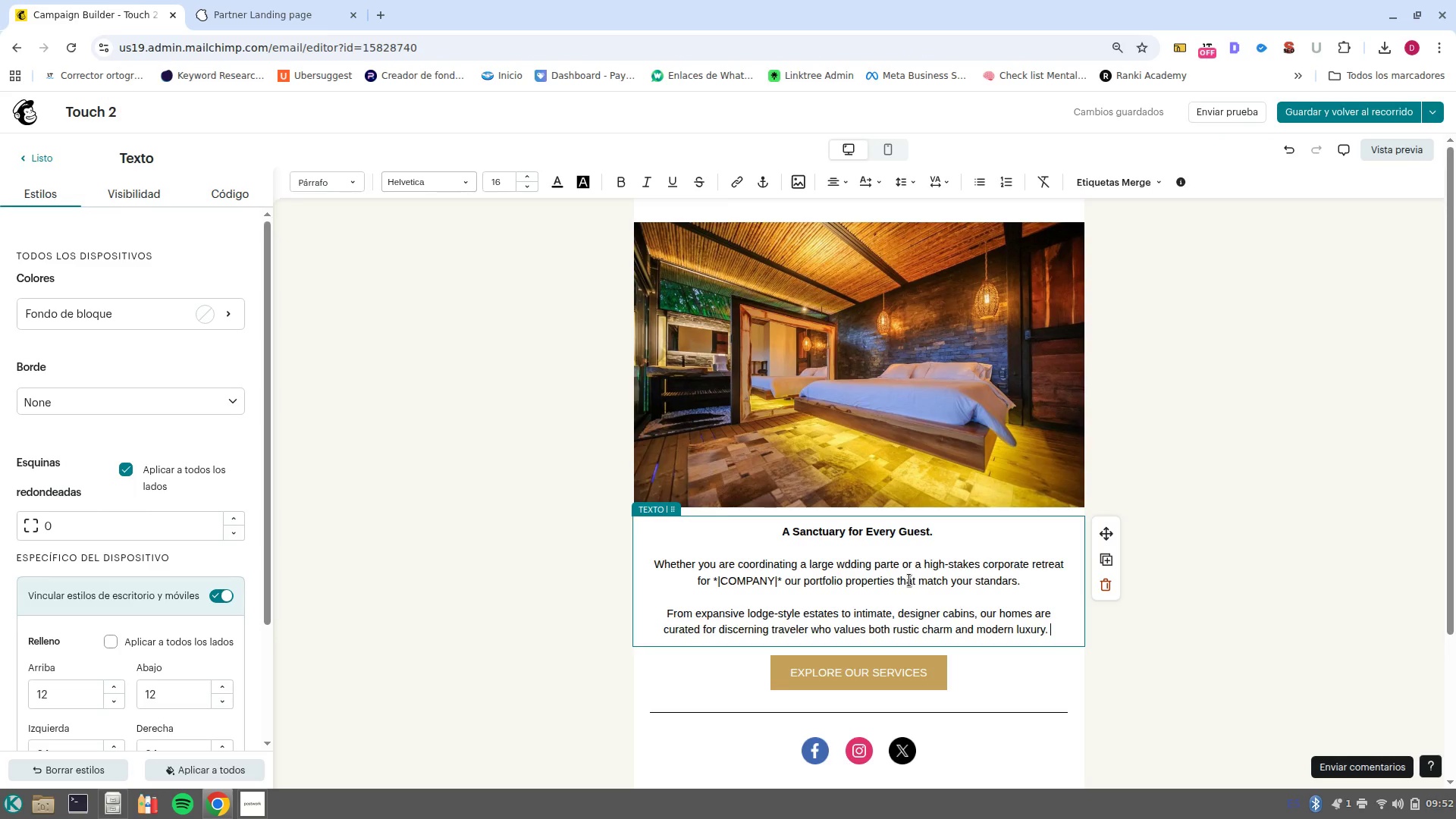 
double_click([897, 672])
 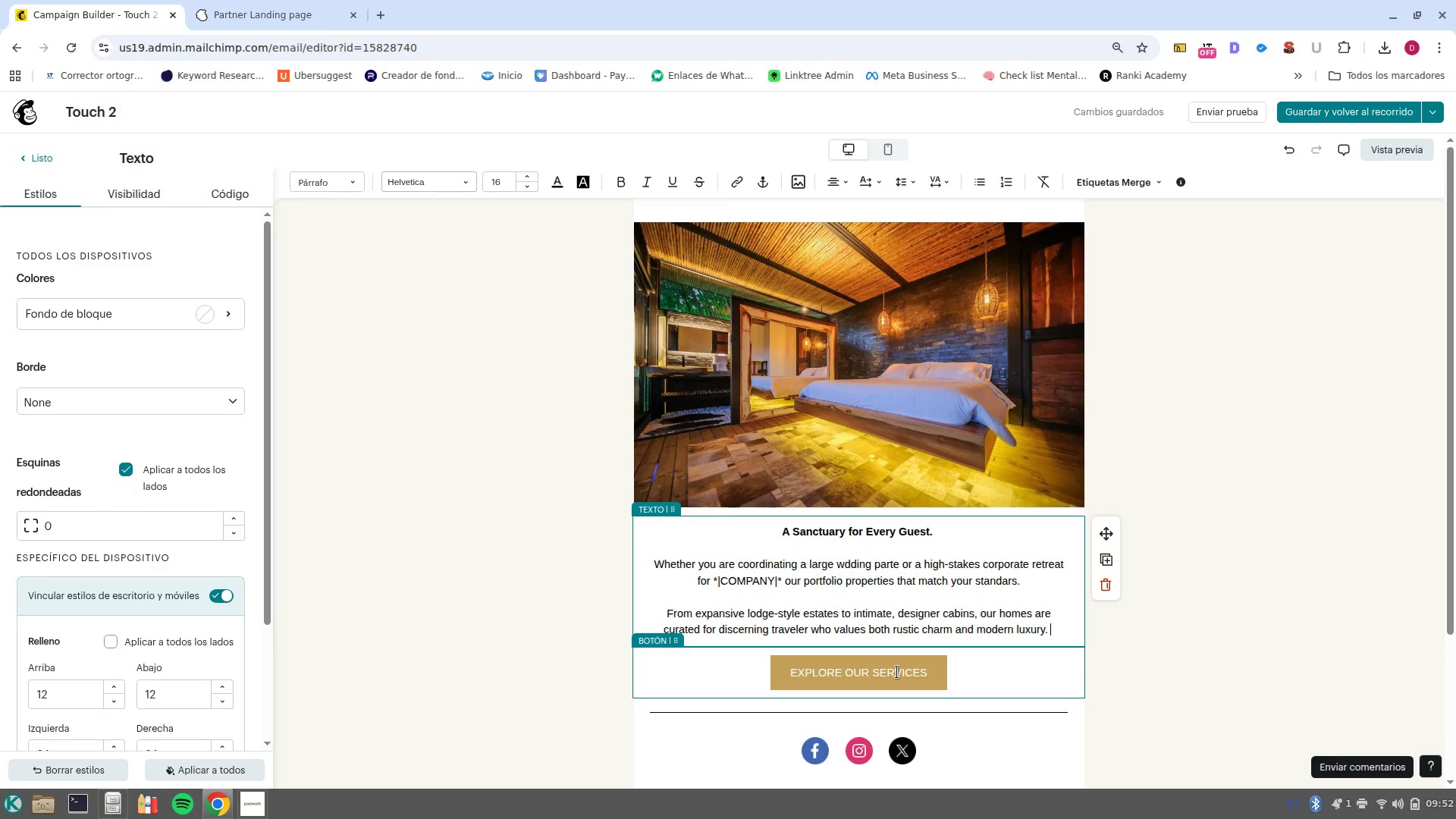 
left_click([897, 672])
 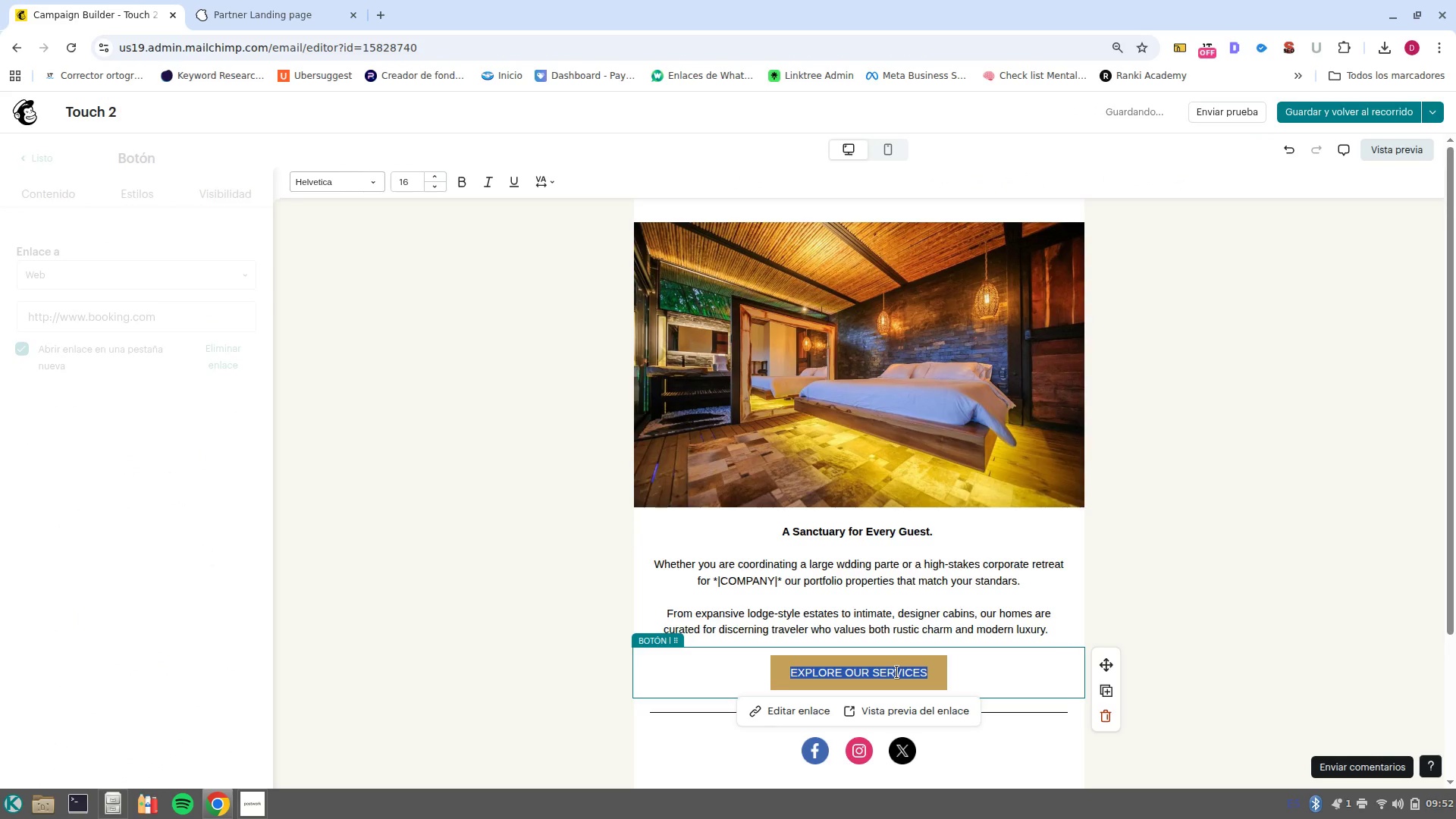 
type(VIEW THE FULL COLLECTION)
 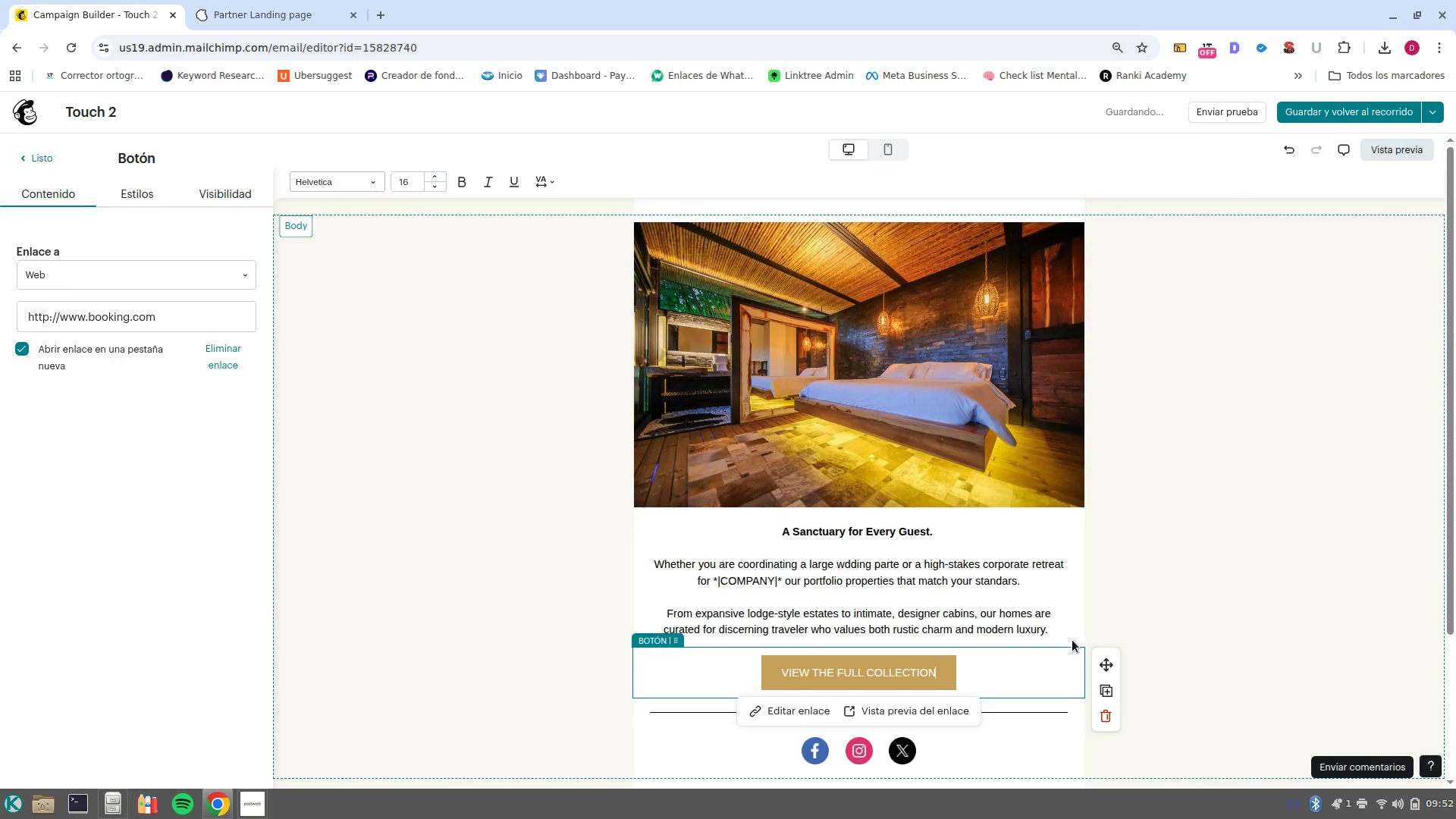 
left_click([1067, 629])
 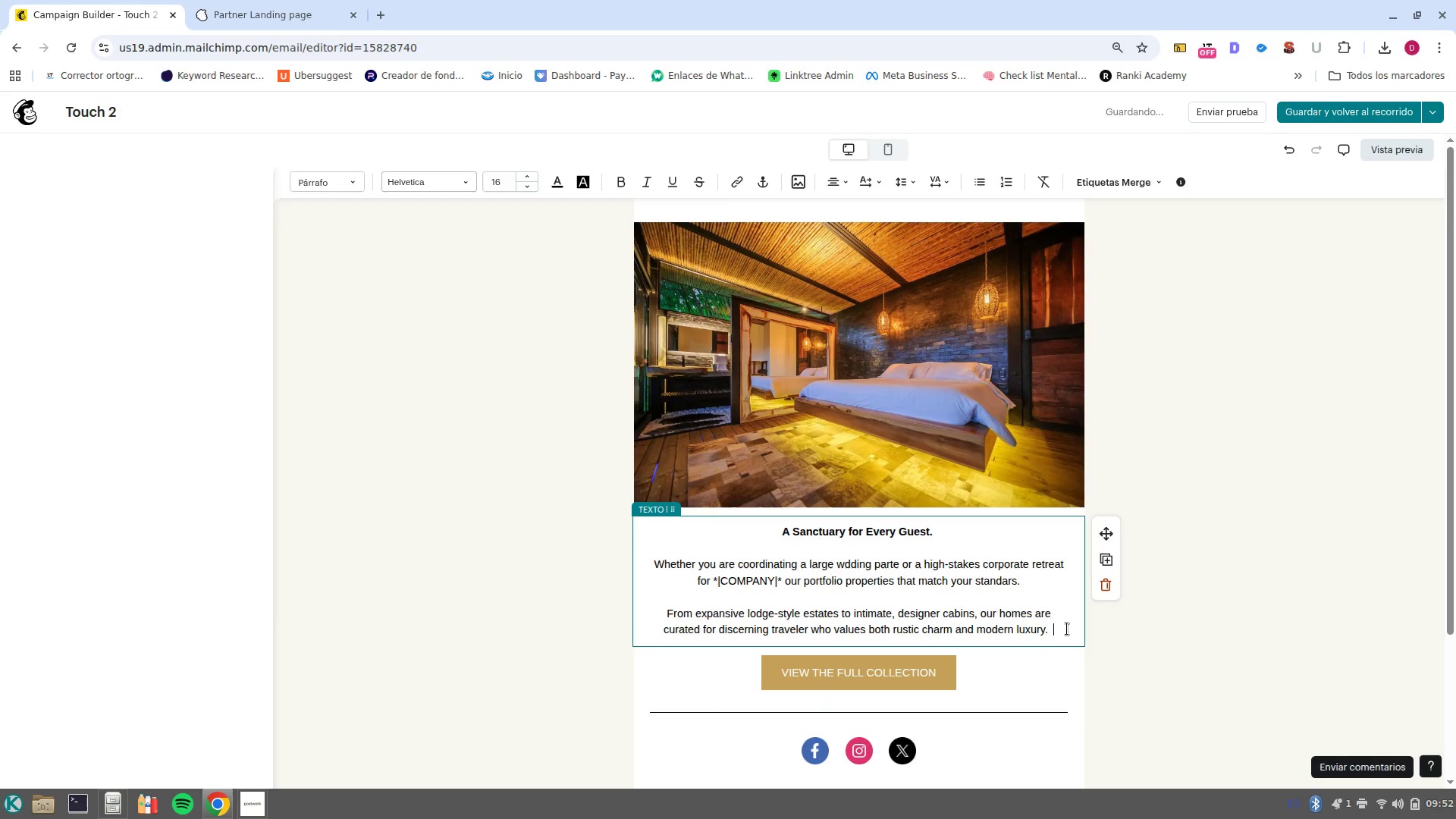 
key(Enter)
 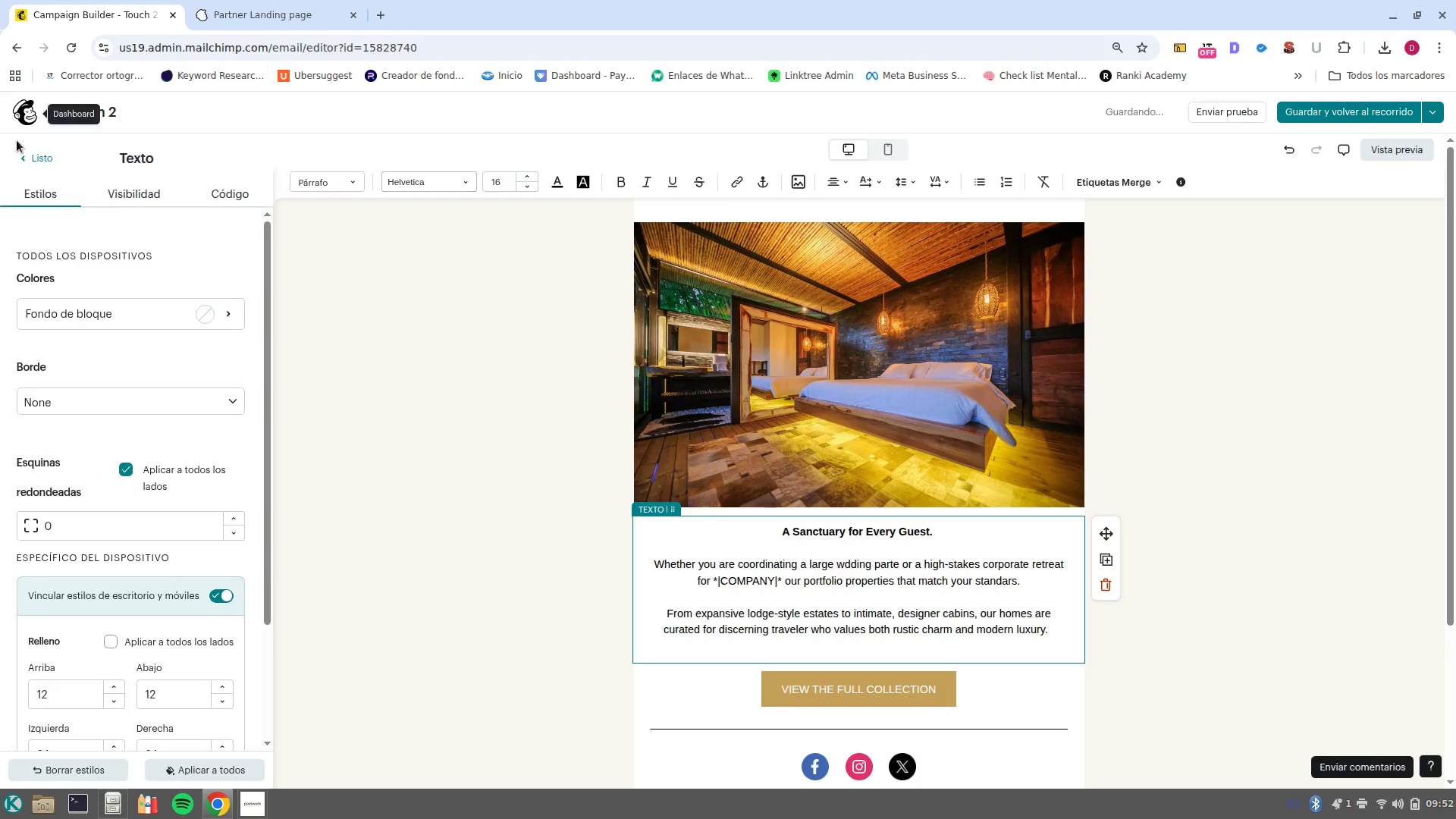 
left_click([33, 164])
 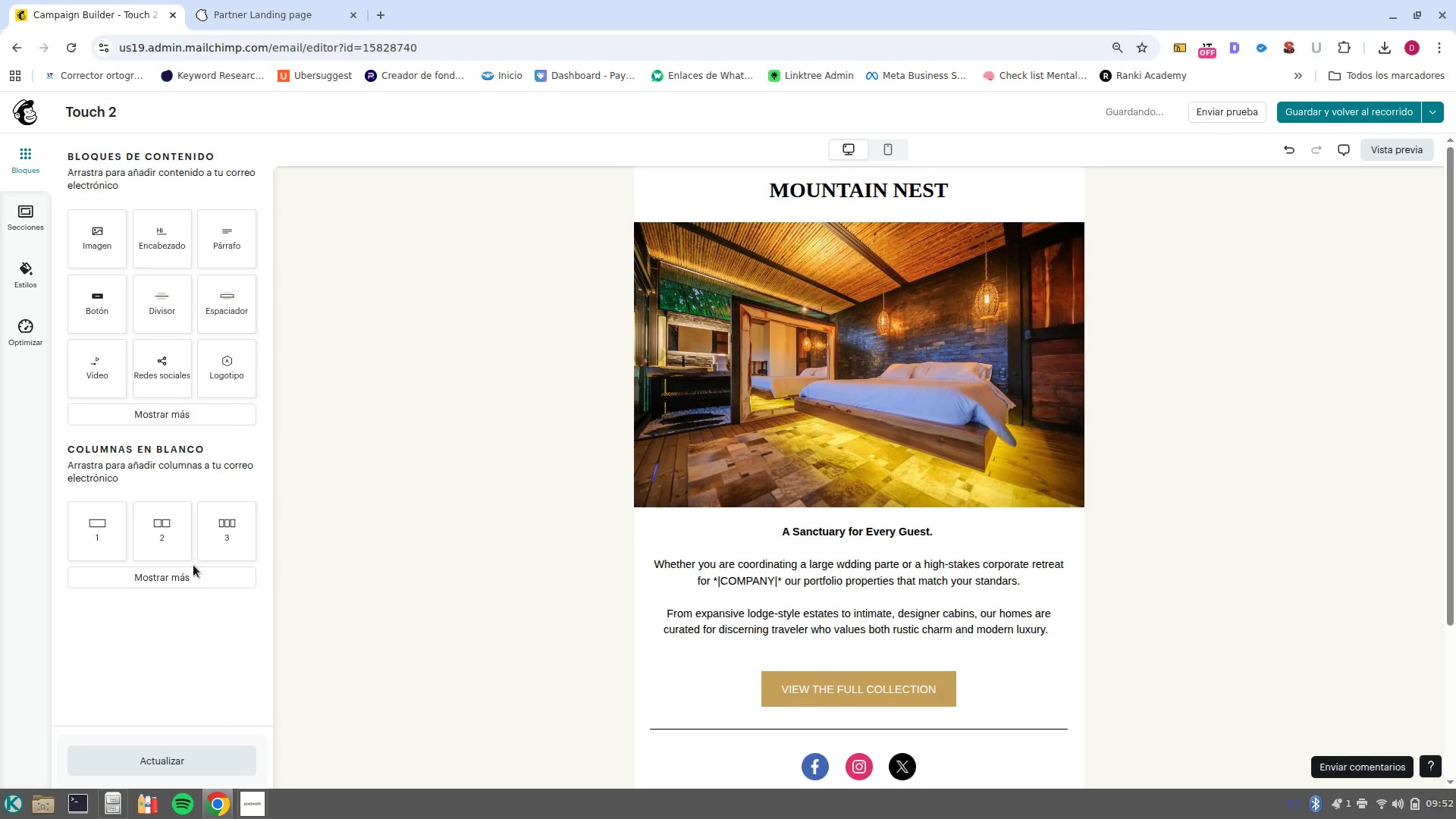 
left_click([224, 537])
 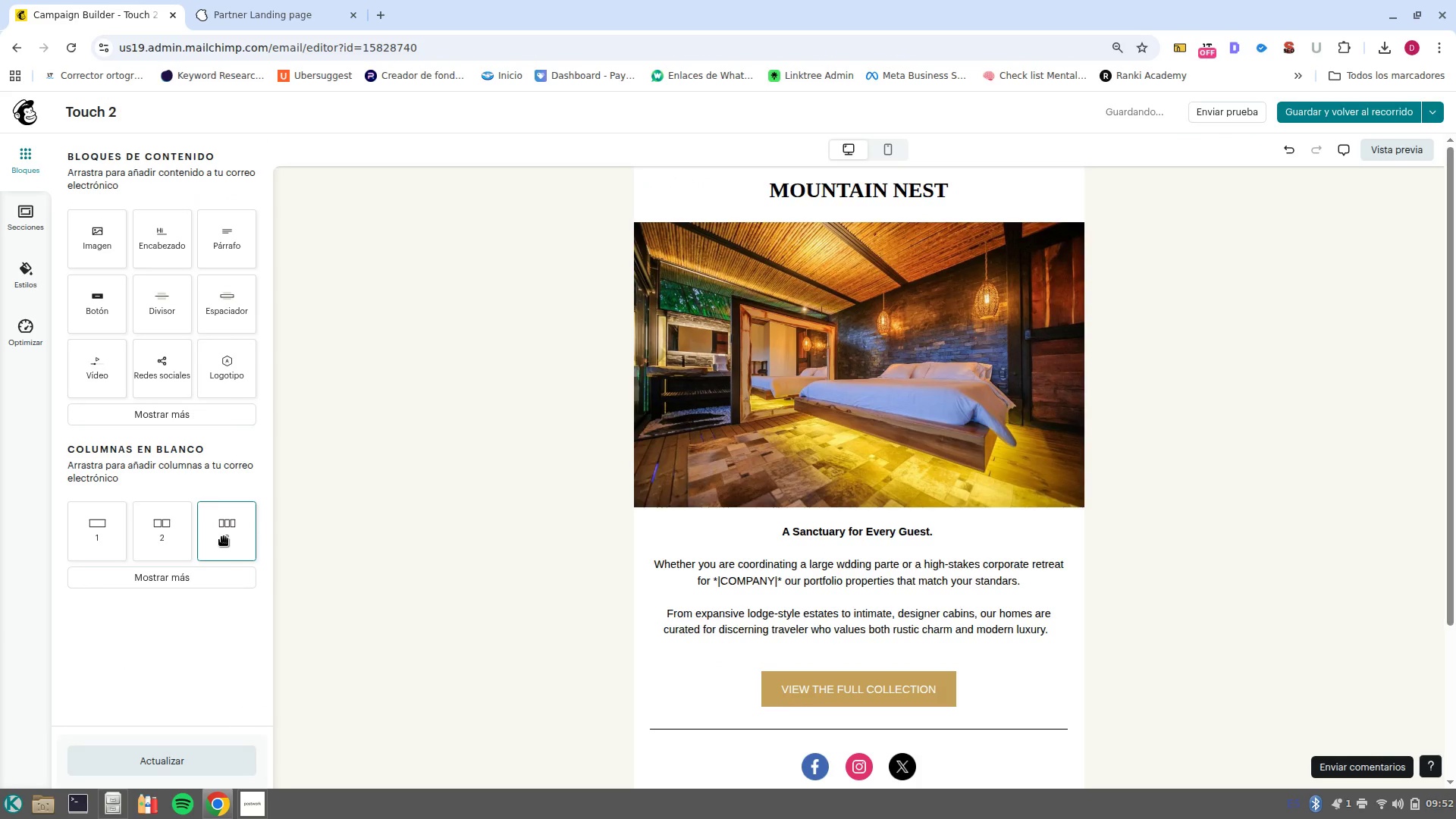 
left_click_drag(start_coordinate=[230, 532], to_coordinate=[937, 629])
 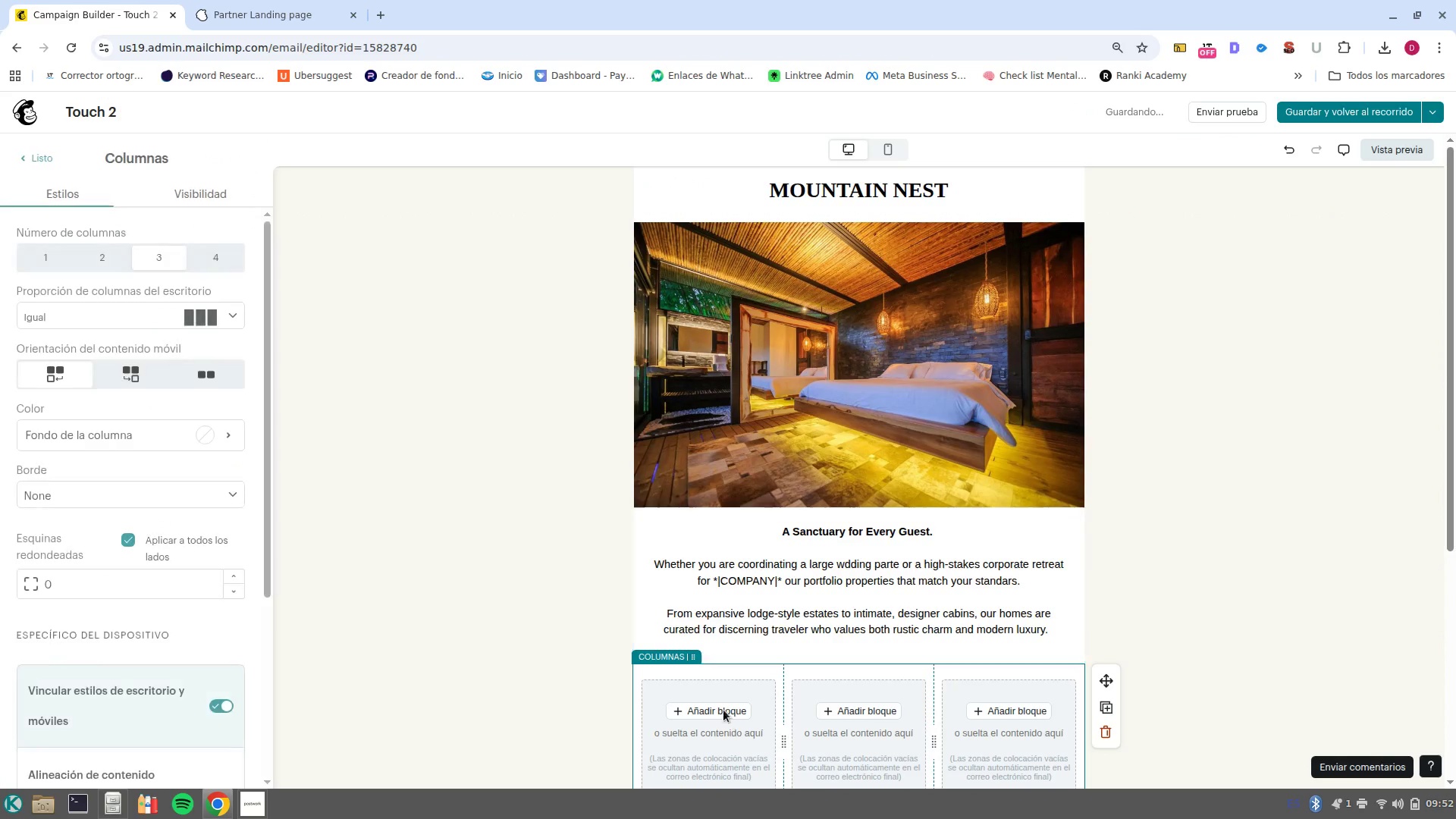 
left_click([716, 709])
 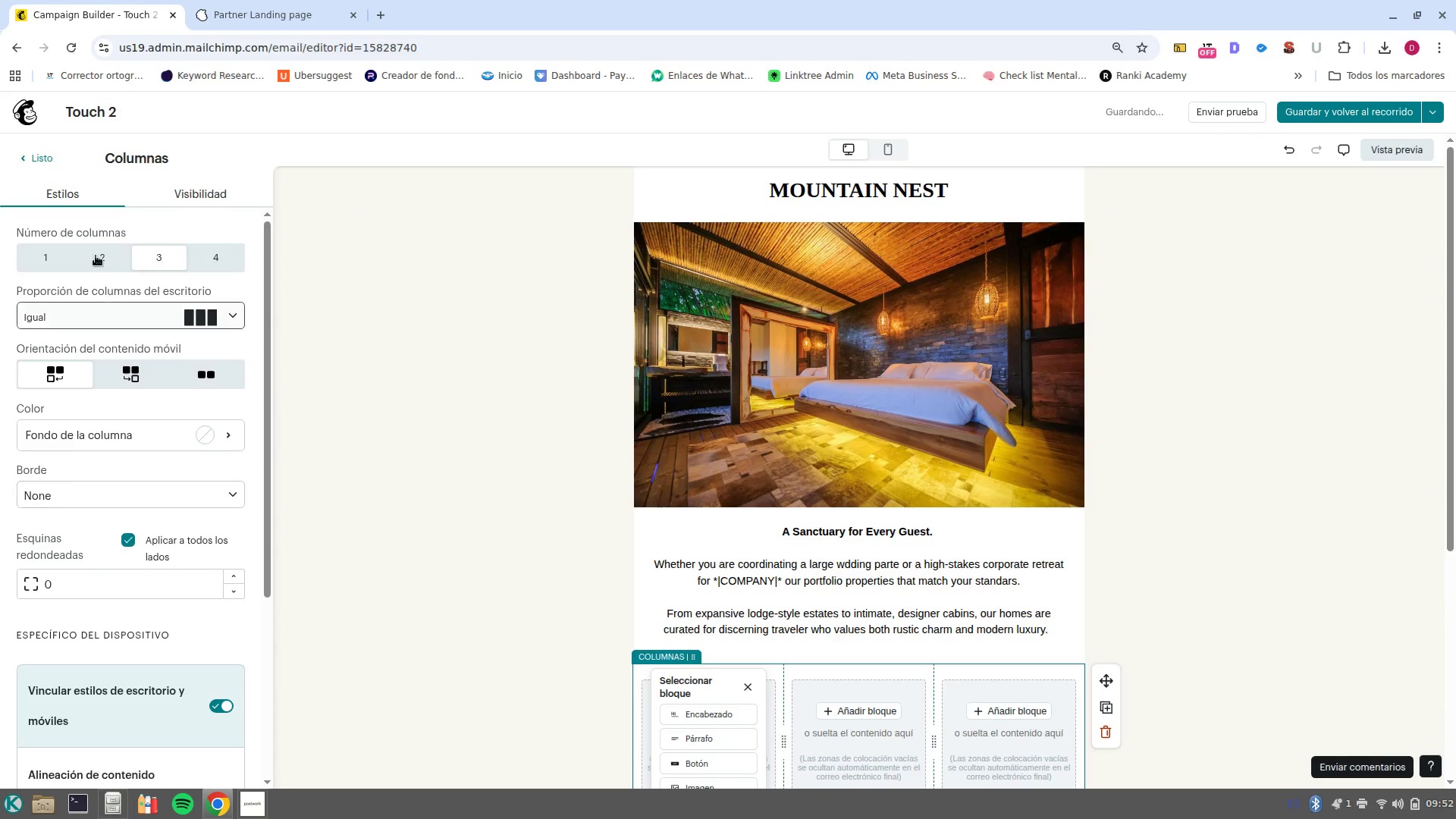 
left_click([24, 155])
 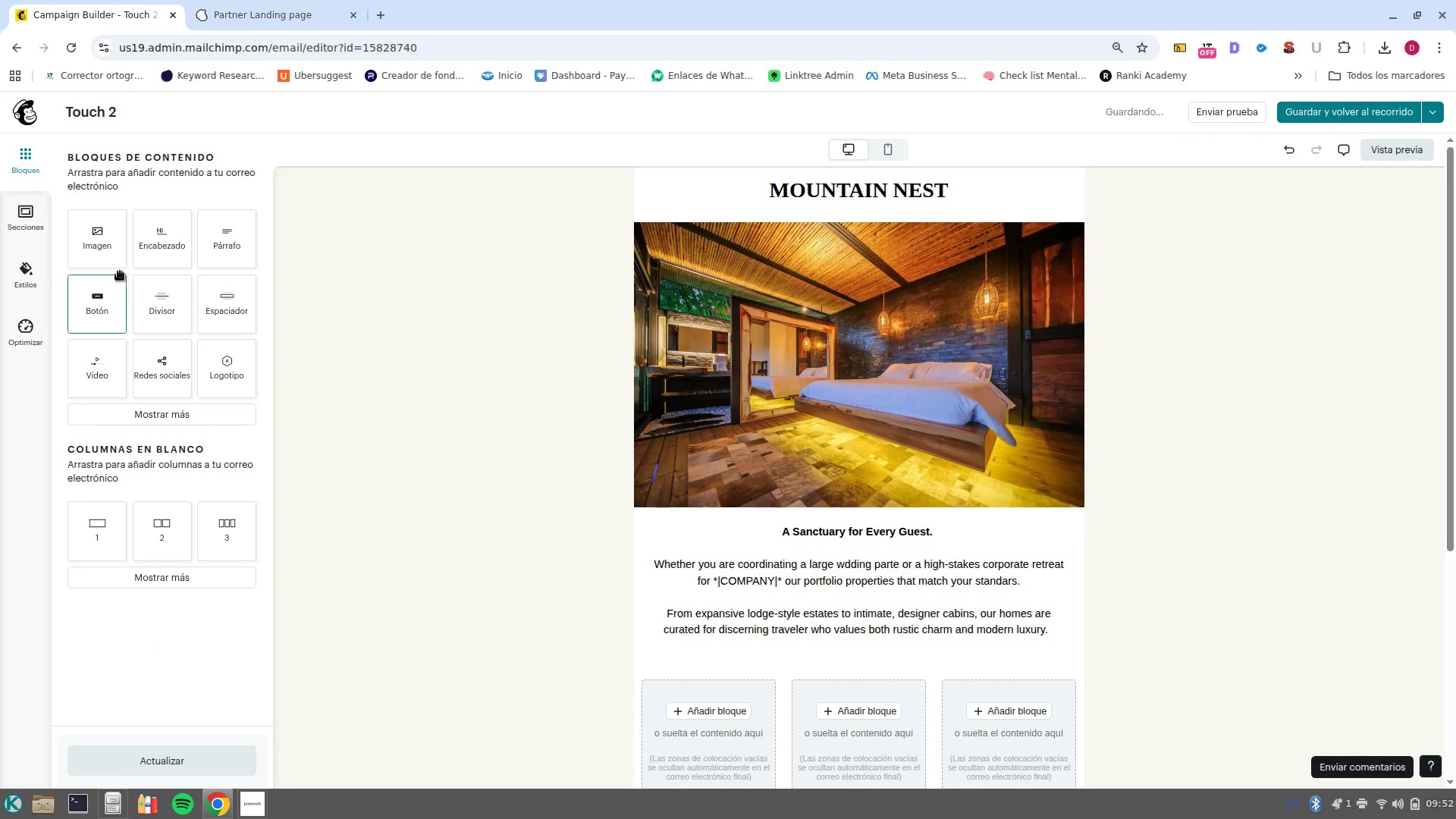 
left_click([107, 254])
 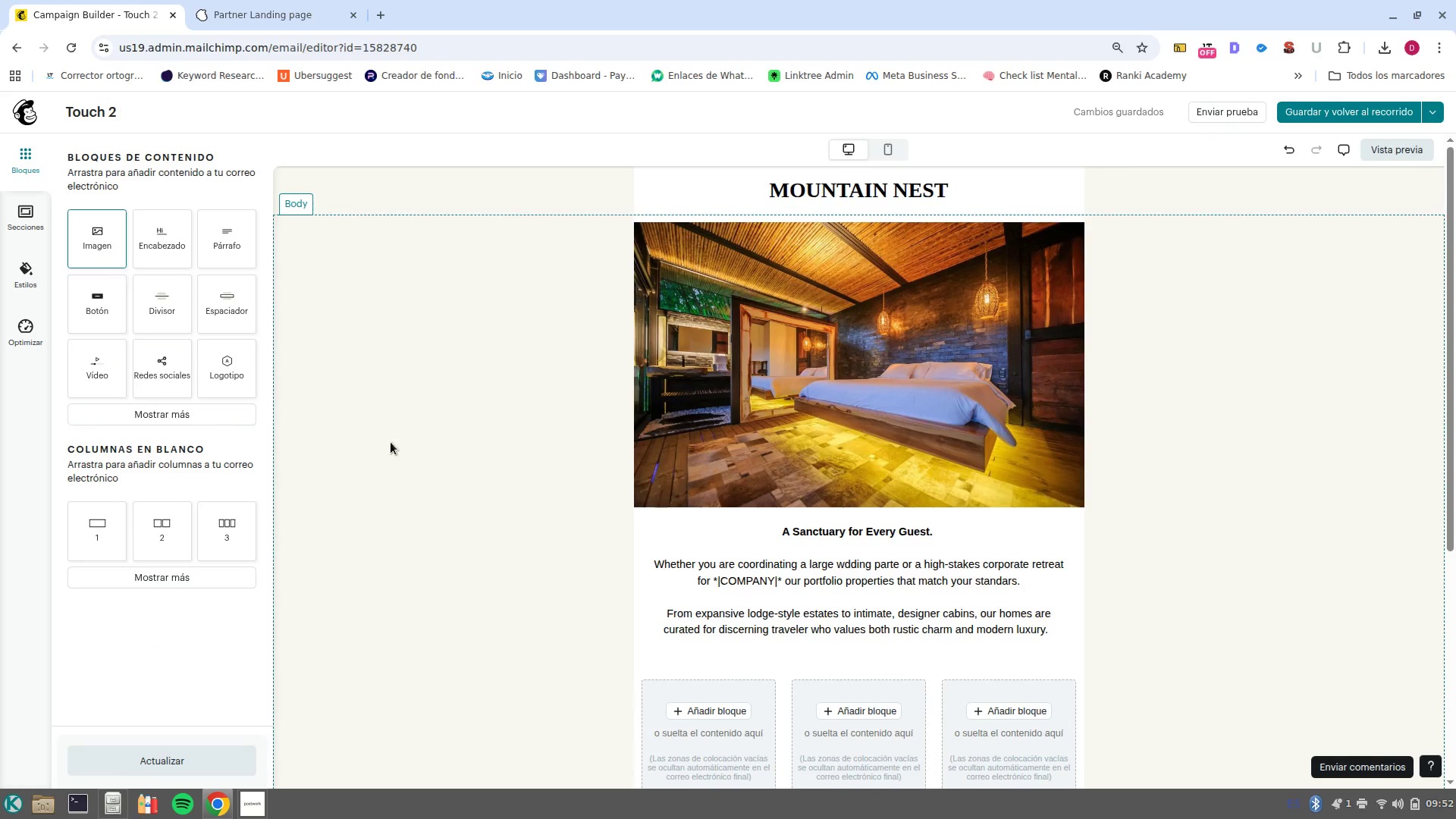 
scroll: coordinate [658, 432], scroll_direction: down, amount: 3.0
 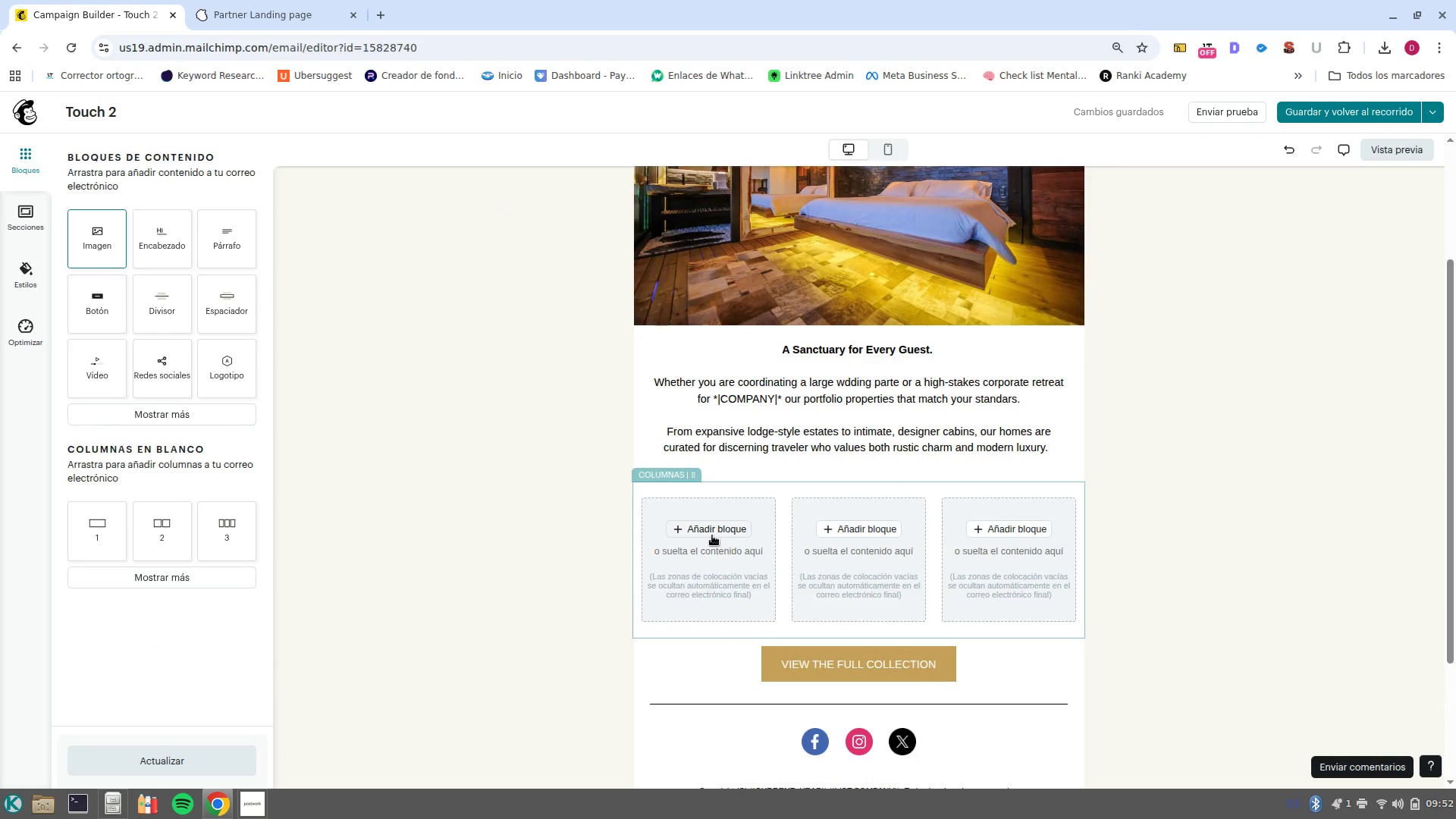 
left_click([712, 535])
 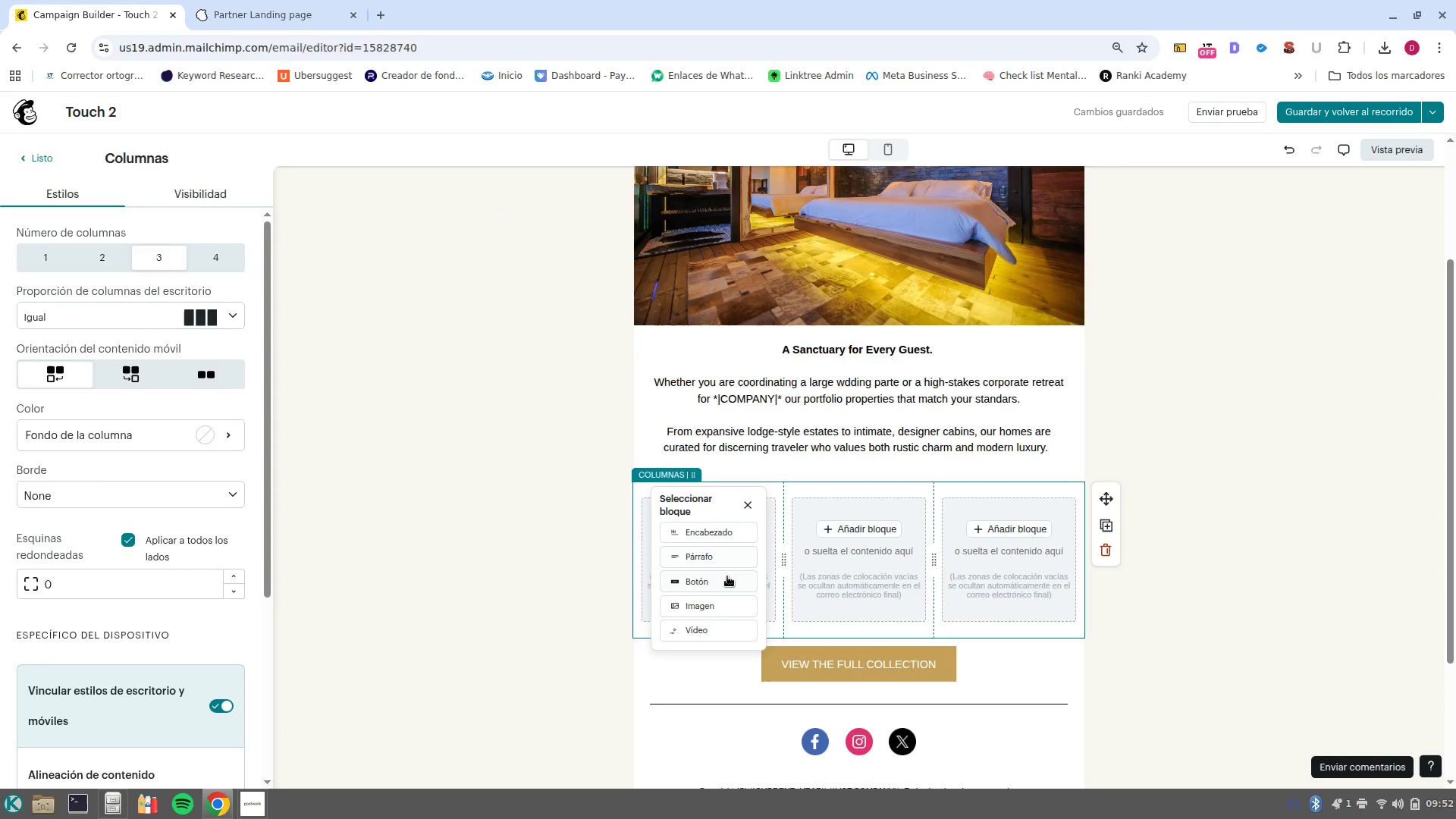 
left_click([725, 615])
 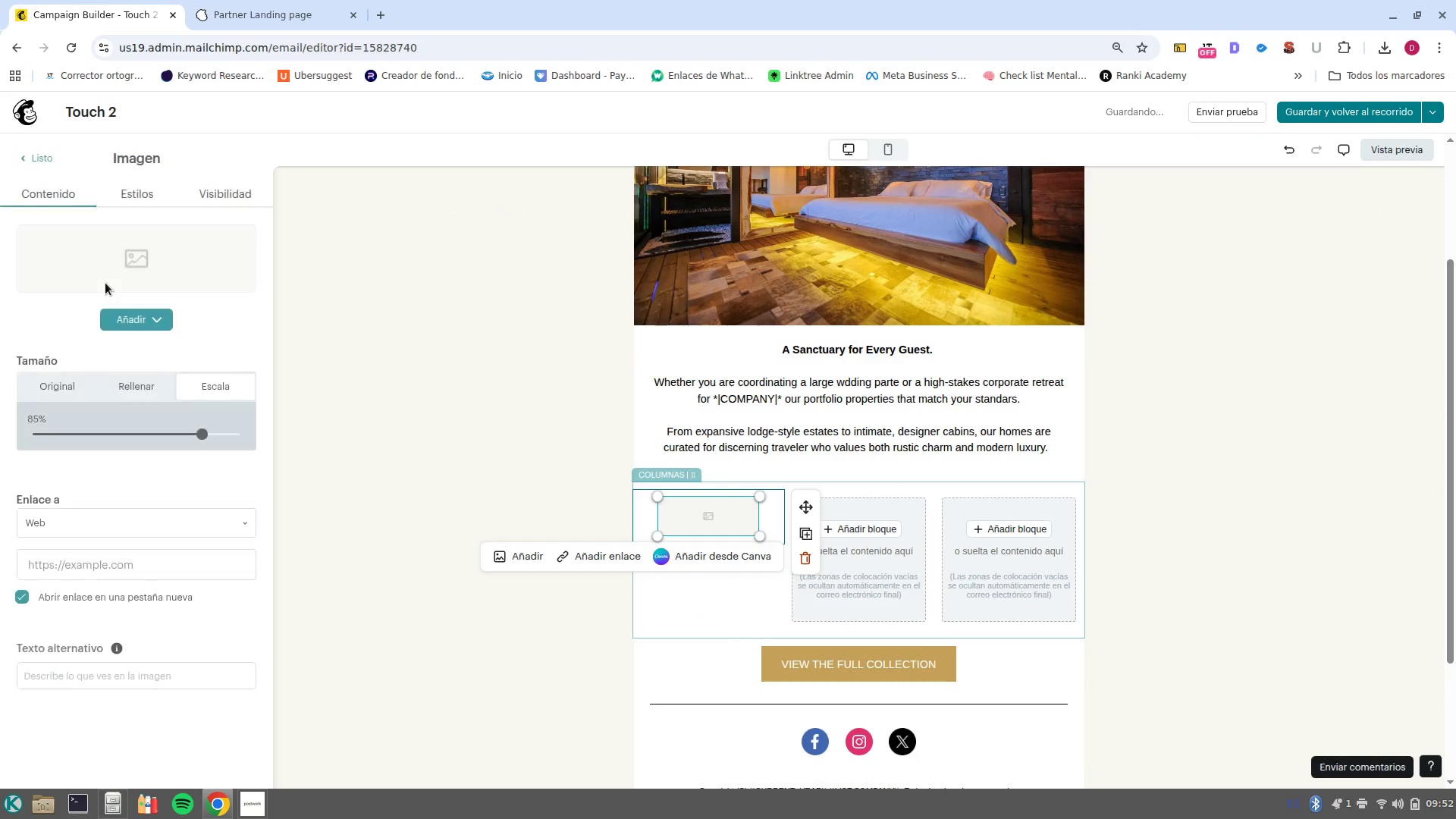 
left_click([124, 316])
 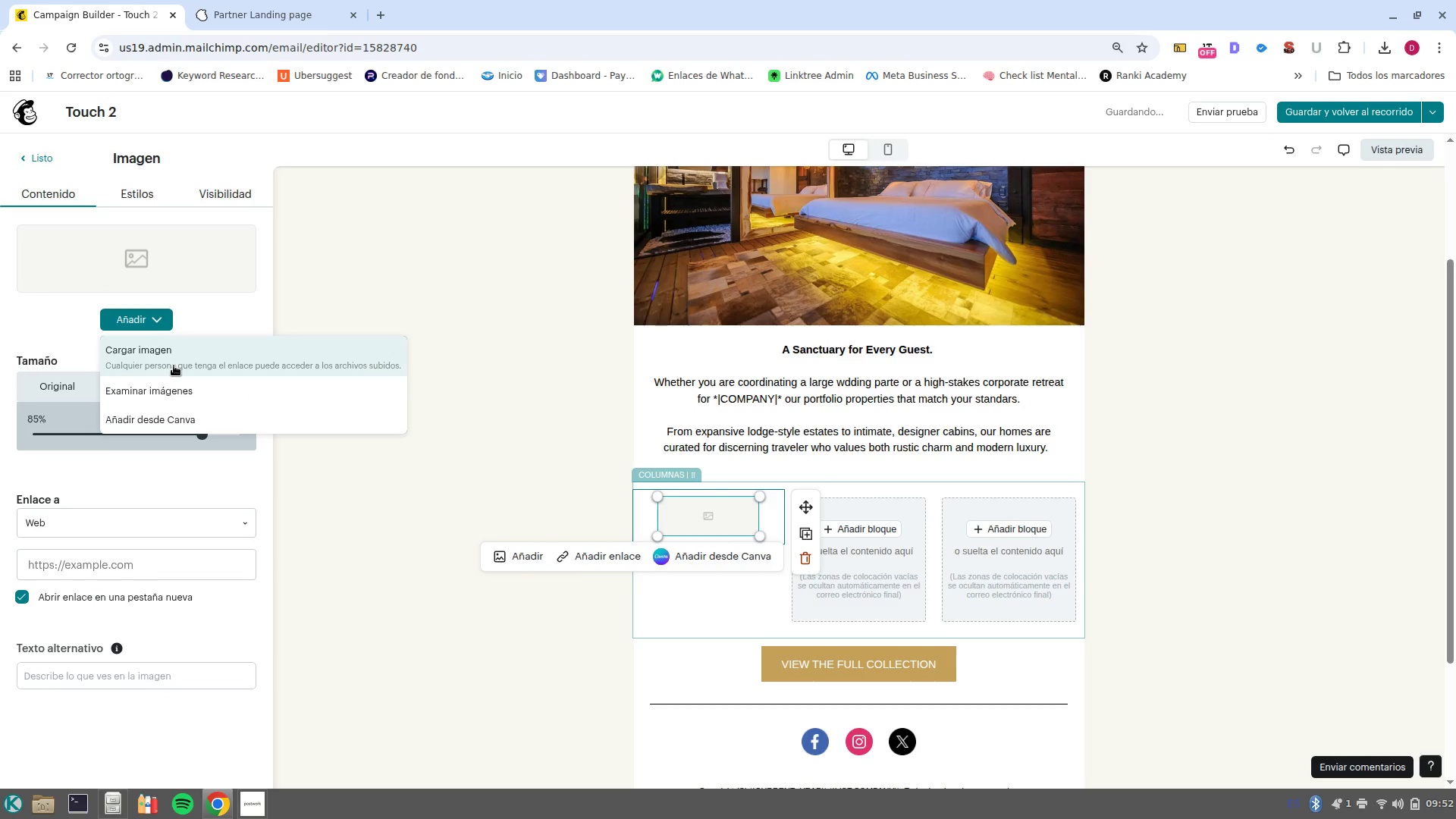 
left_click([174, 366])
 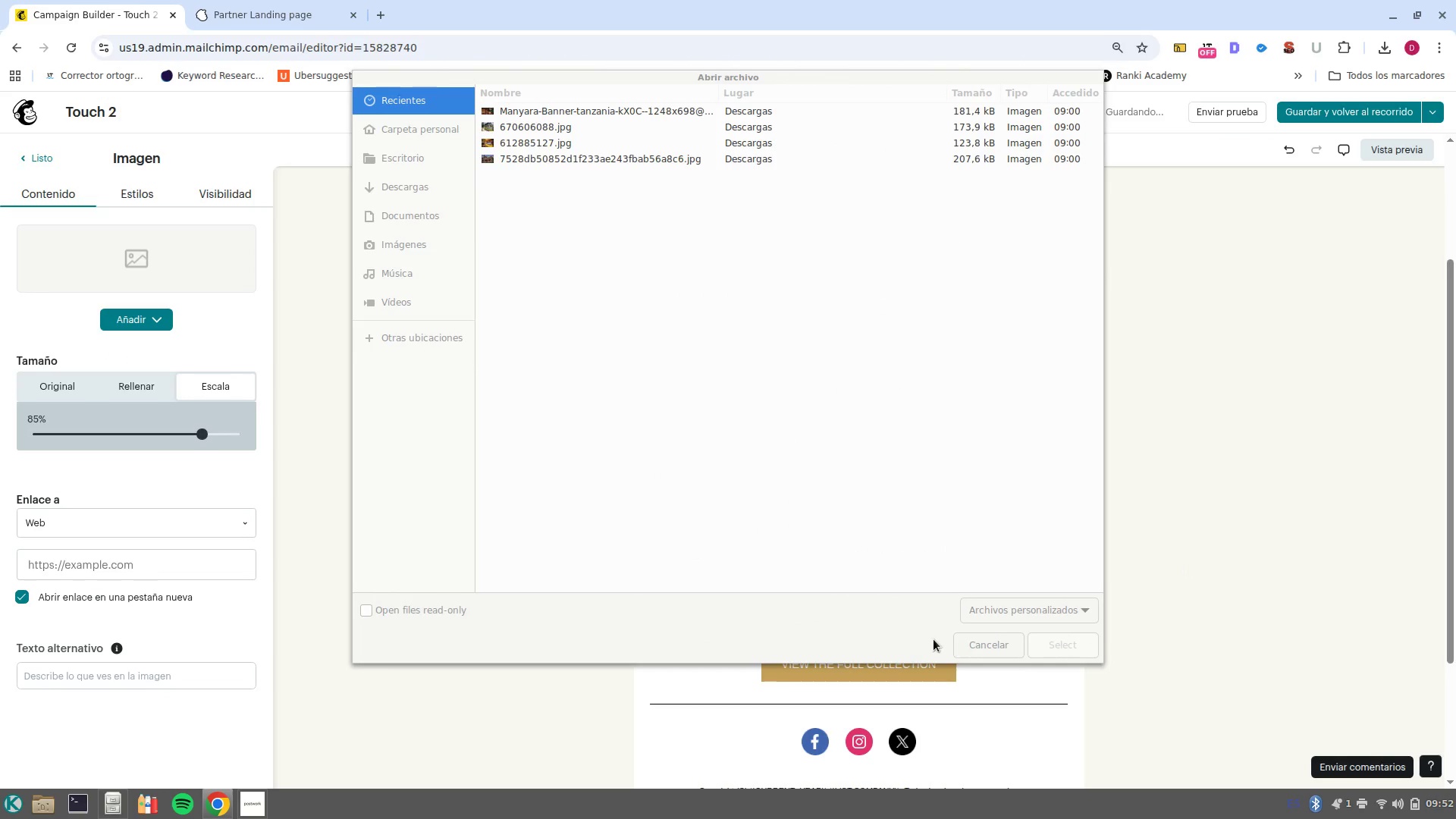 
left_click([961, 647])
 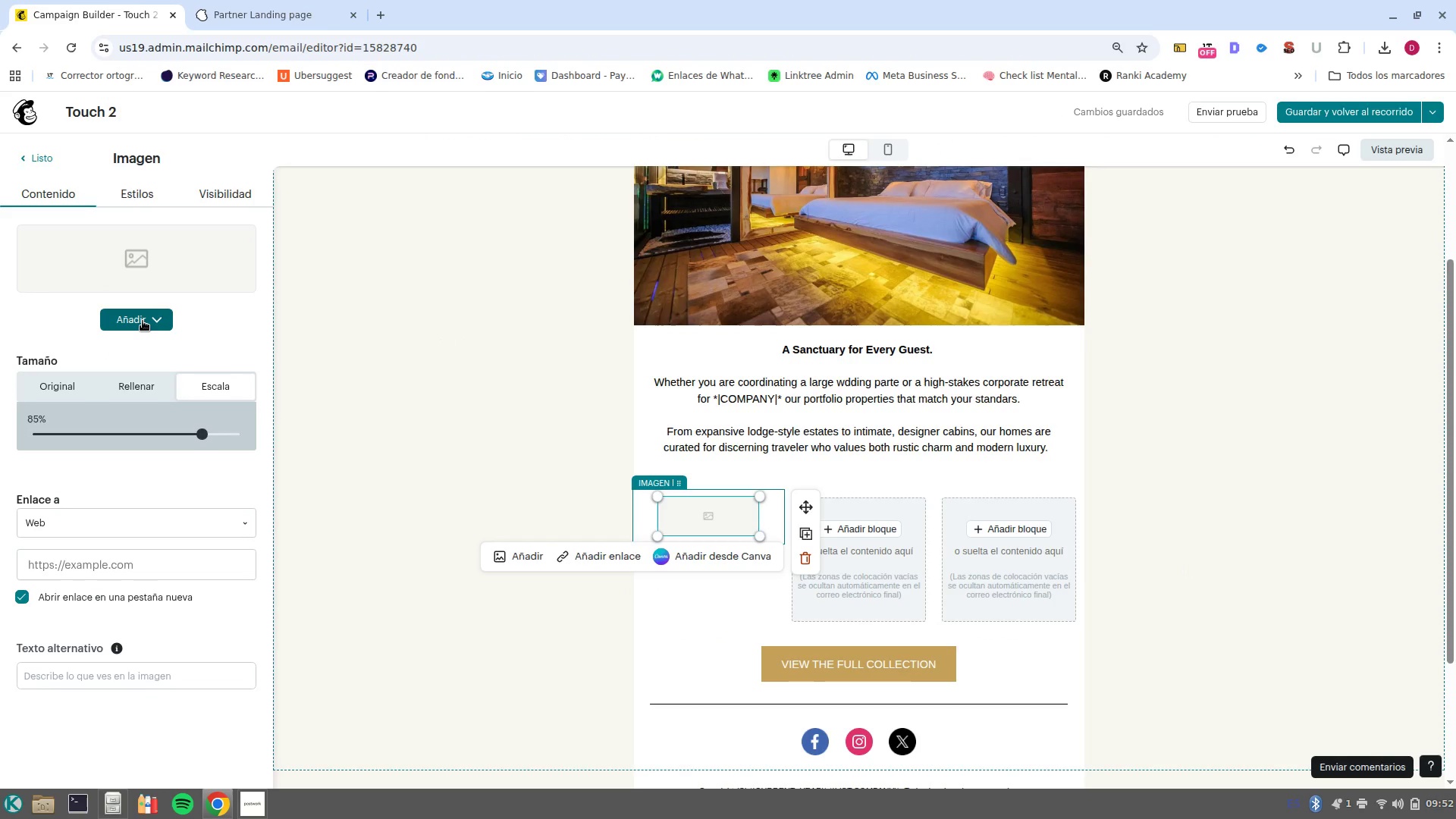 
left_click([143, 321])
 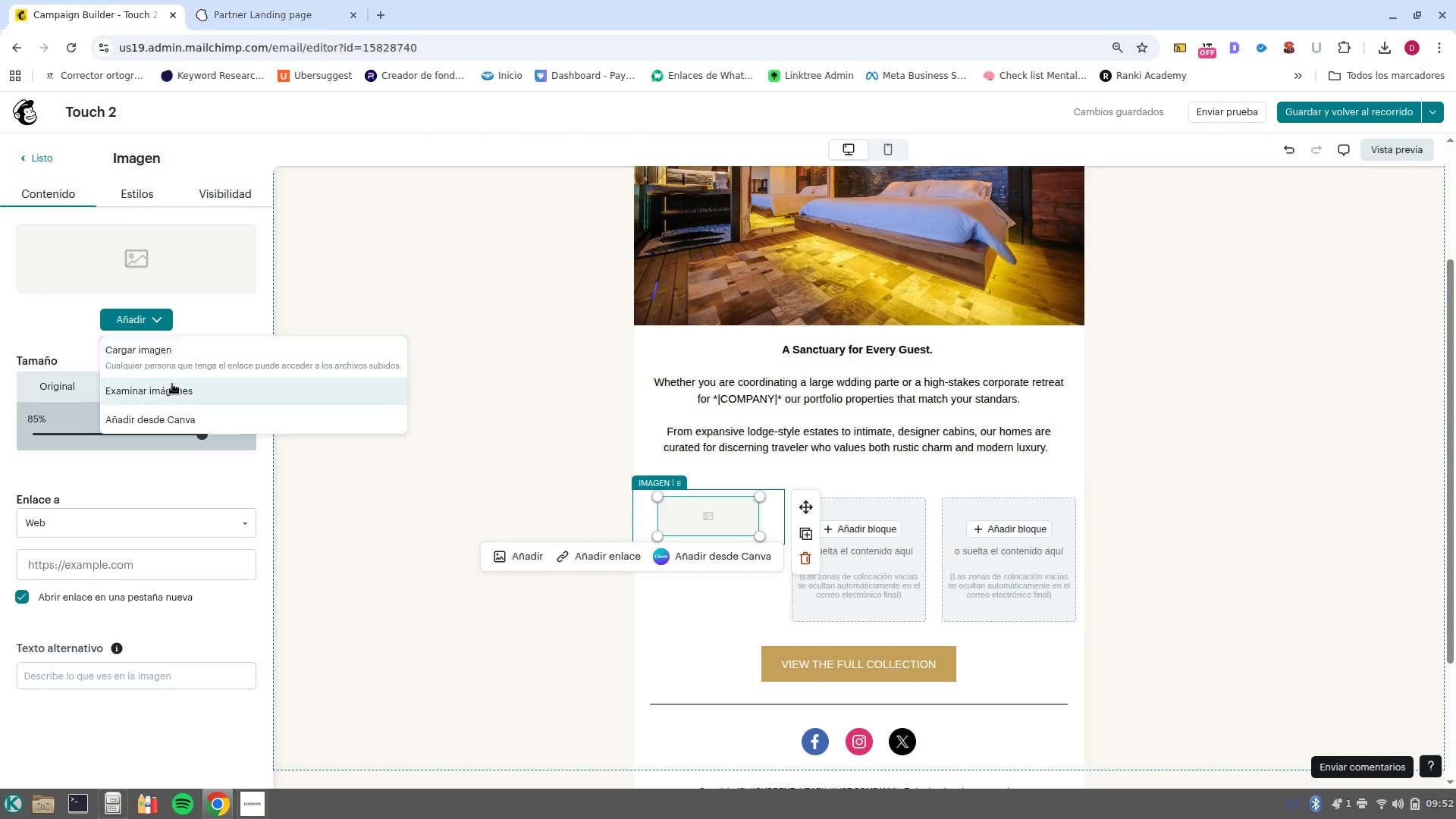 
left_click([172, 384])
 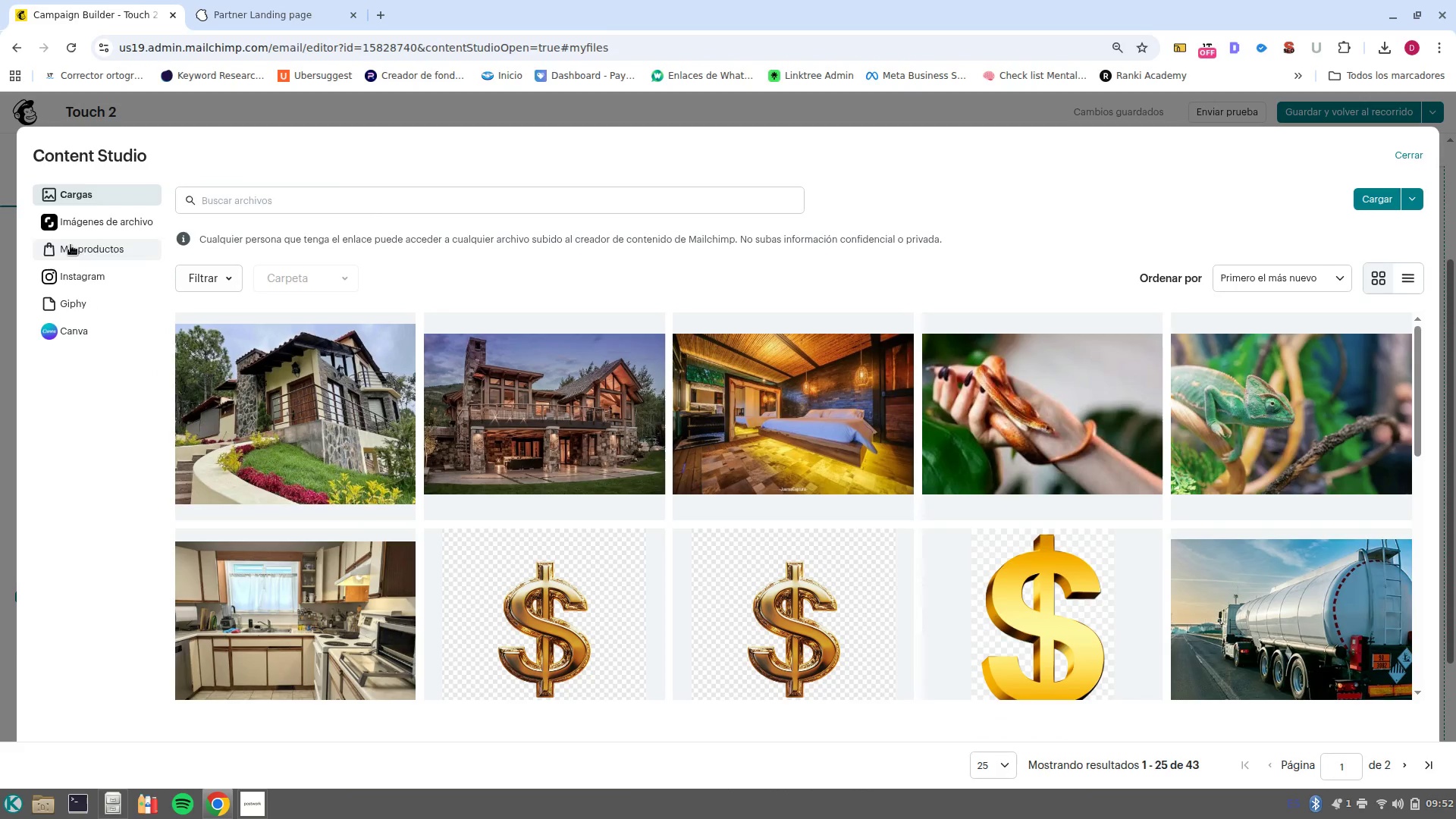 
left_click([83, 221])
 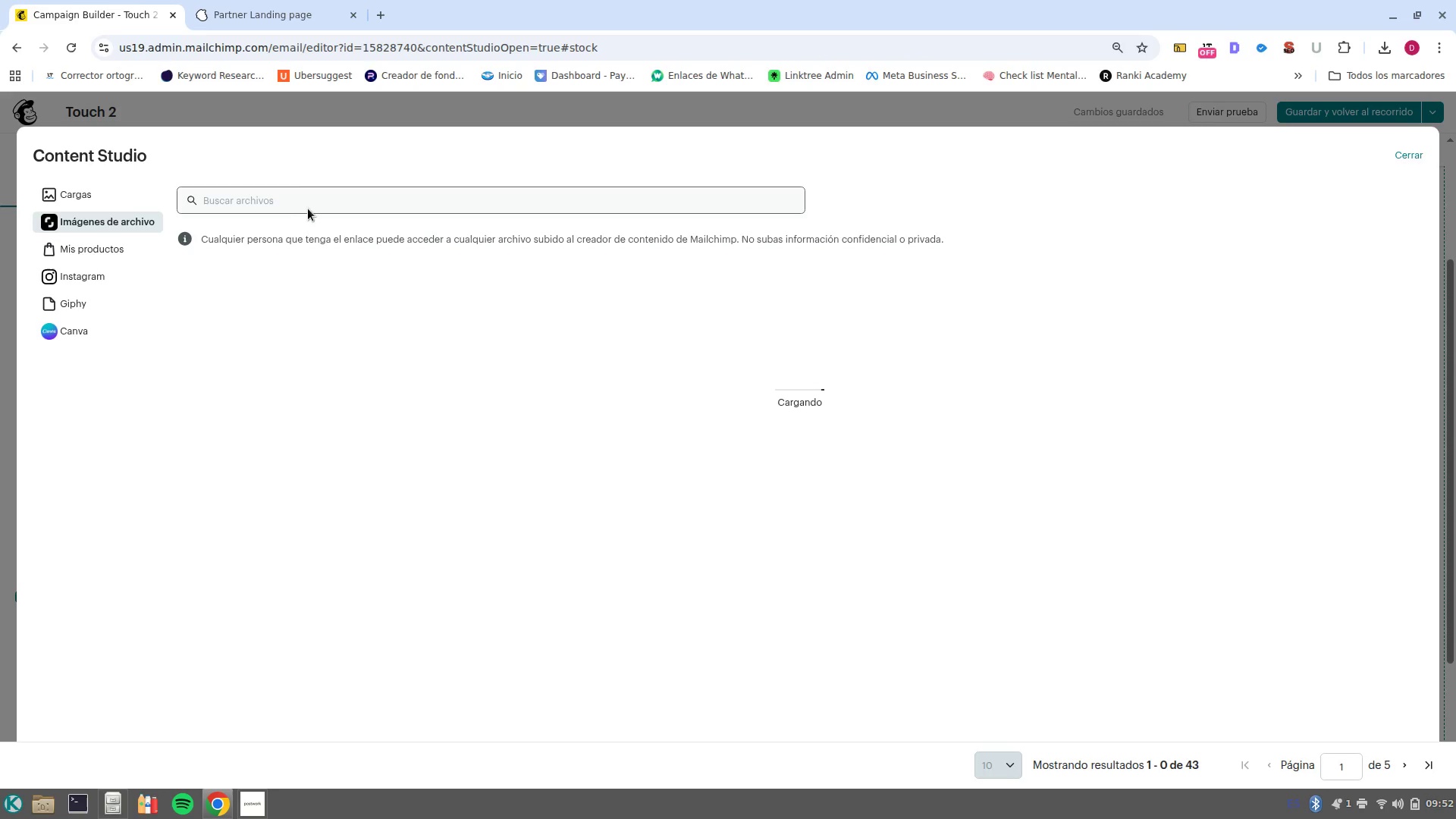 
left_click([309, 206])
 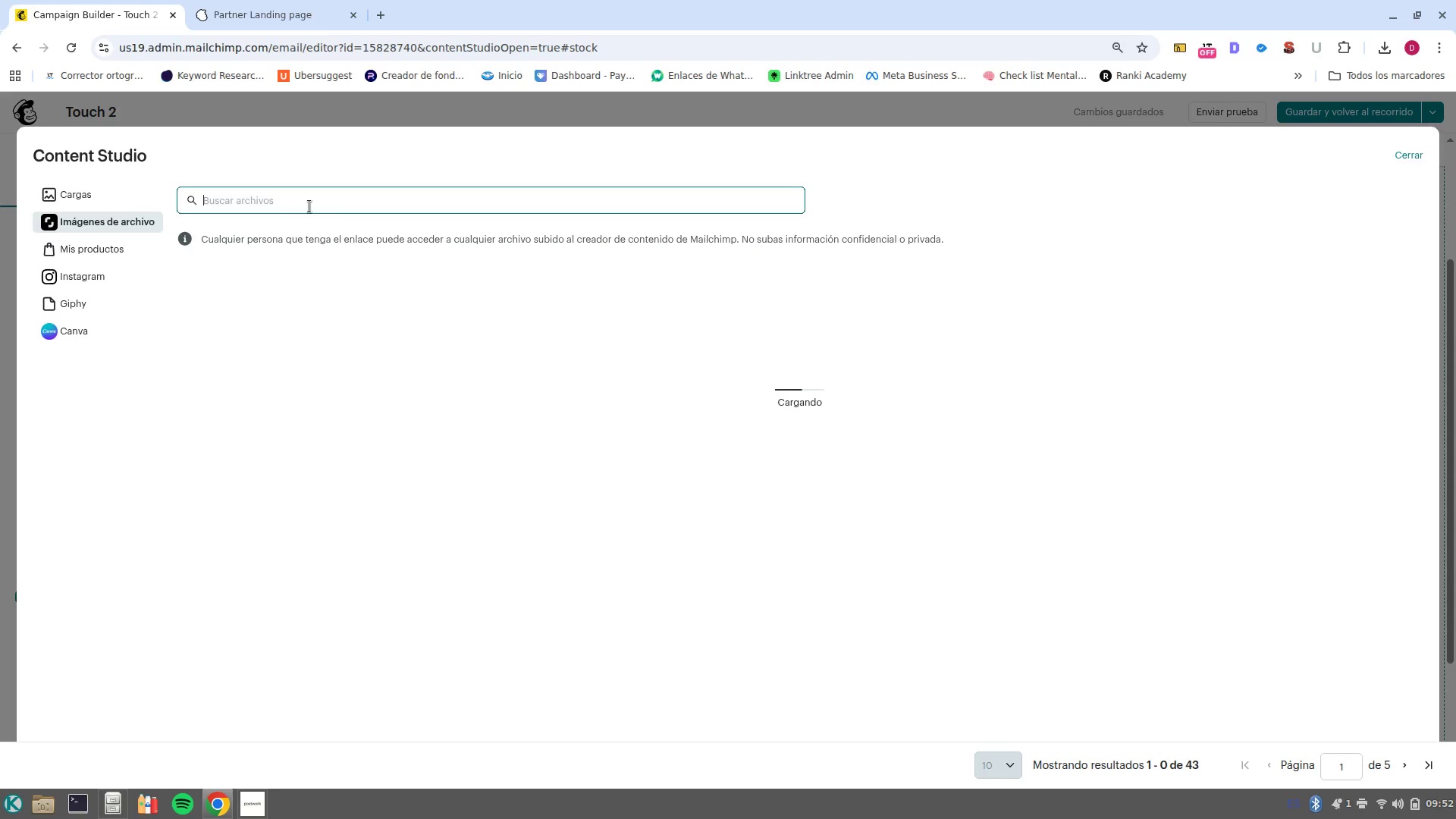 
type(Luxury cabing)
key(Backspace)
key(Backspace)
key(Backspace)
key(Backspace)
key(Backspace)
key(Backspace)
type(ca)
 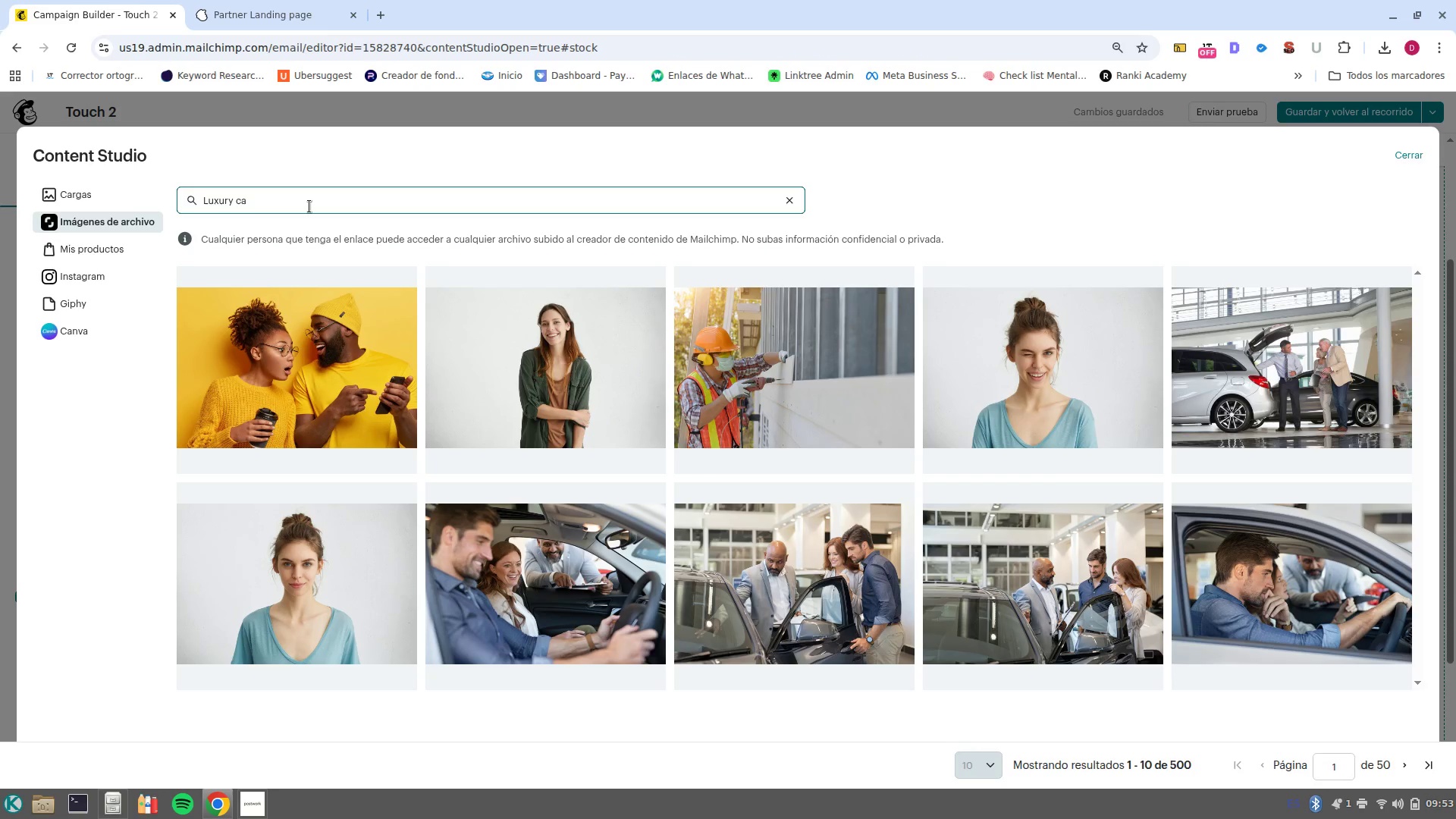 
wait(8.55)
 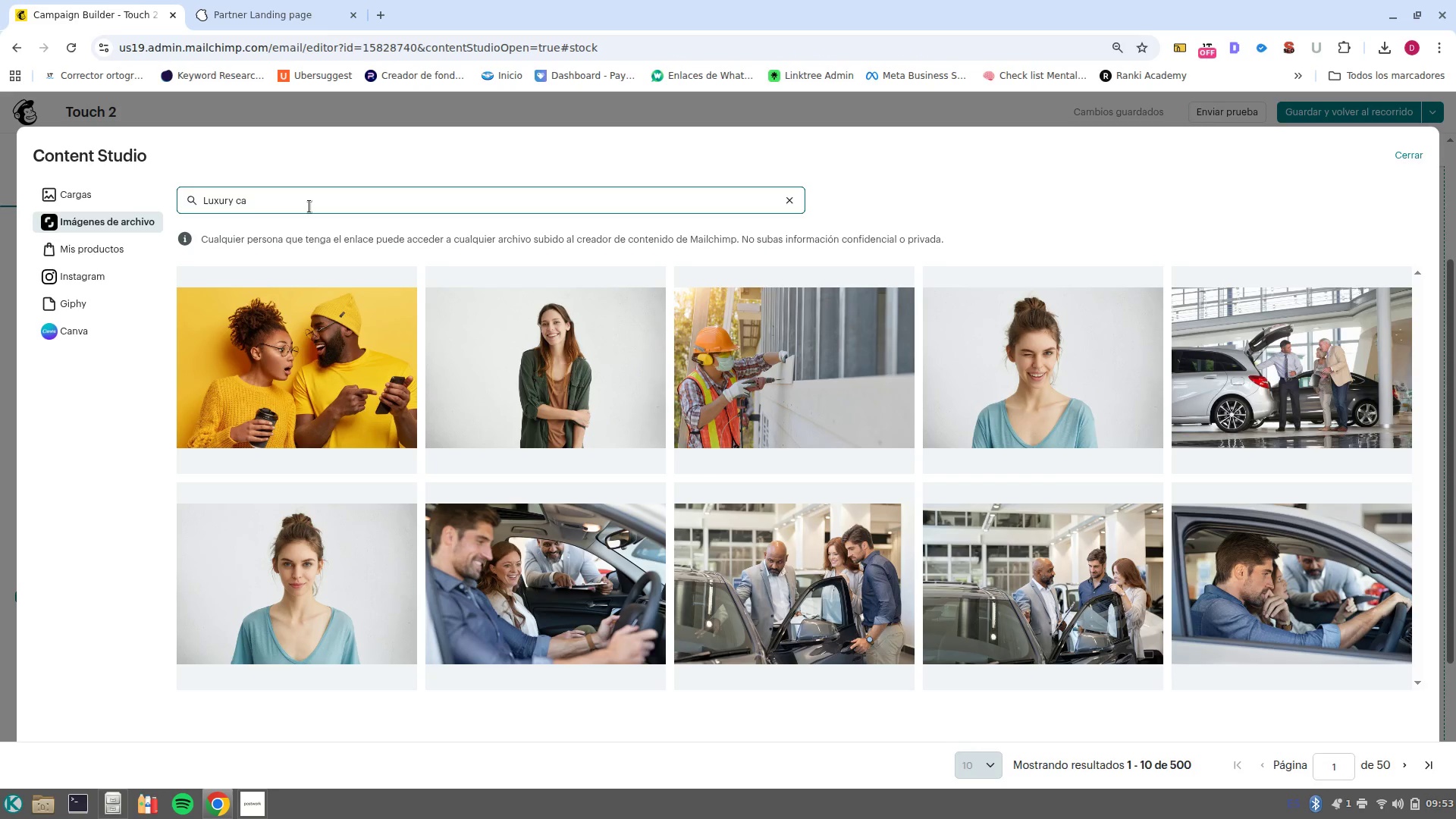 
type(bins)
 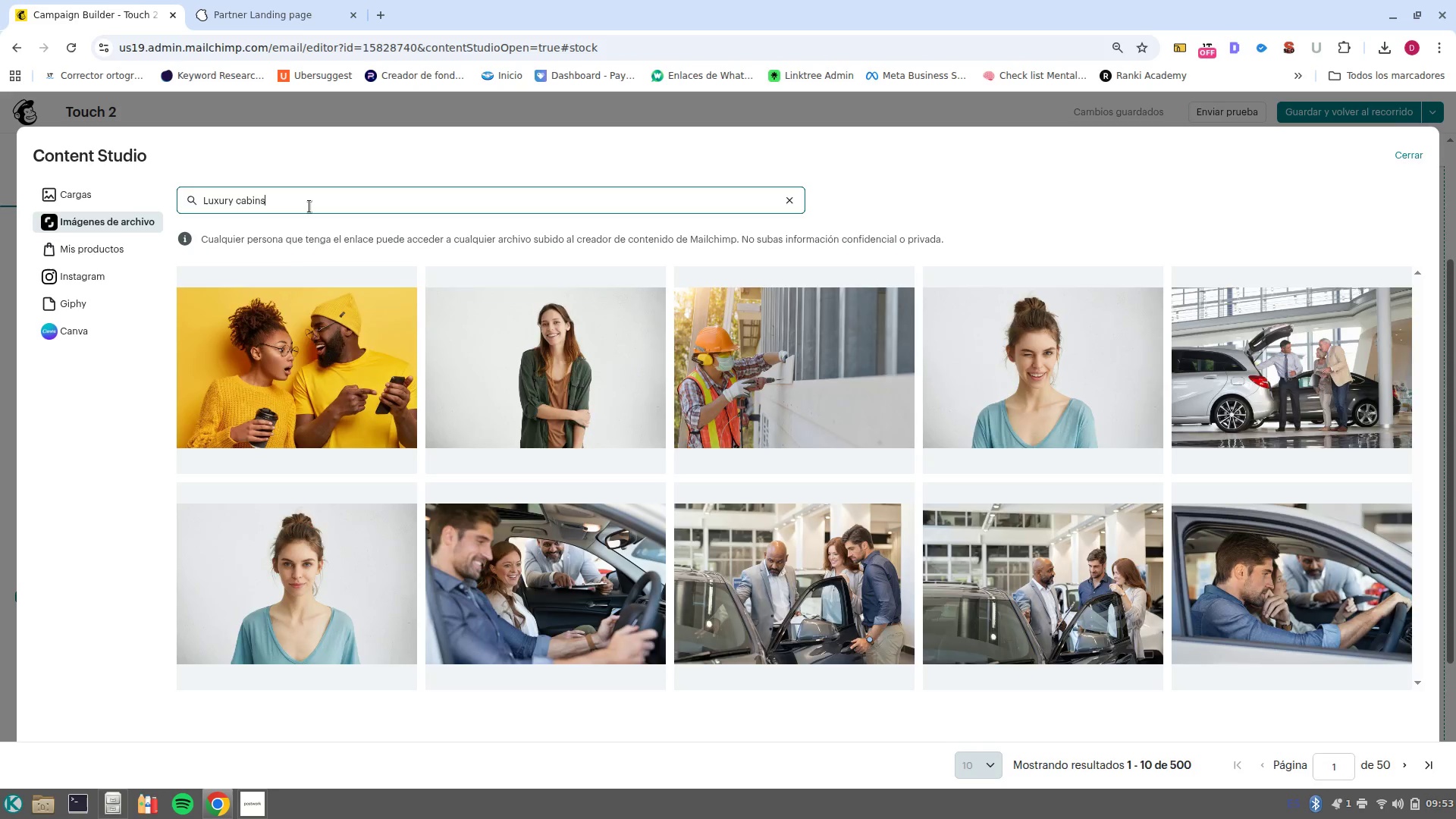 
key(Enter)
 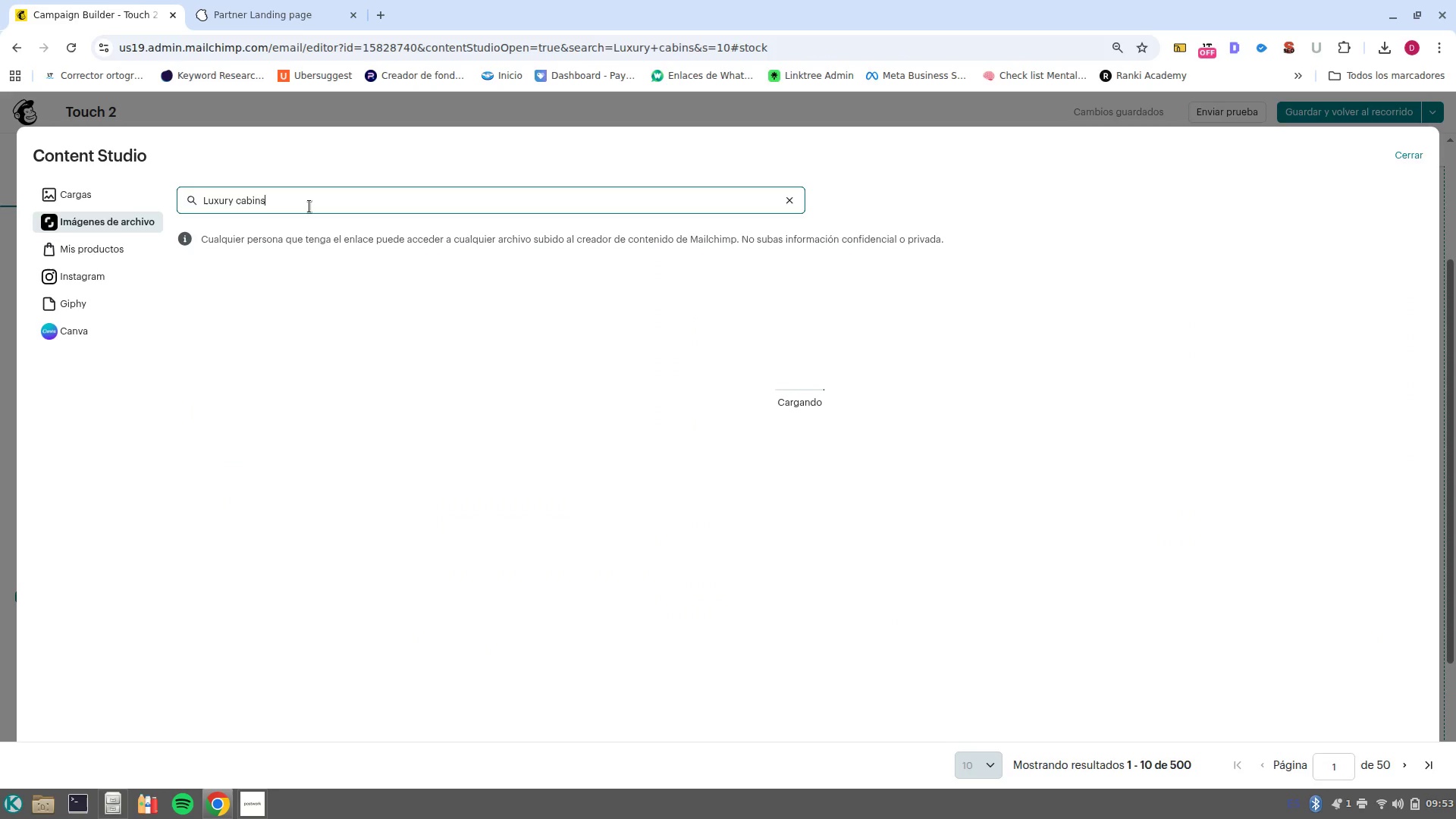 
wait(9.93)
 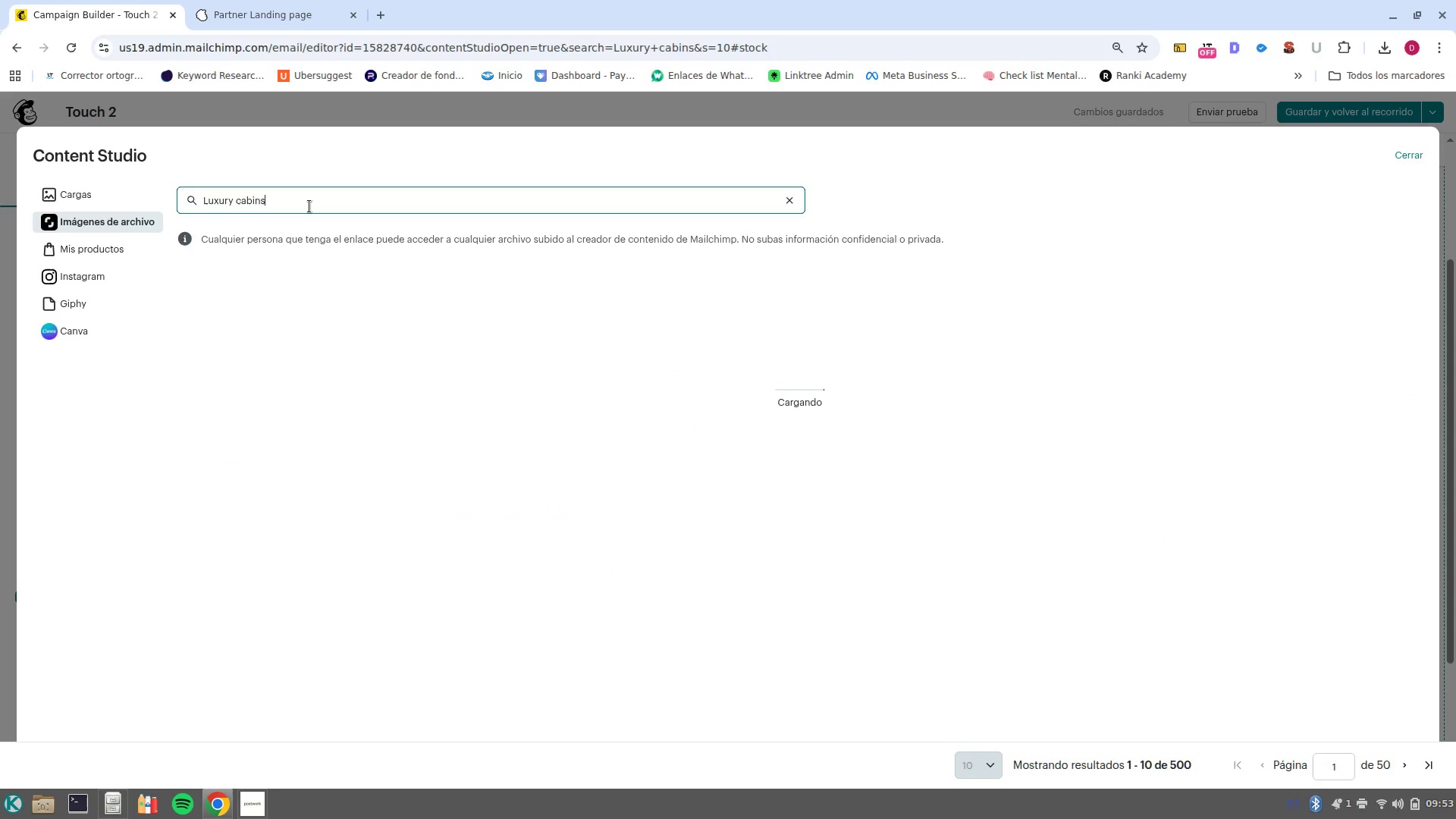 
left_click([1404, 761])
 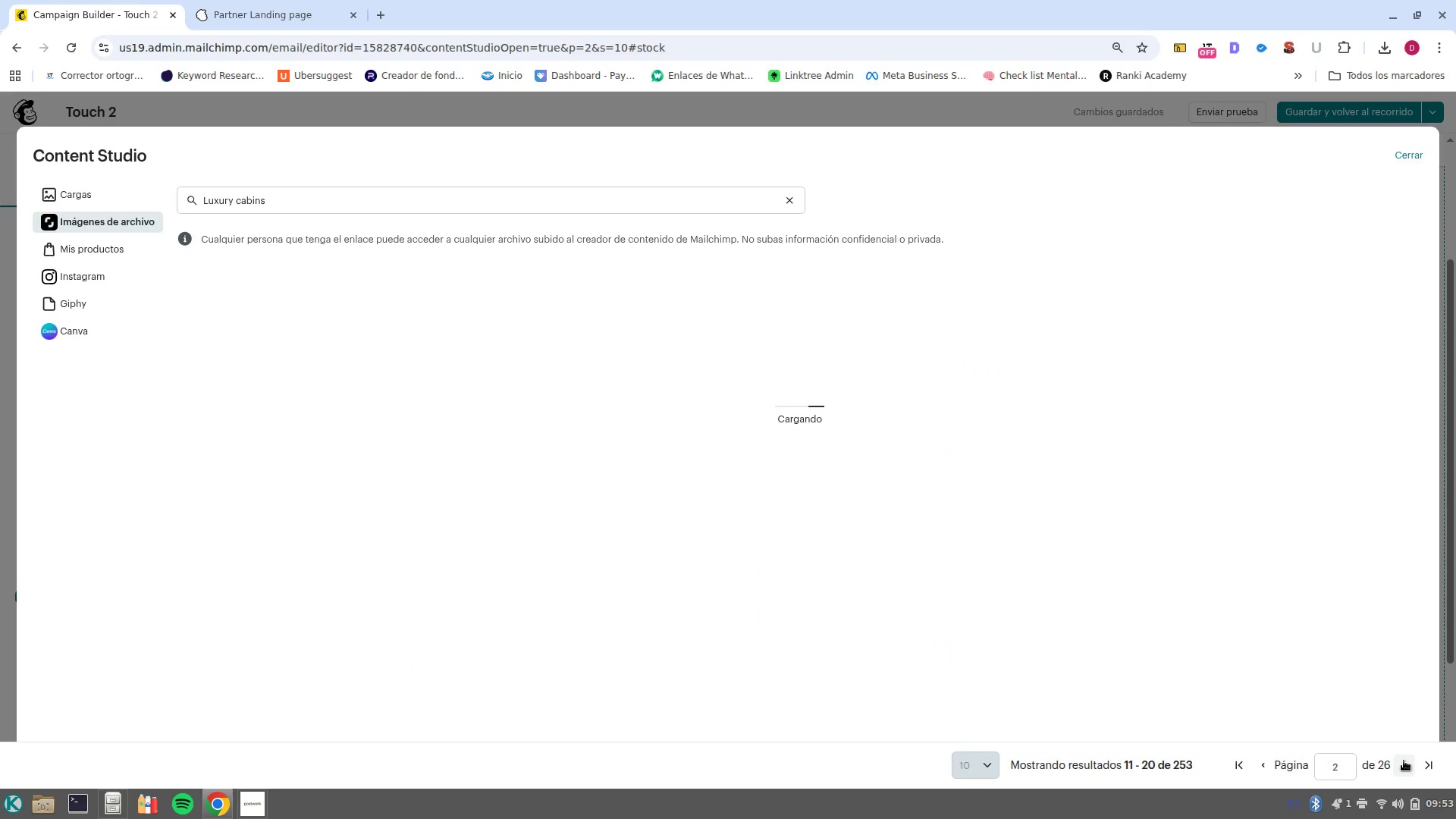 
wait(8.68)
 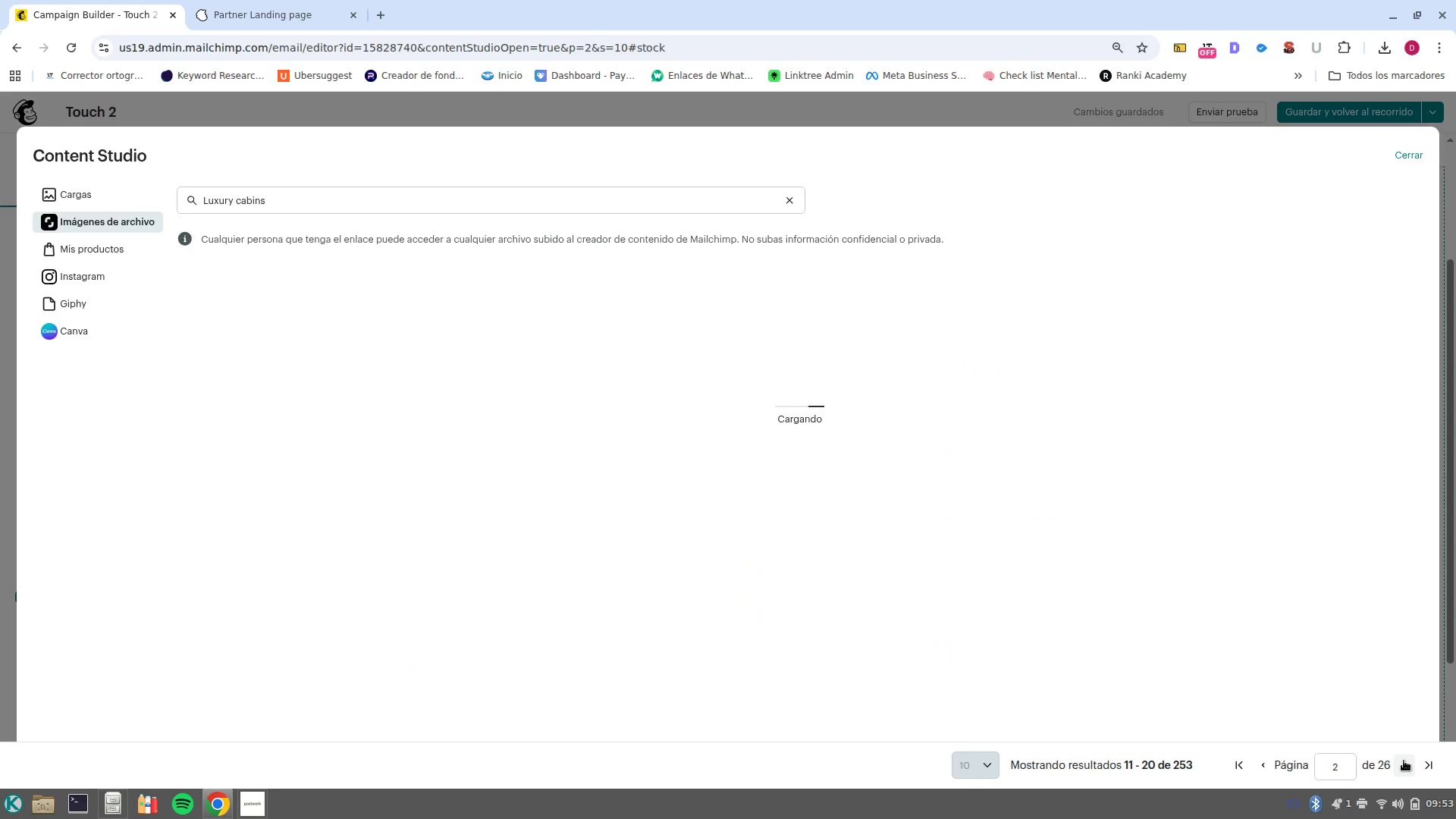 
left_click([1405, 764])
 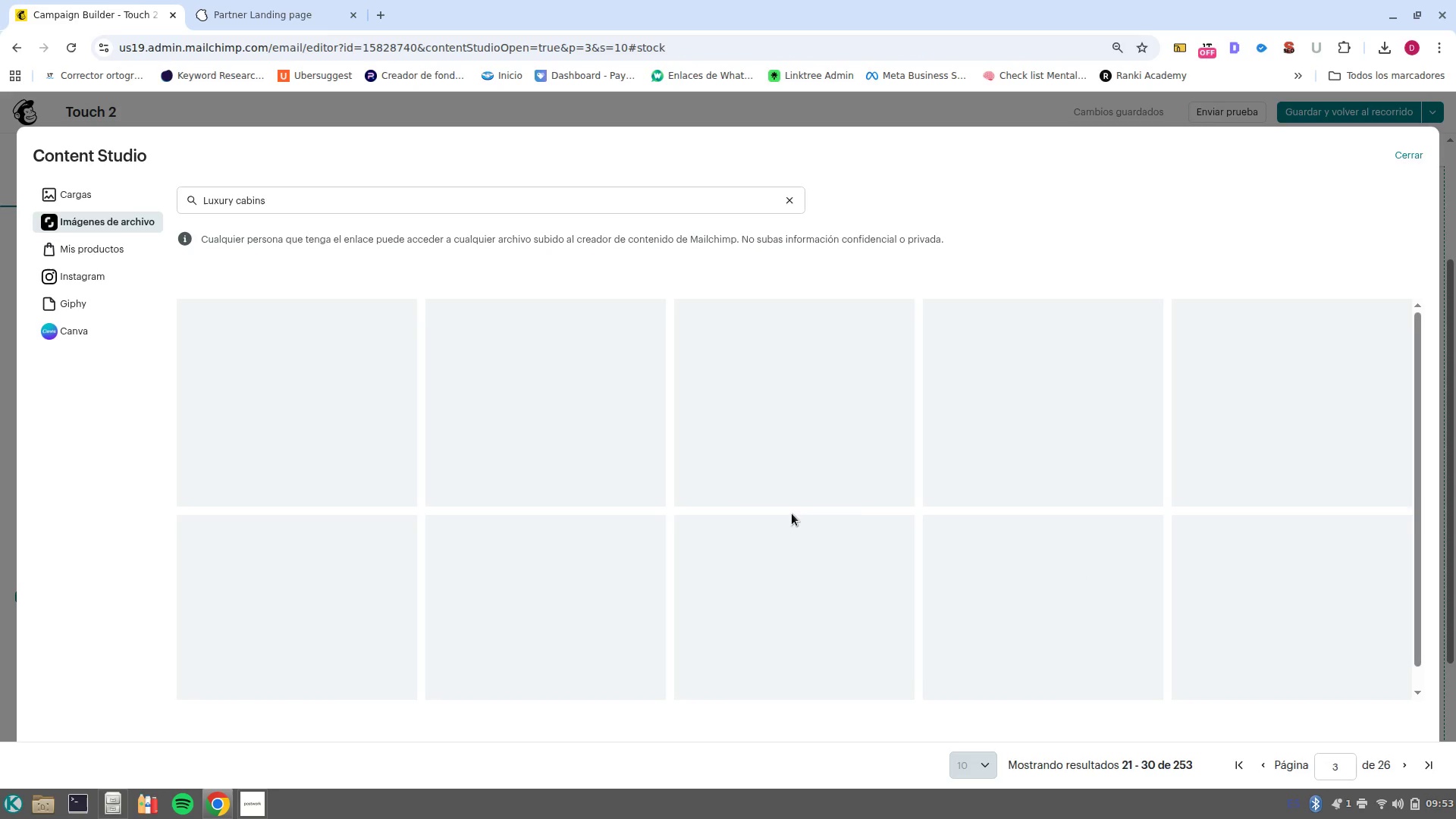 
wait(7.15)
 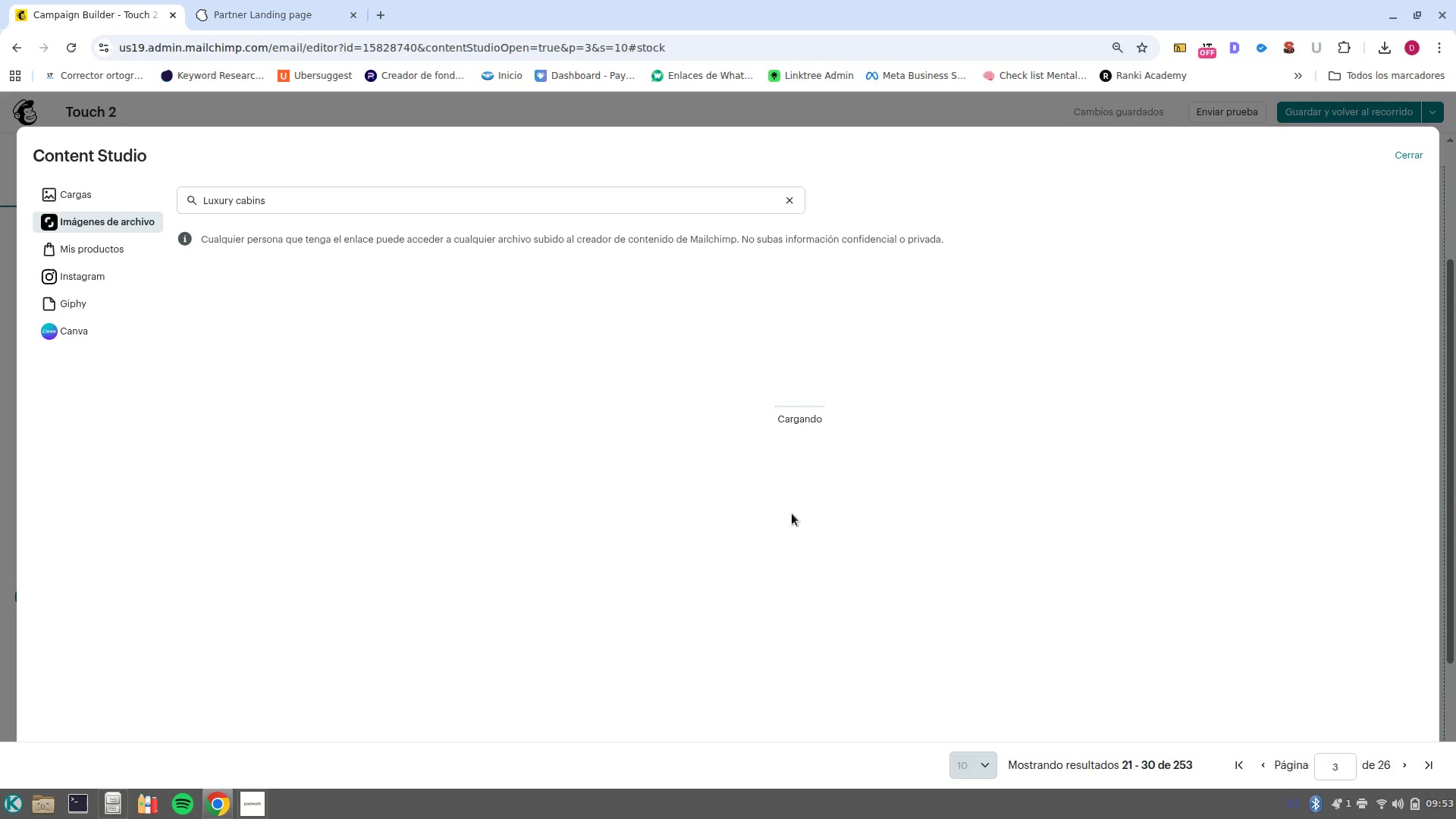 
double_click([225, 198])
 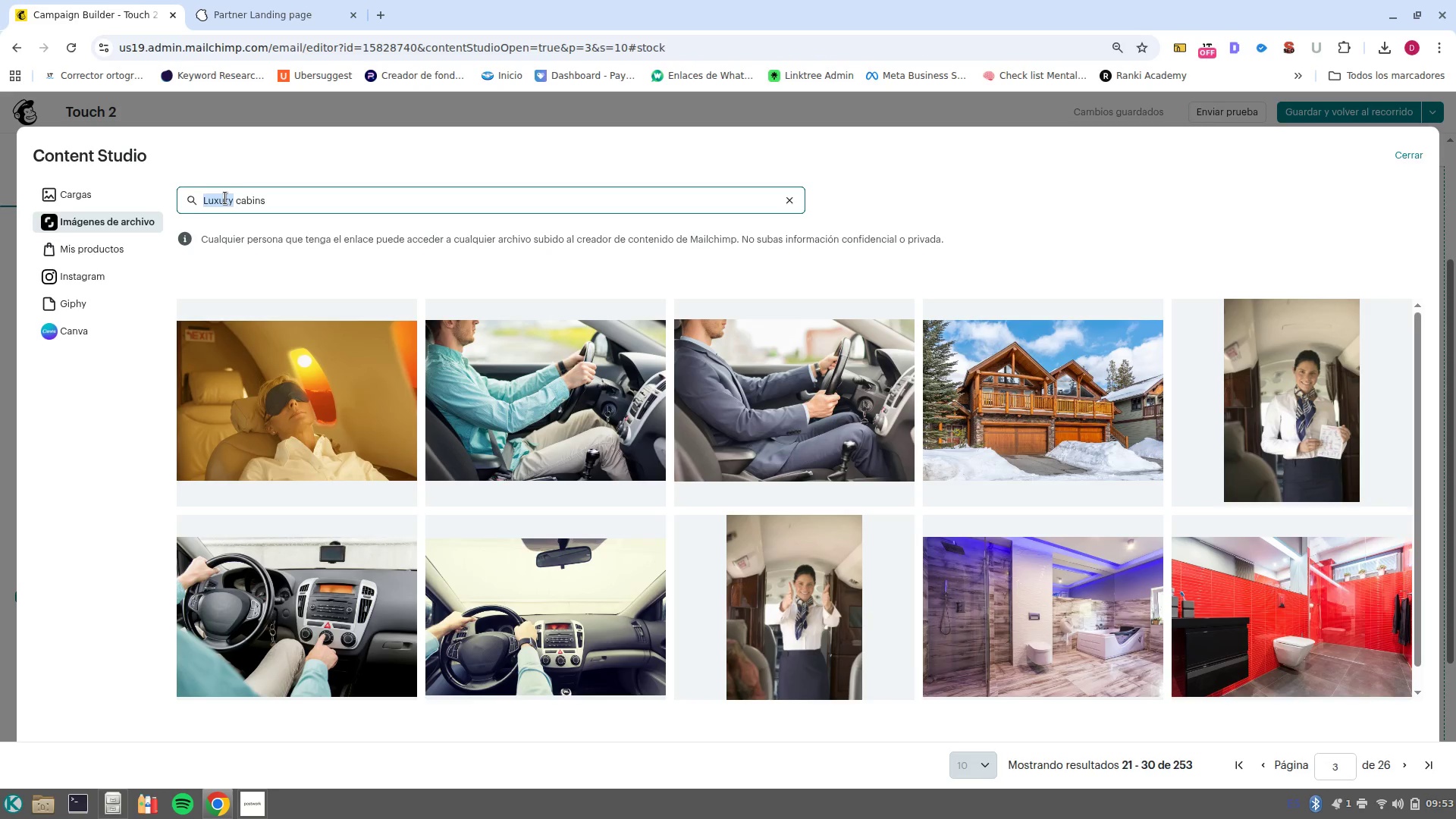 
triple_click([225, 198])
 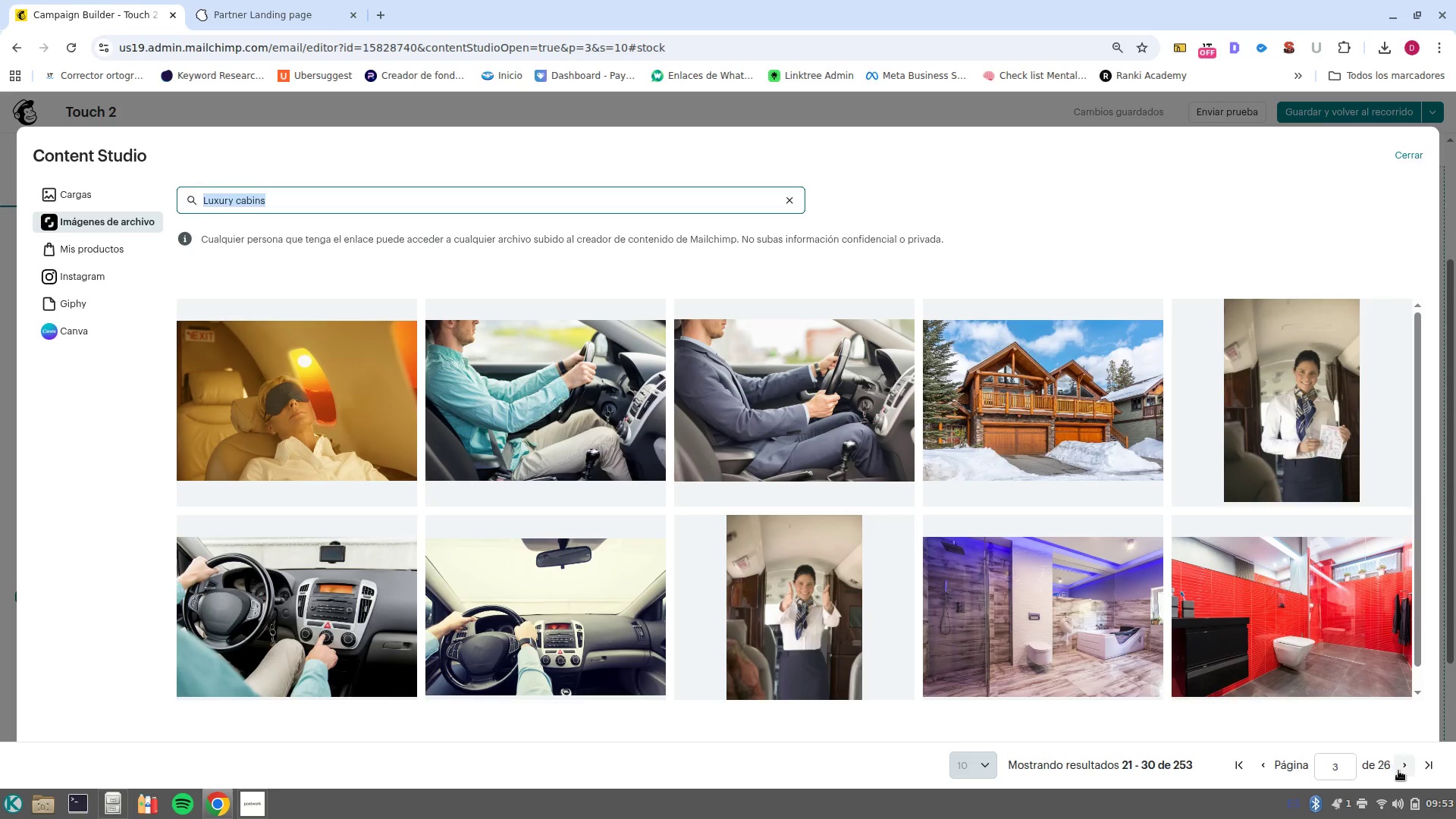 
left_click([1406, 772])
 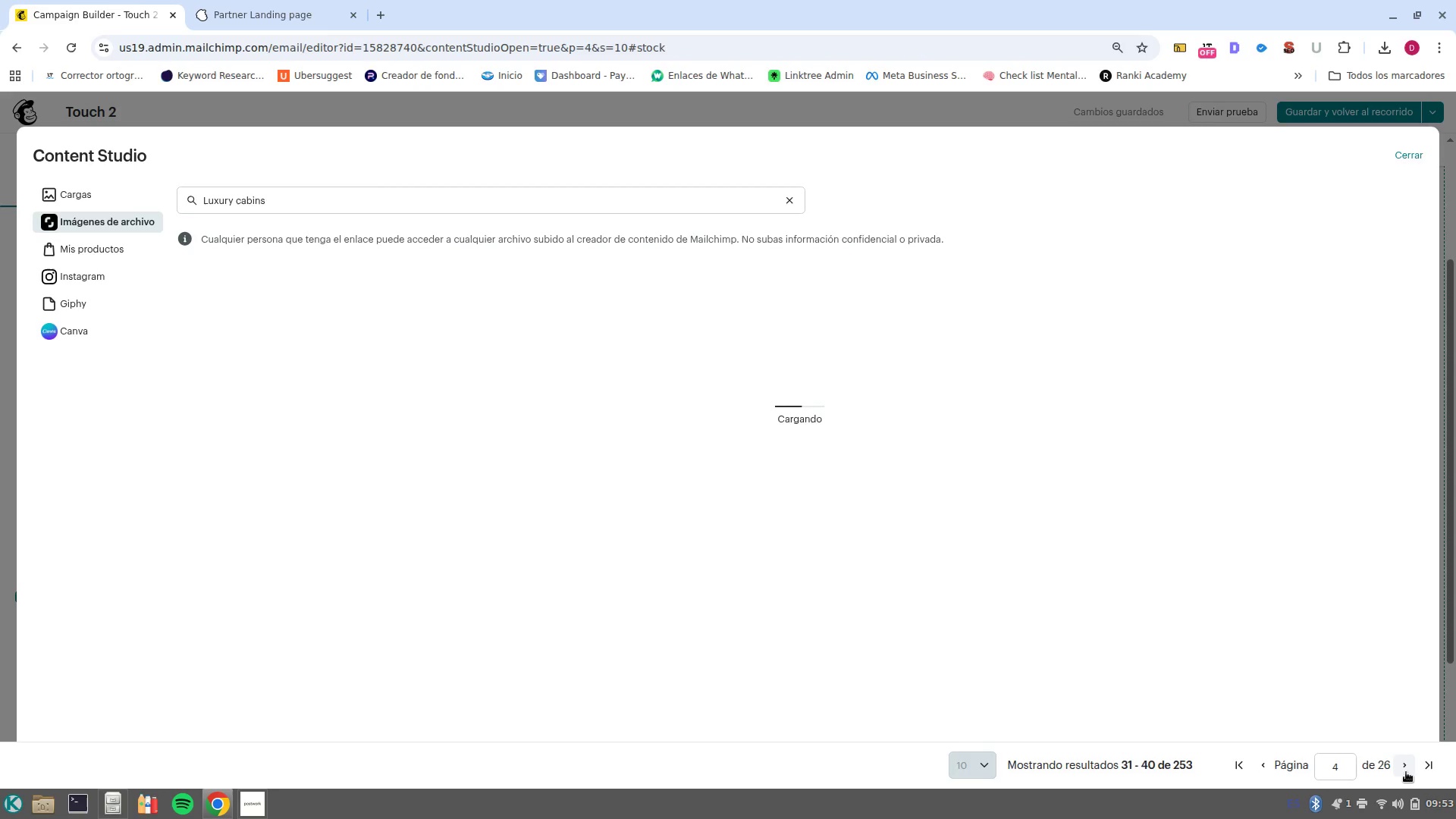 
wait(8.47)
 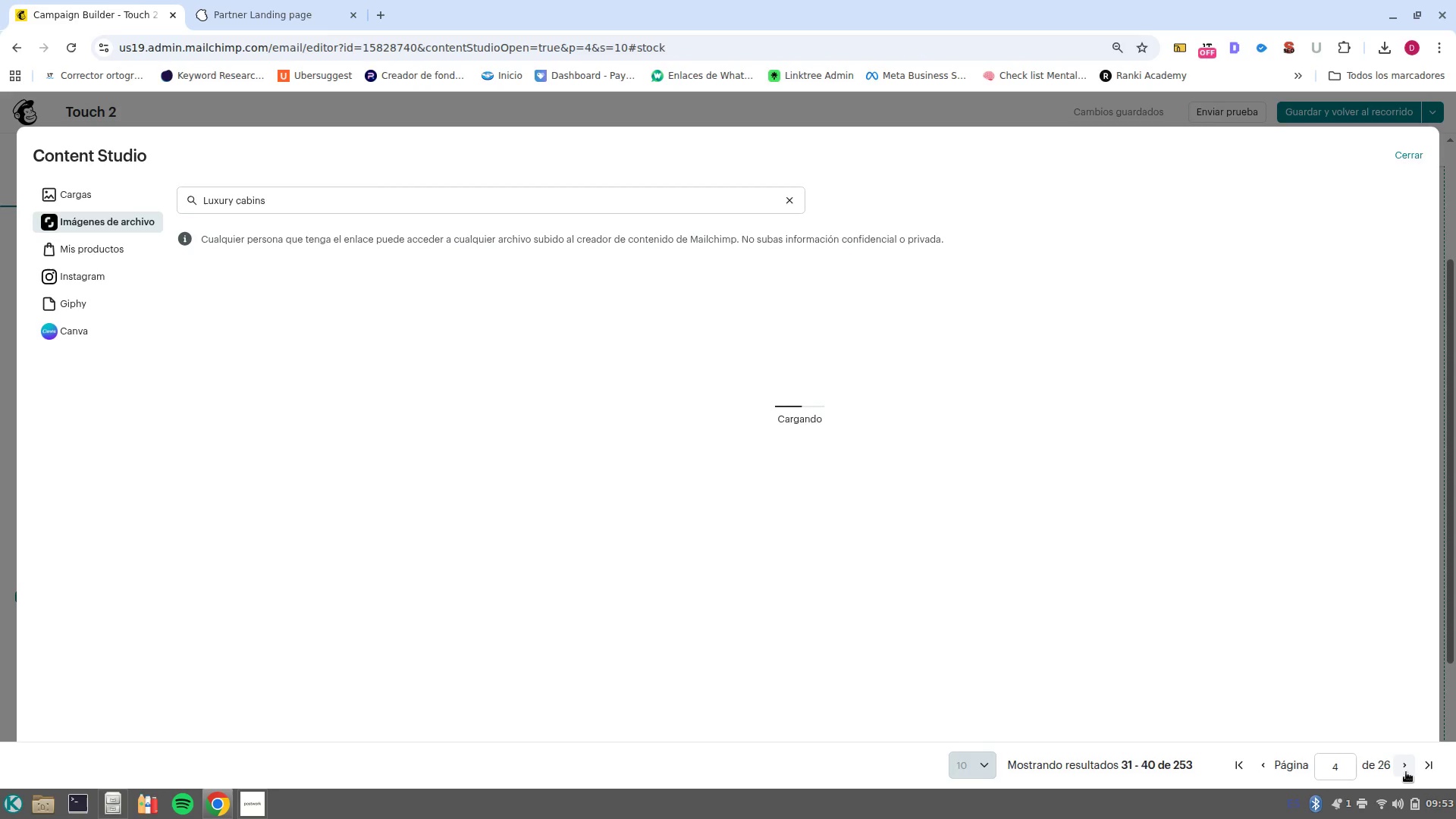 
left_click([1410, 769])
 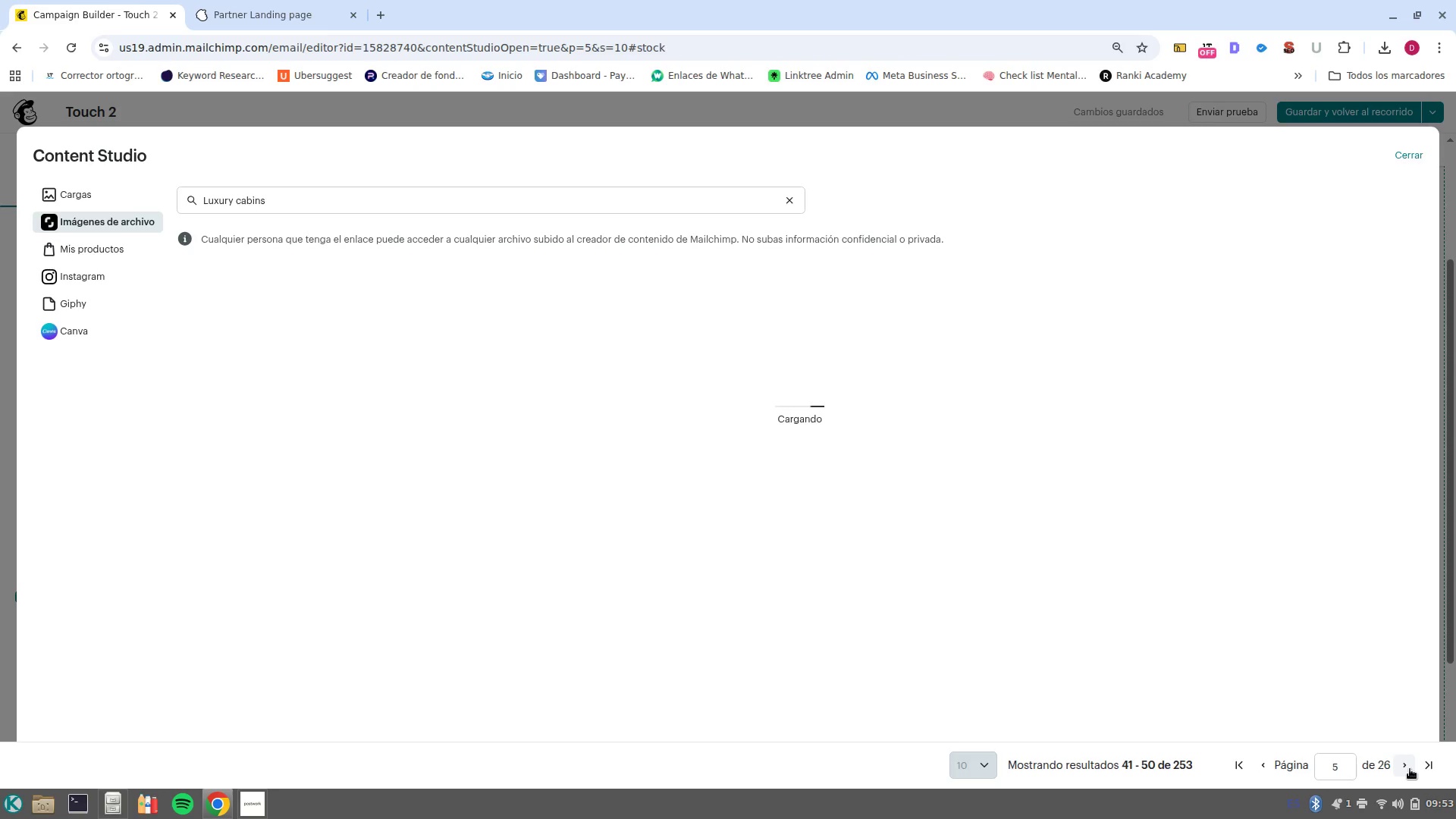 
wait(9.7)
 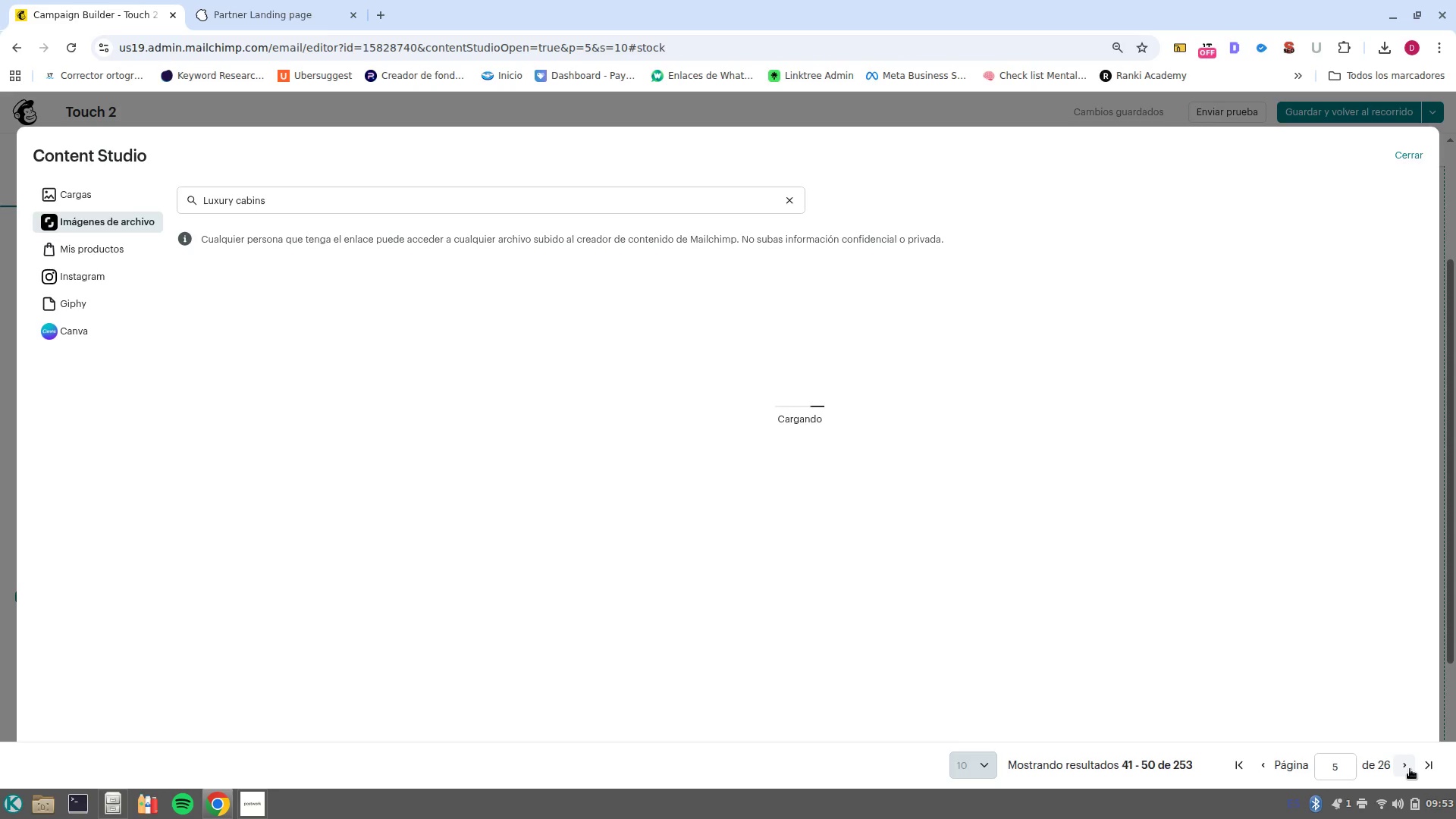 
double_click([406, 195])
 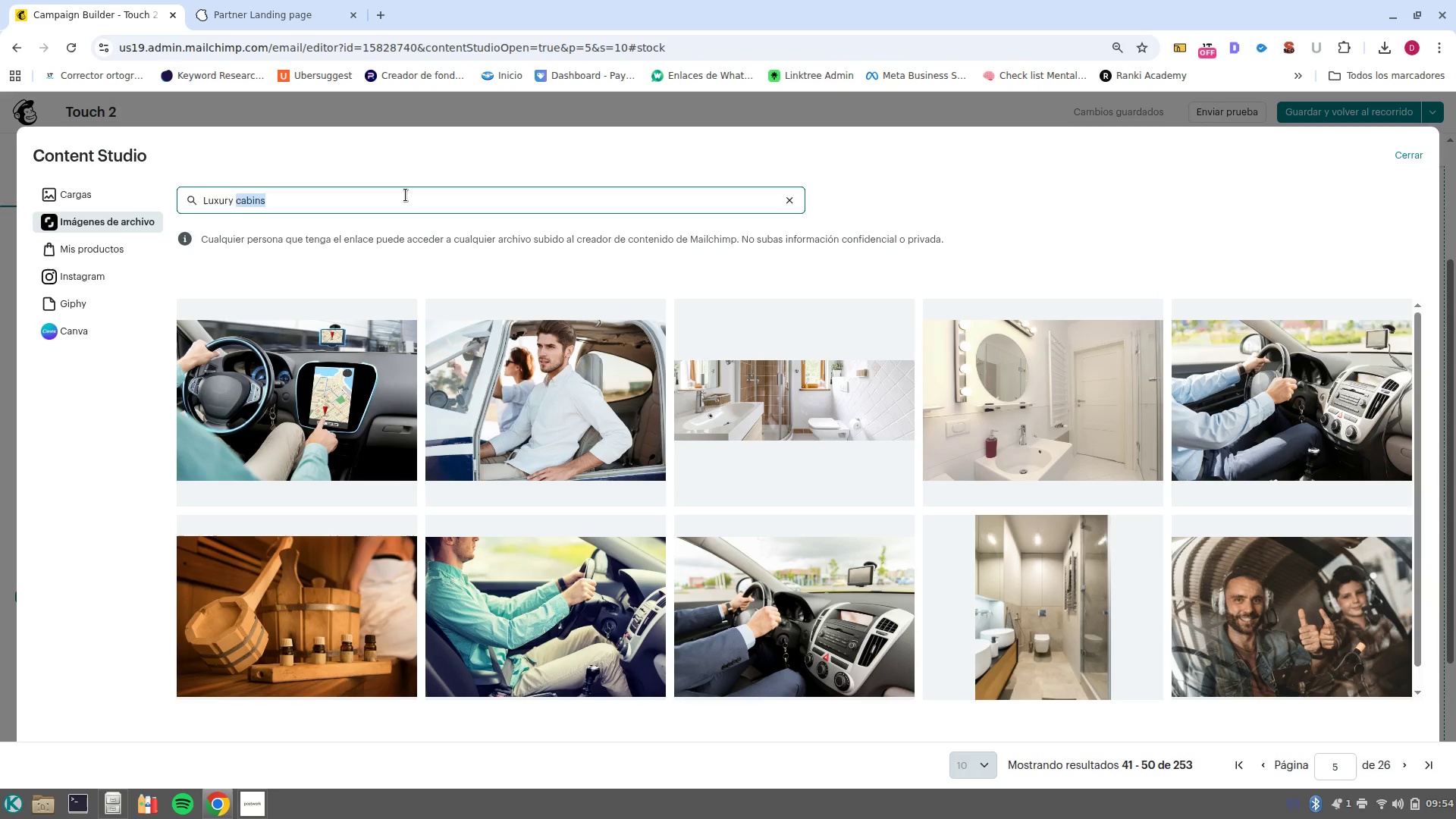 
triple_click([406, 195])
 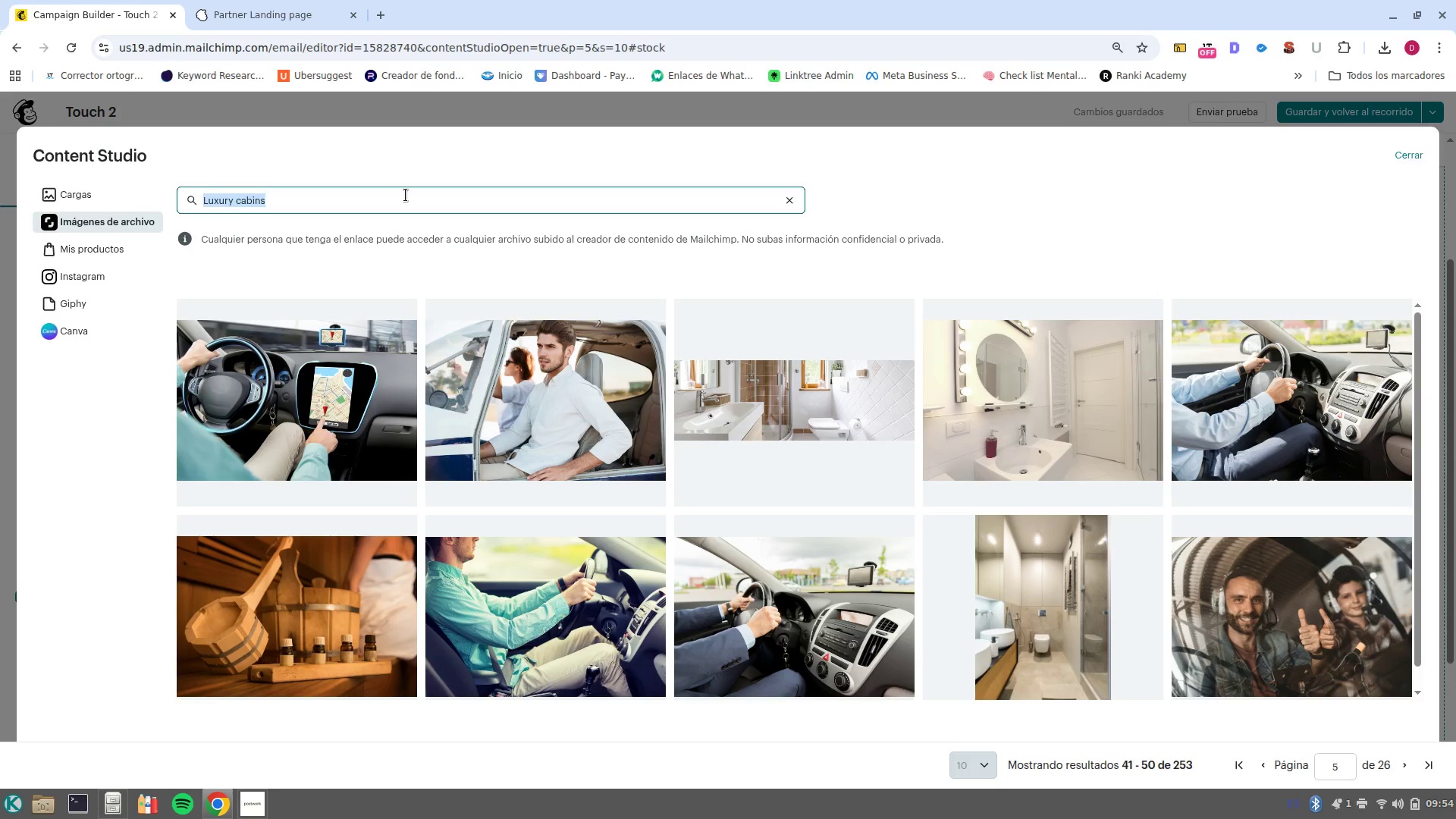 
type(Cabaa)
key(Backspace)
type(;as lujosas)
 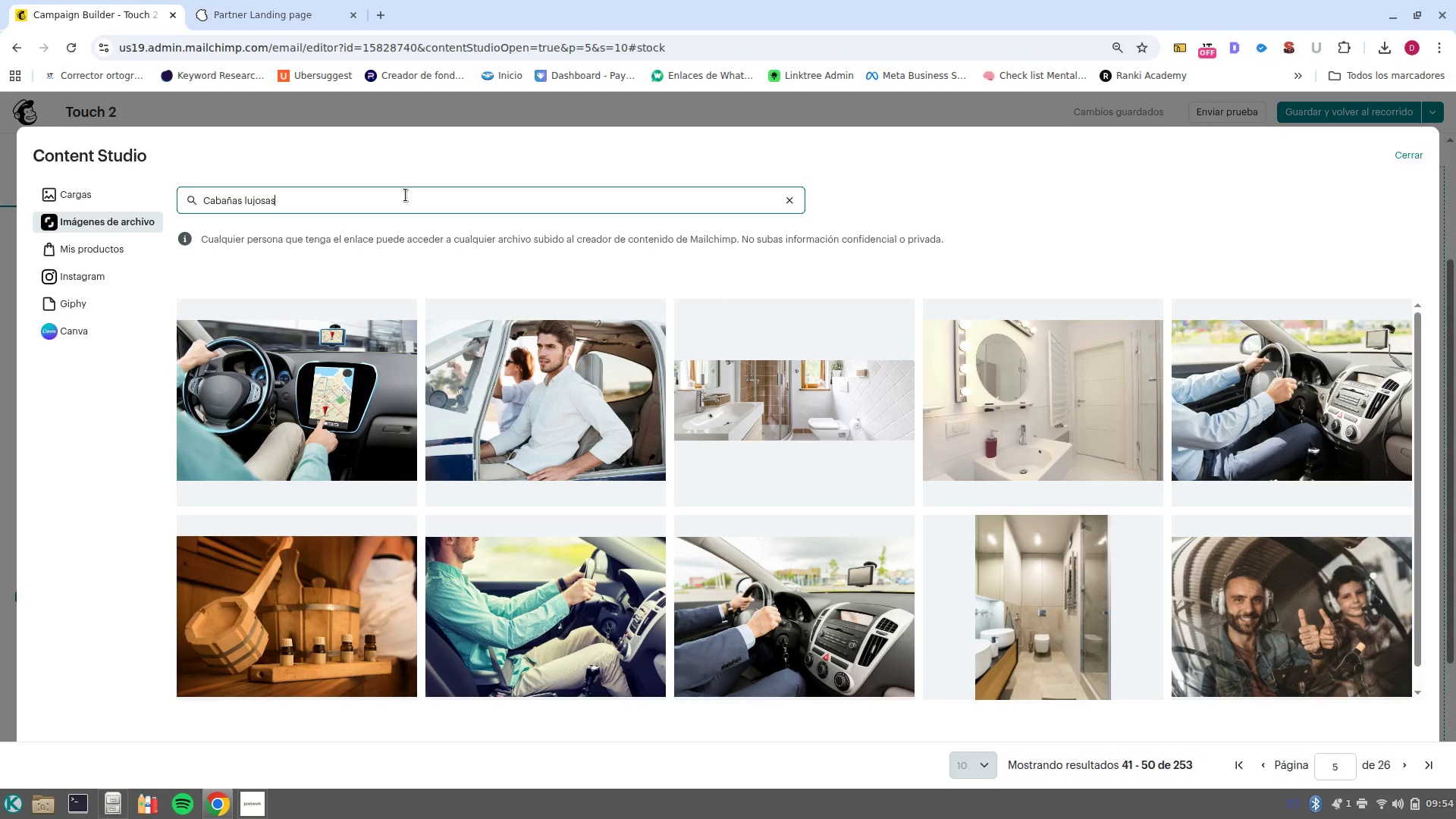 
key(Enter)
 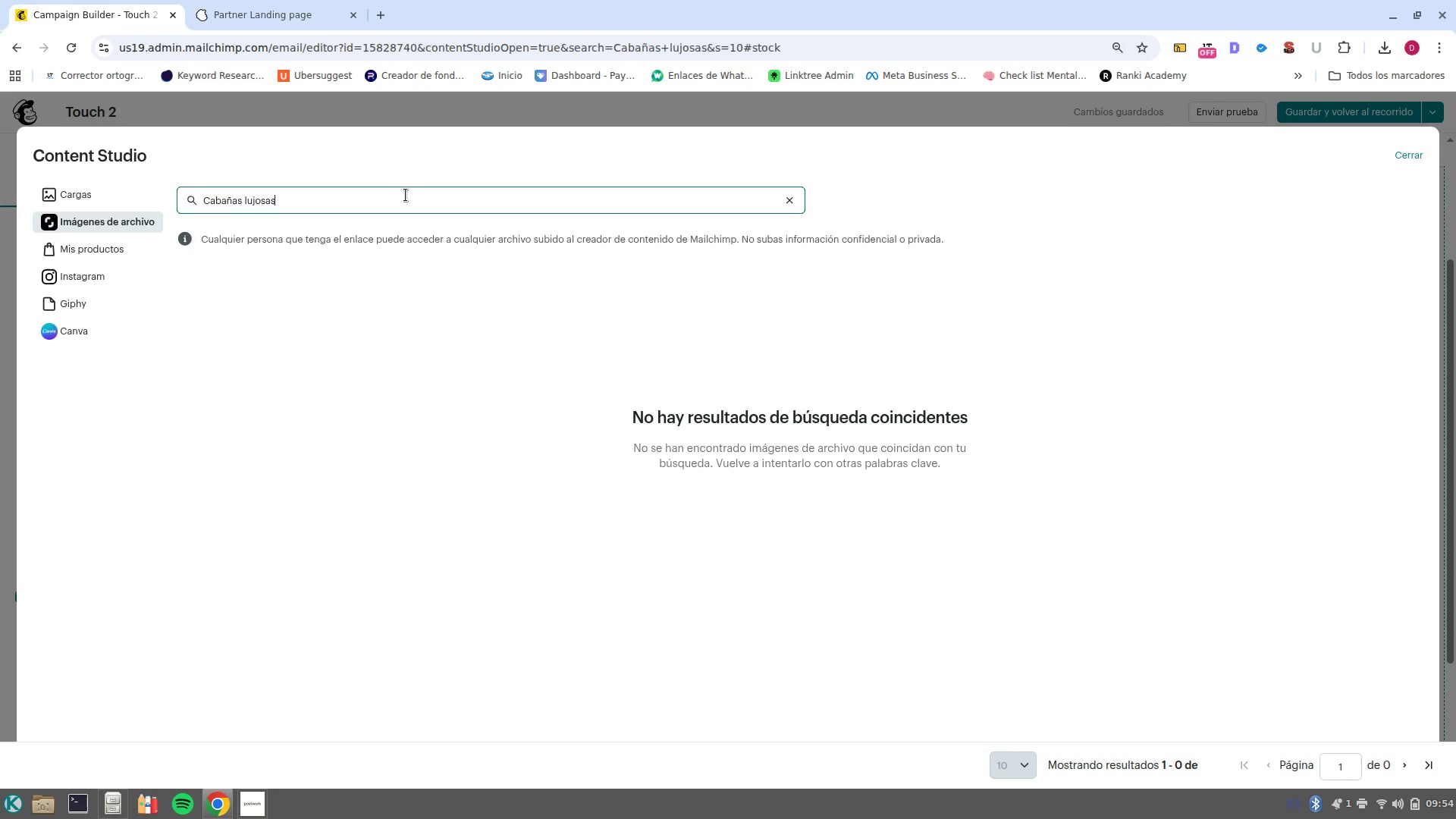 
wait(6.52)
 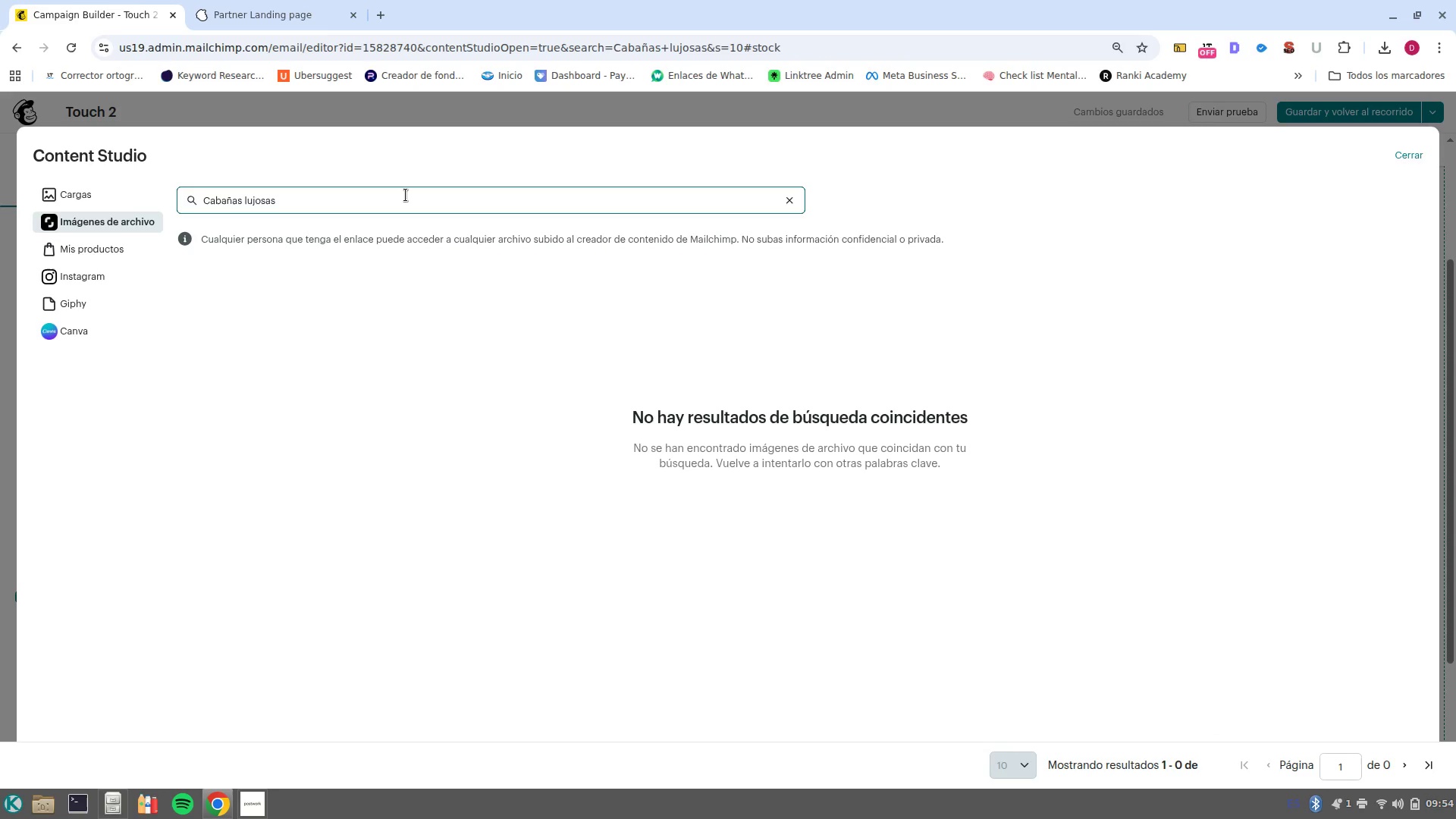 
left_click([61, 192])
 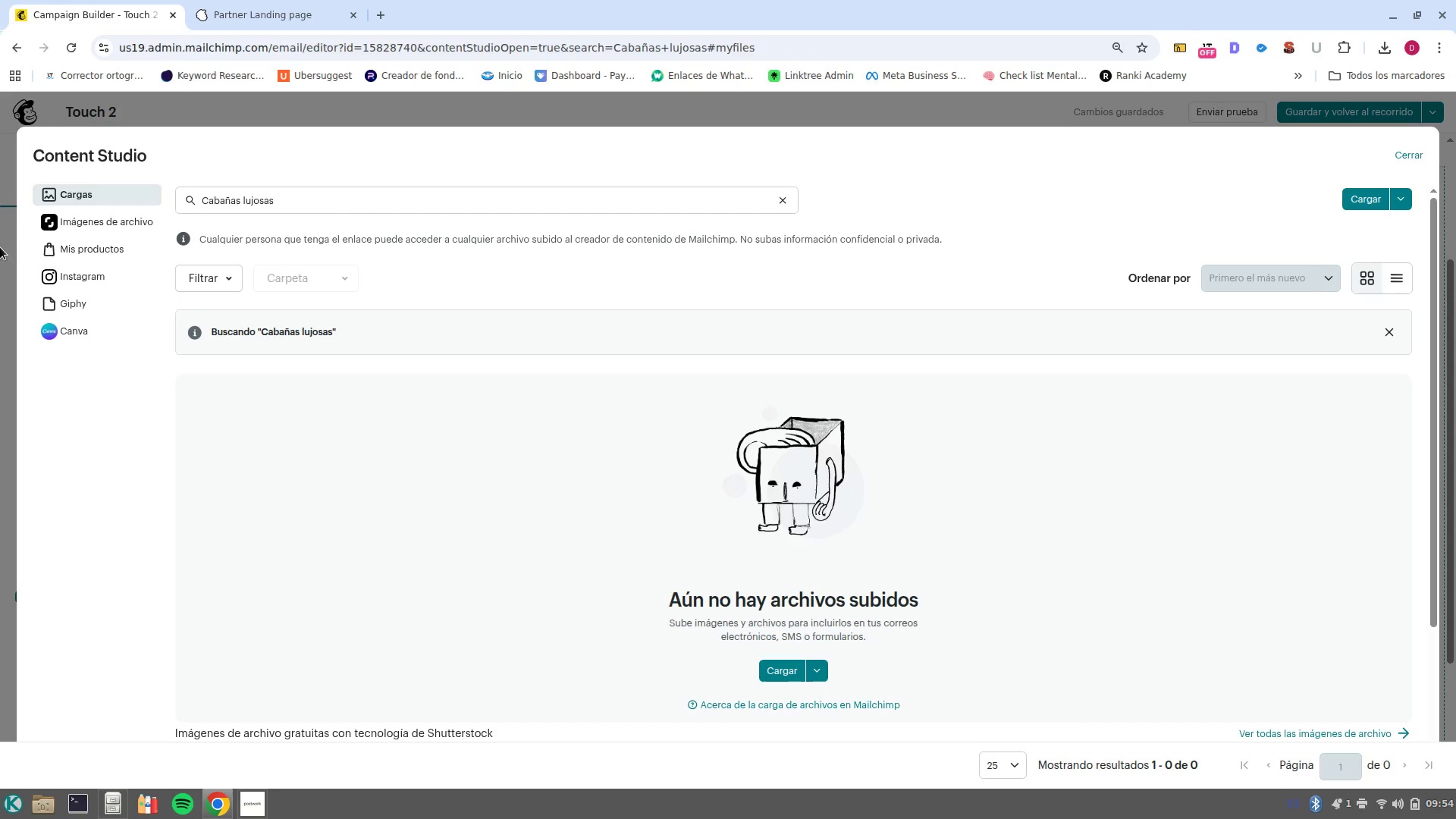 
left_click([288, 207])
 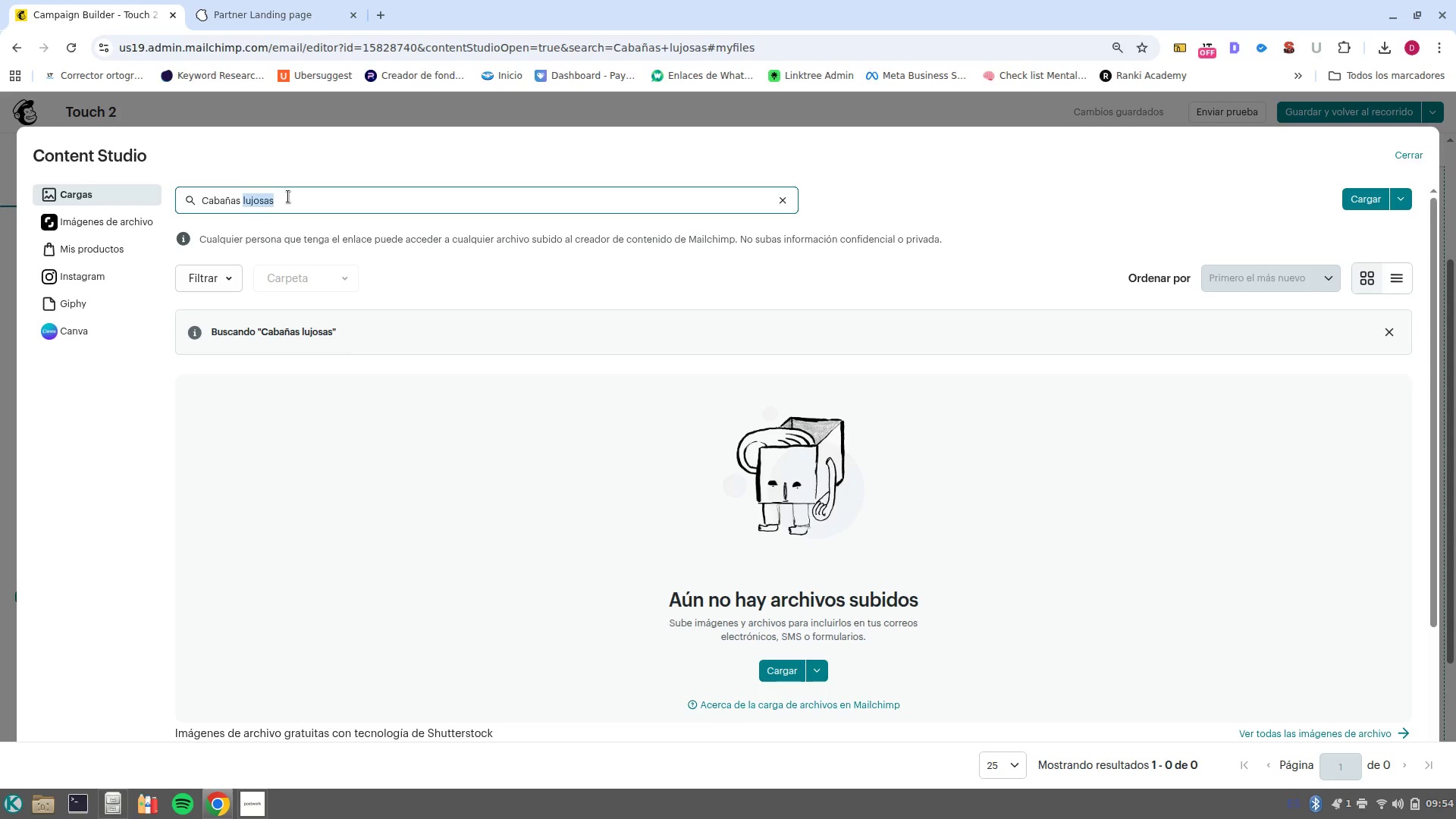 
triple_click([288, 196])
 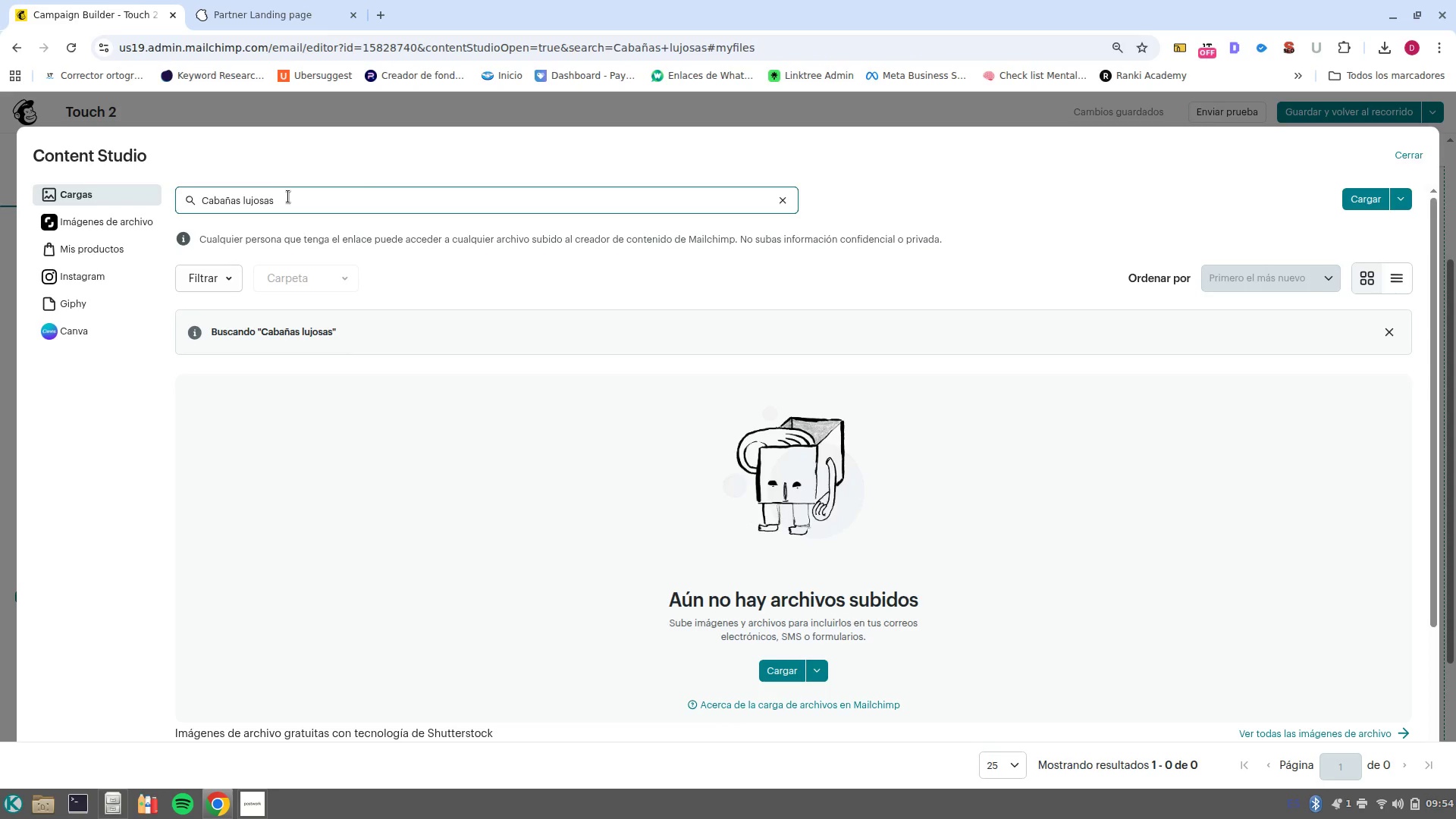 
key(Backspace)
 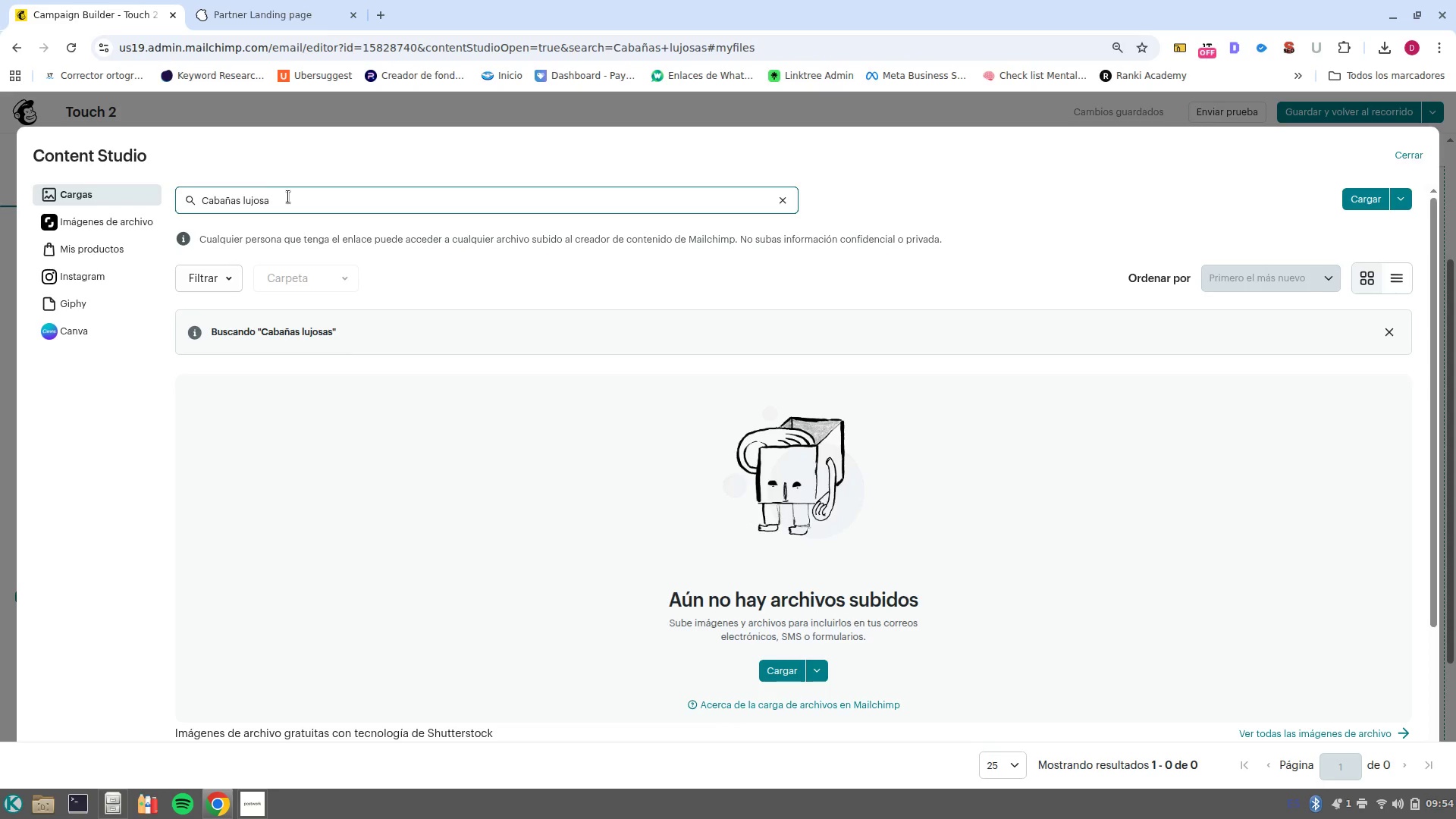 
key(Control+Backspace)
 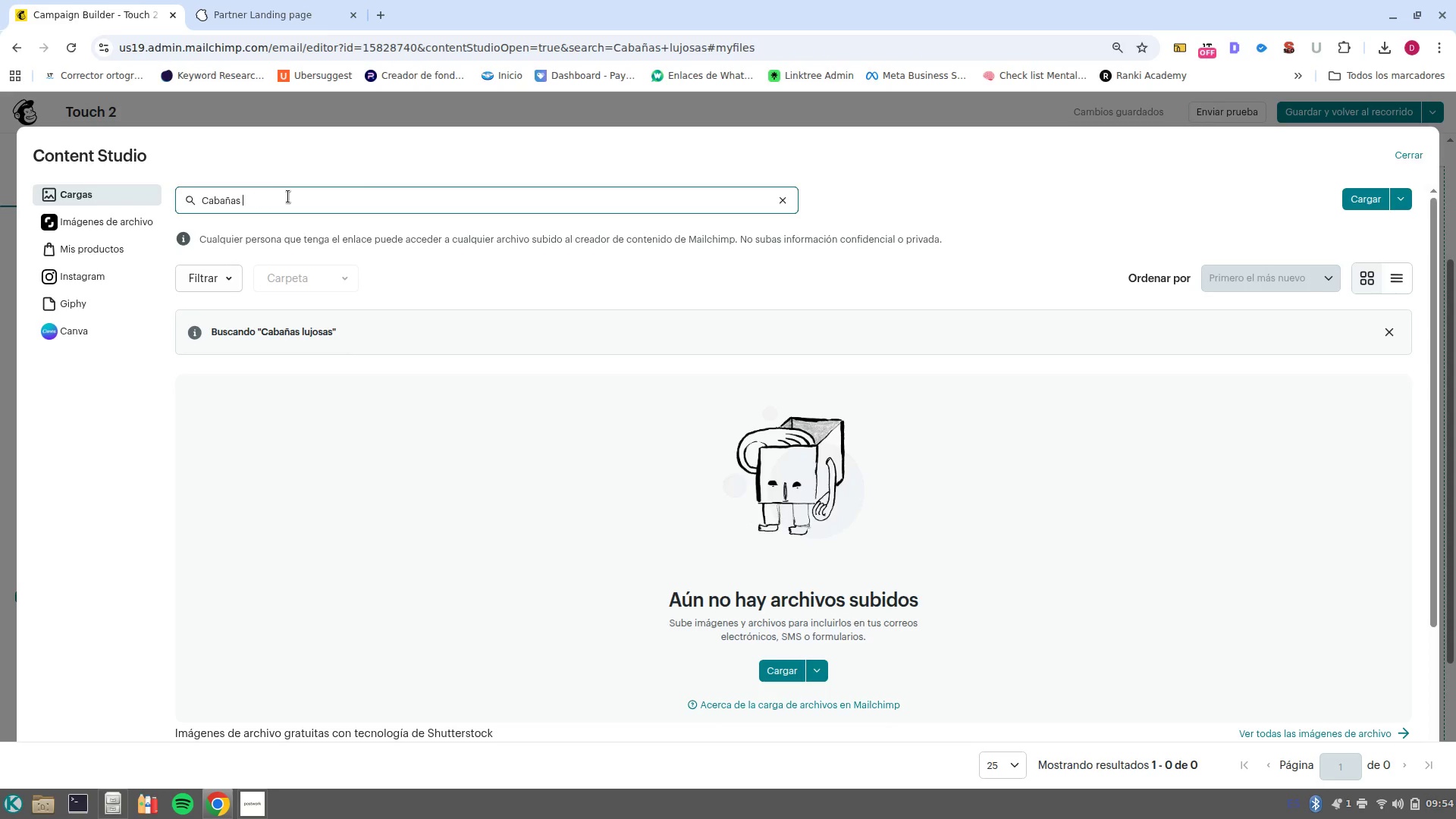 
key(Control+Backspace)
 